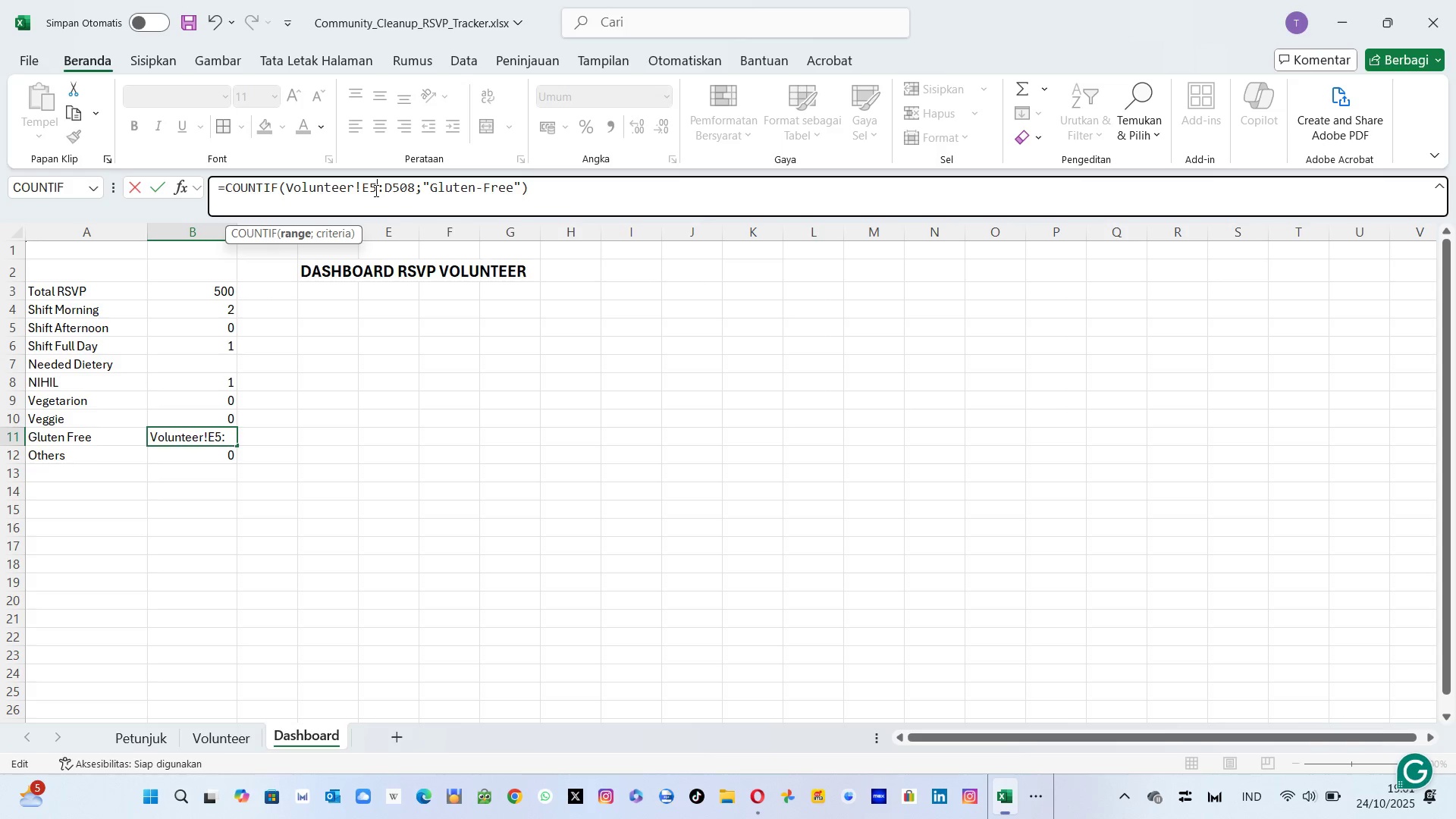 
key(ArrowRight)
 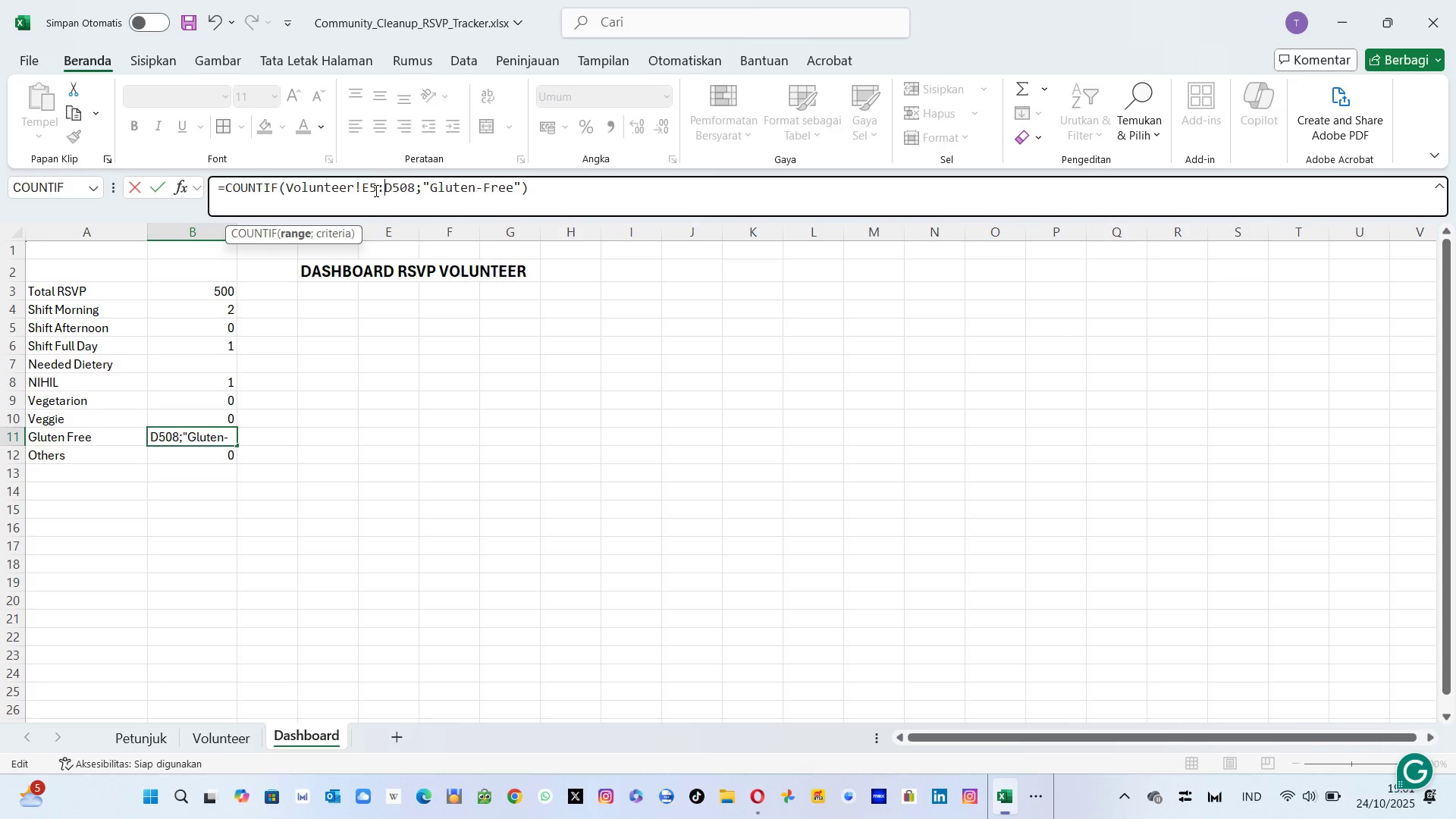 
key(ArrowRight)
 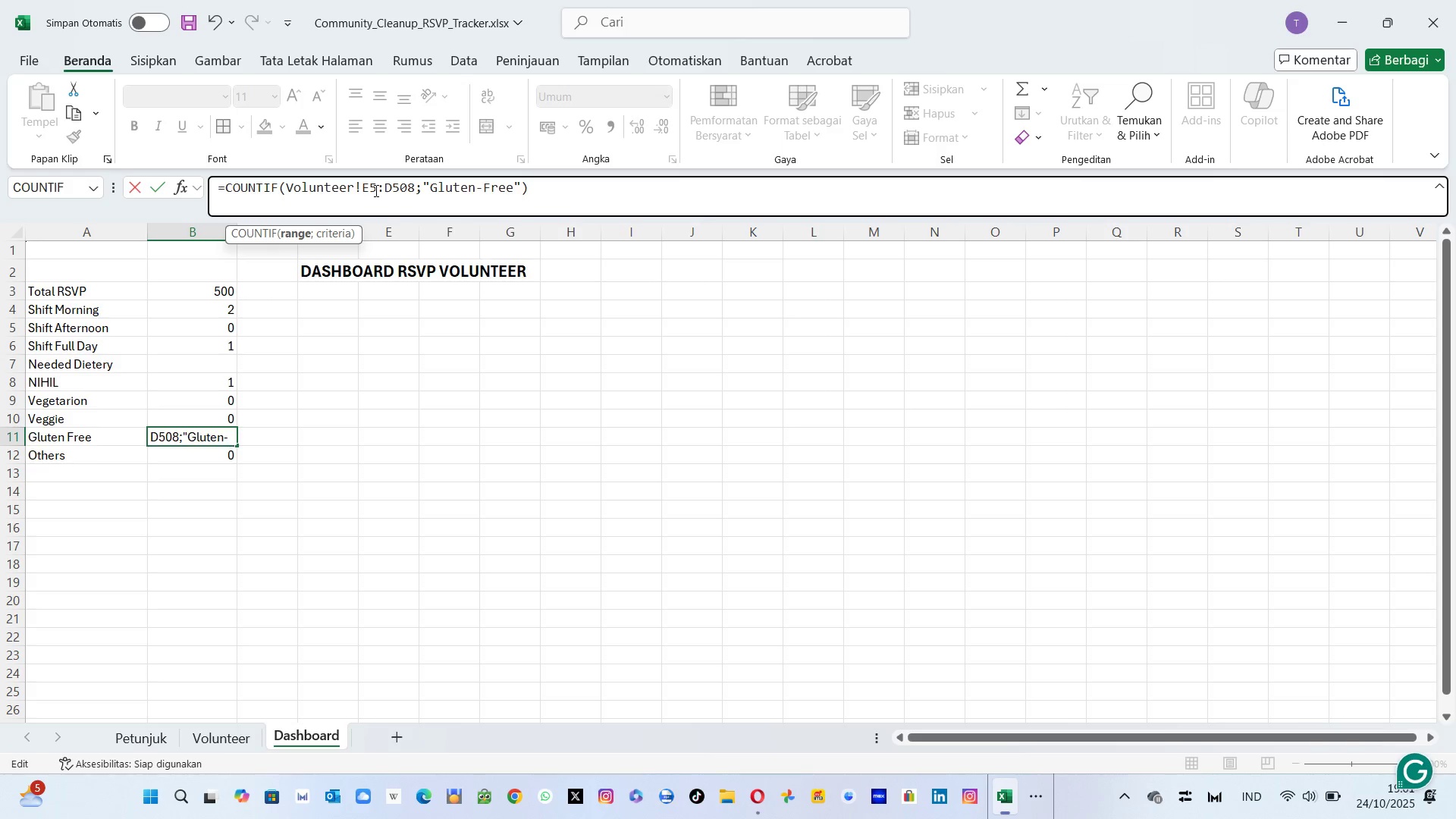 
key(Backspace)
 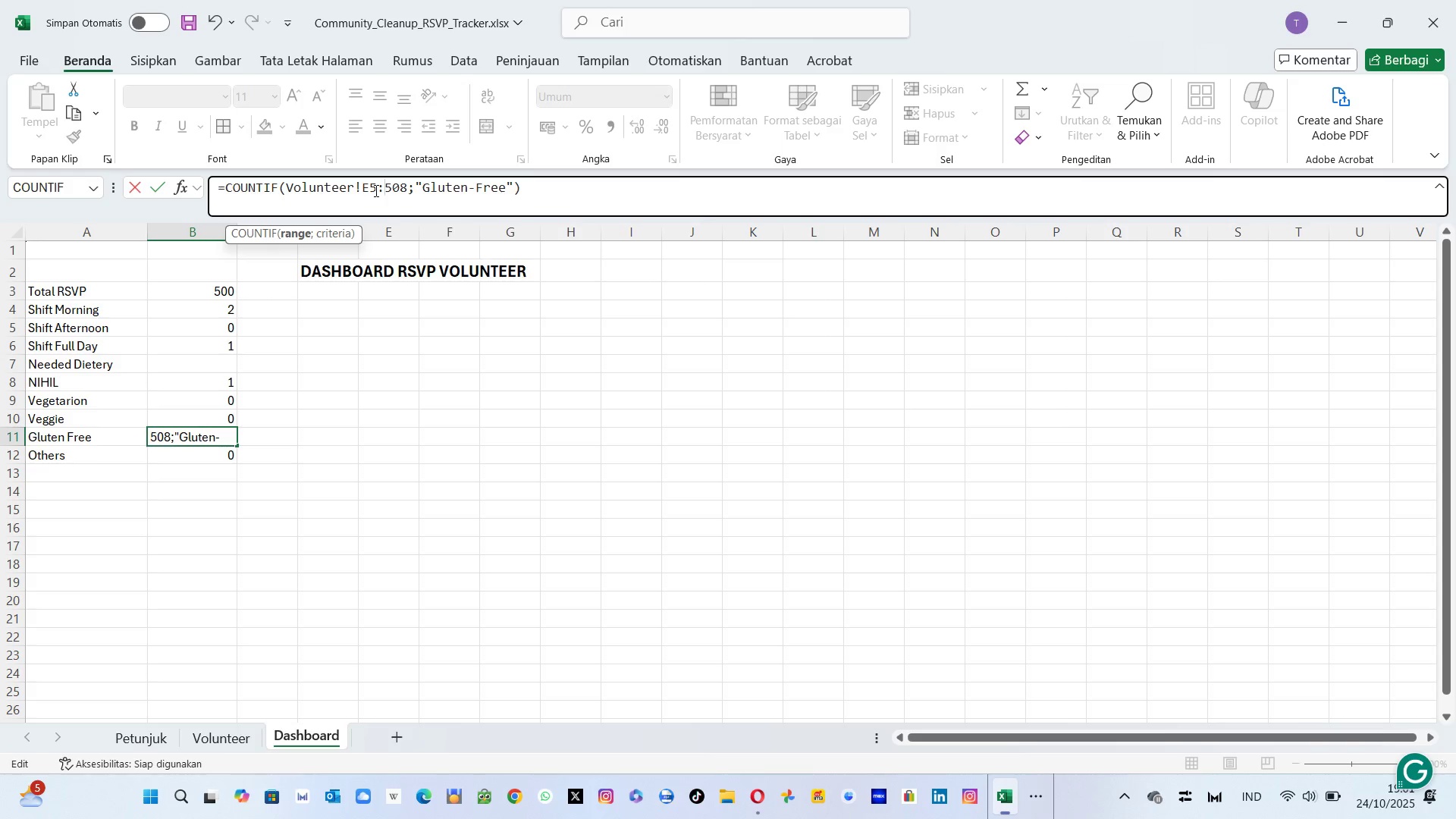 
key(Shift+ShiftLeft)
 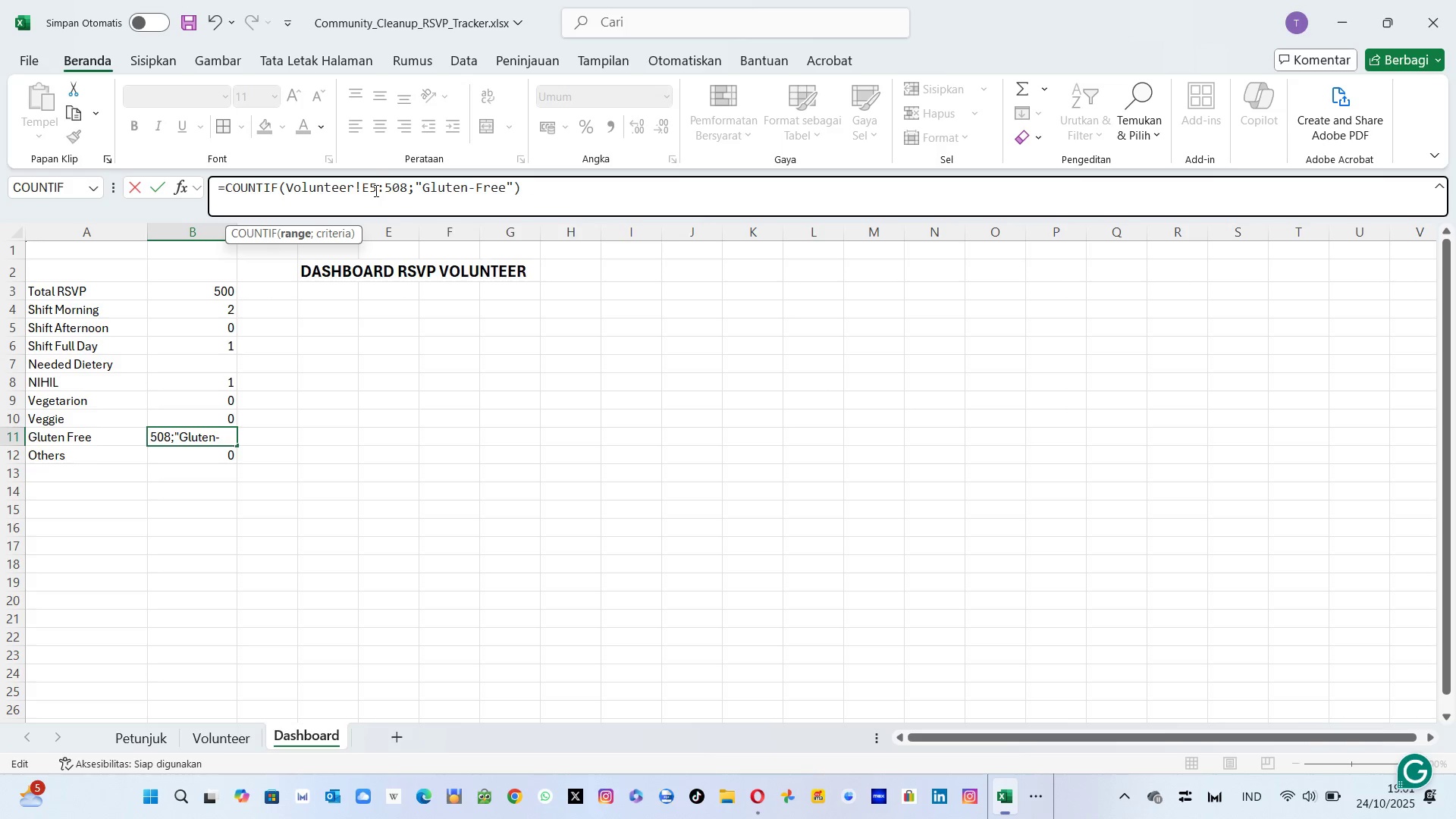 
key(Shift+E)
 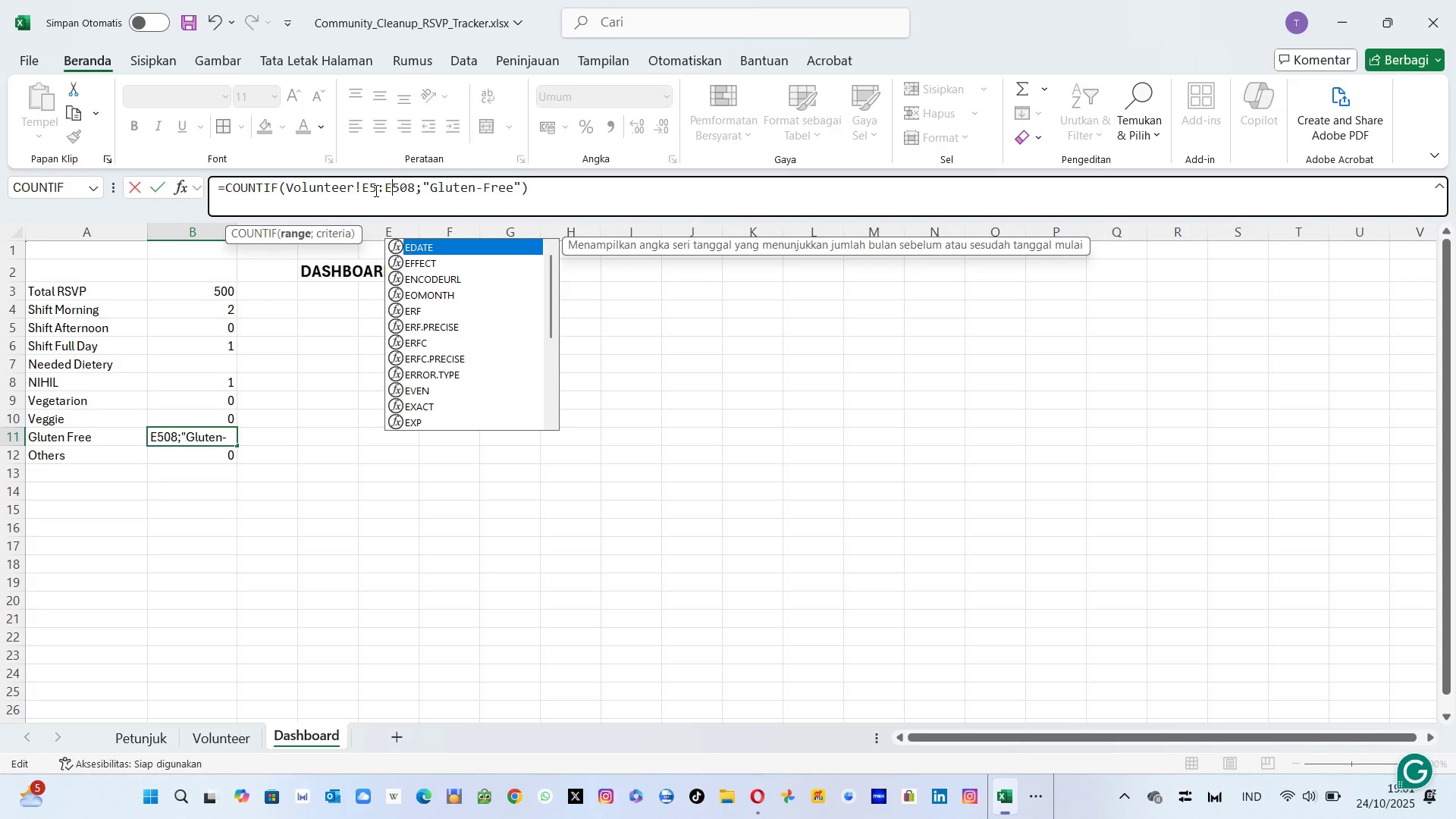 
key(ArrowRight)
 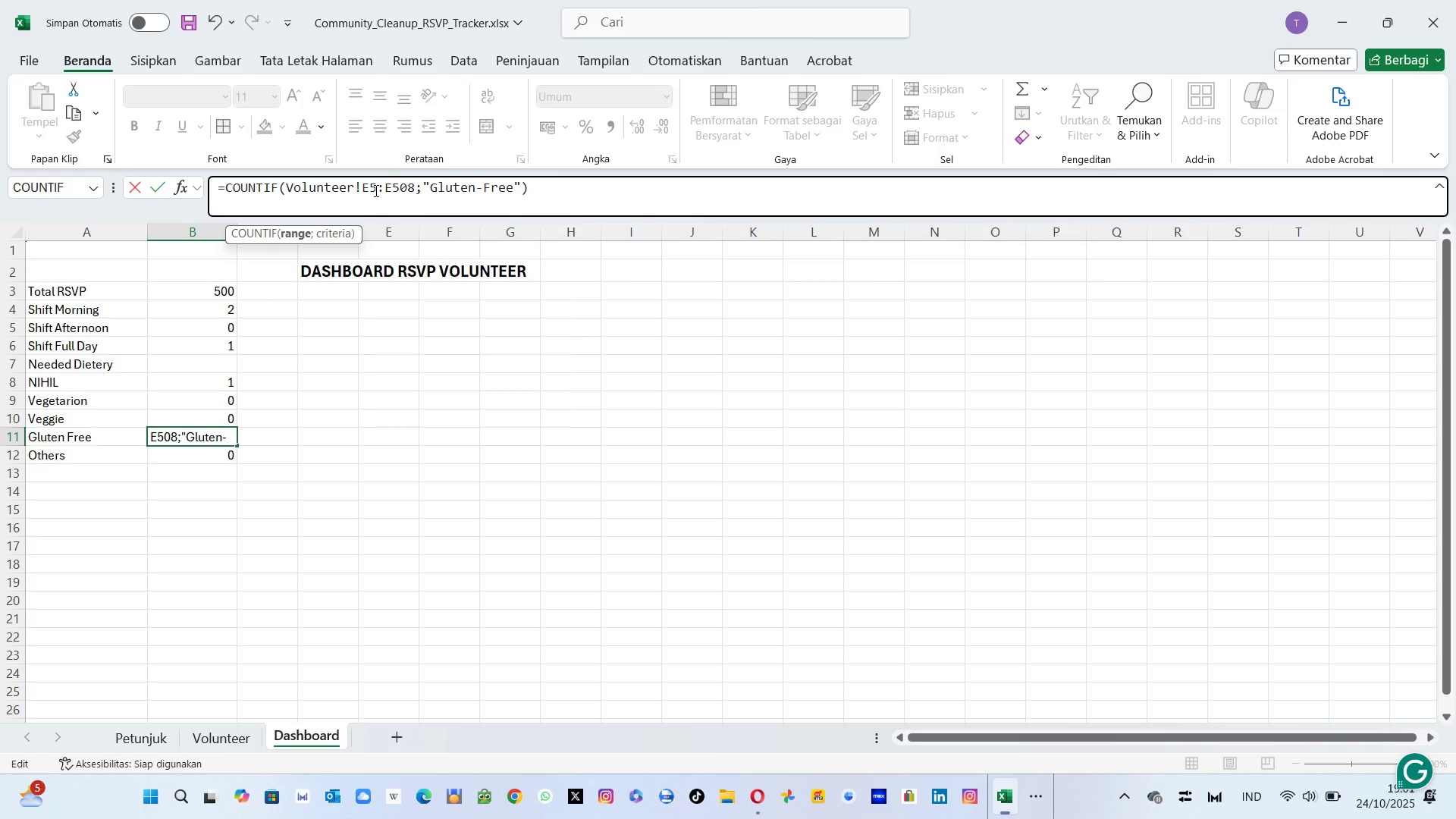 
key(ArrowRight)
 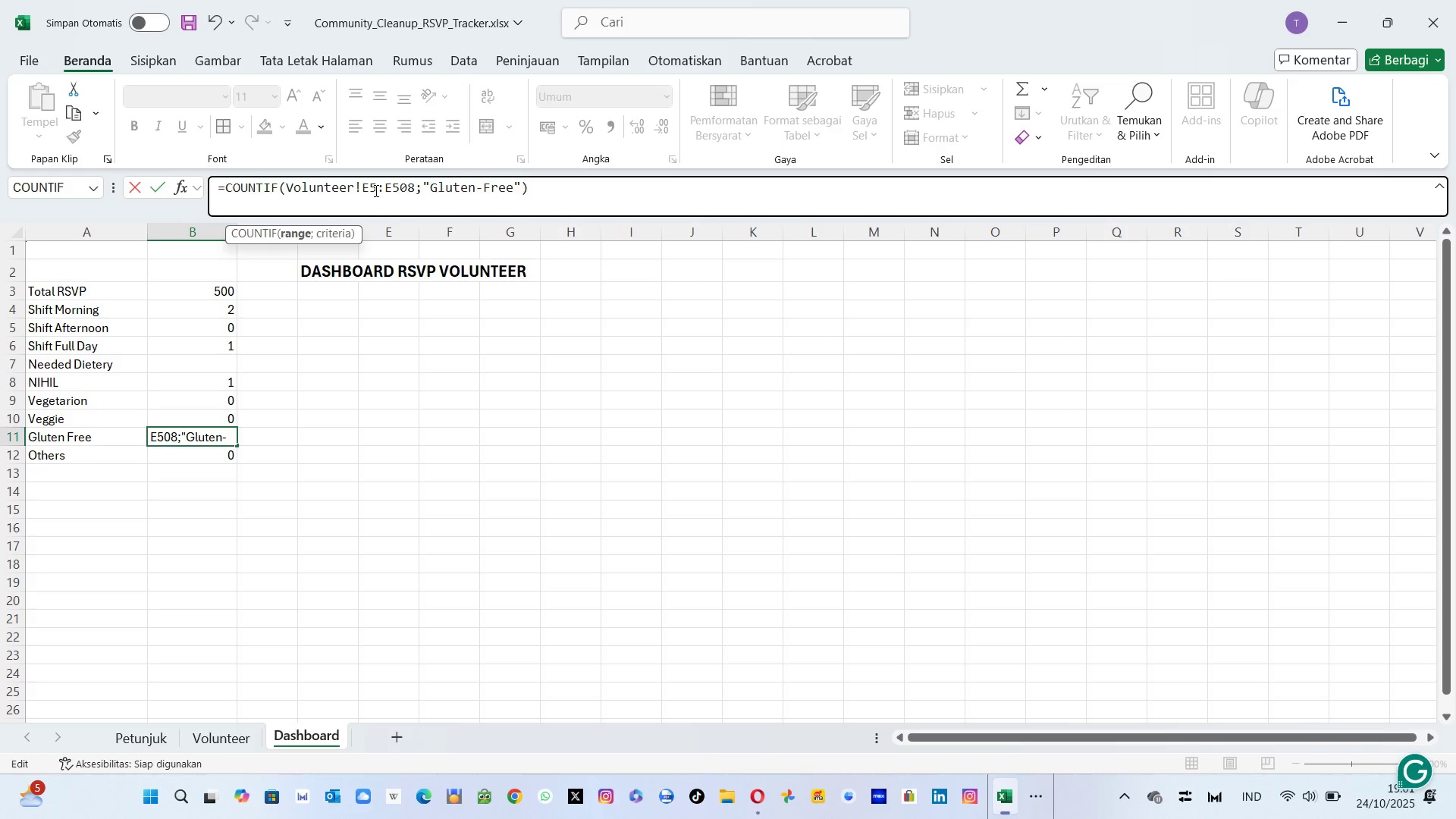 
key(ArrowRight)
 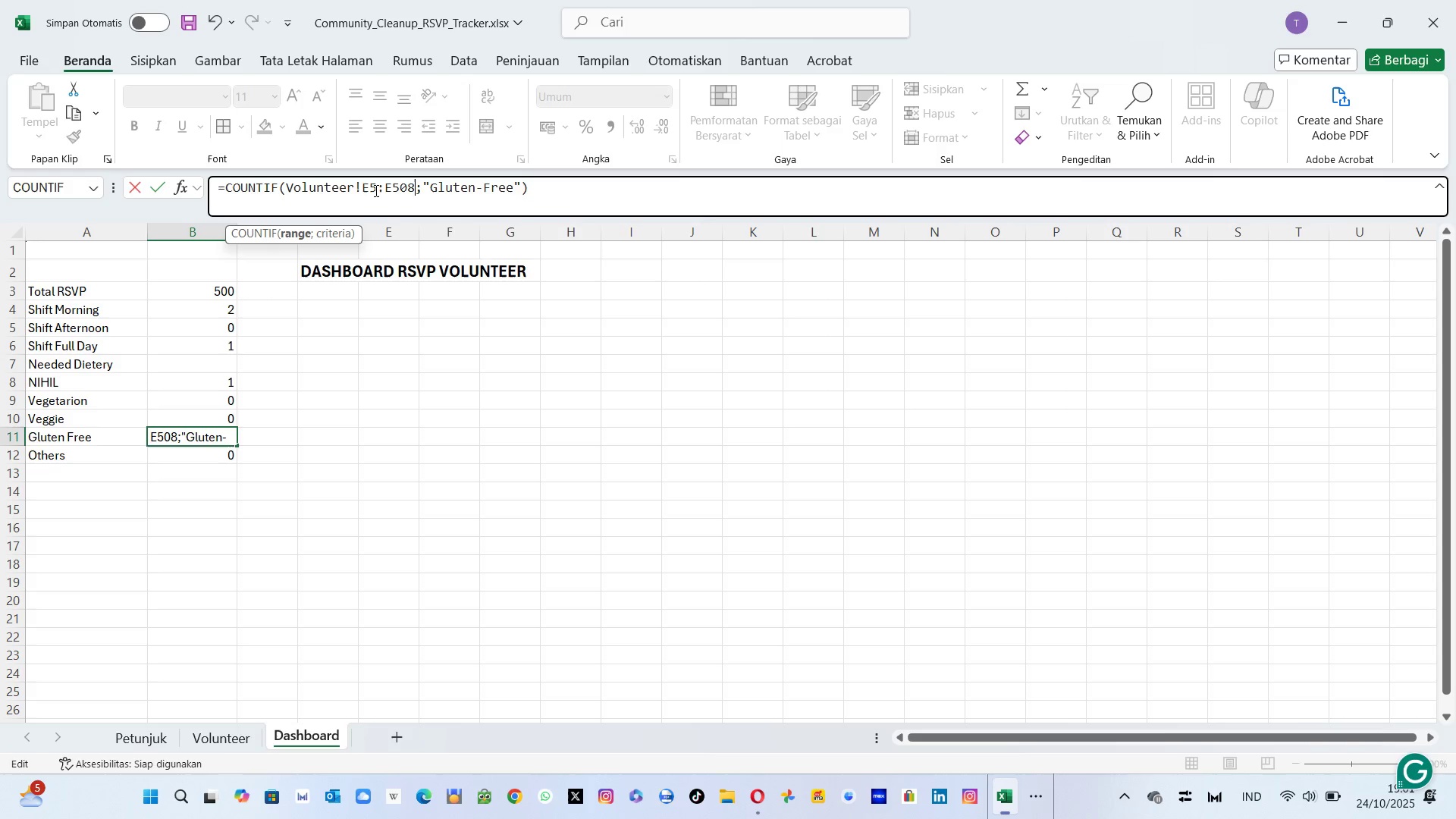 
key(Backspace)
 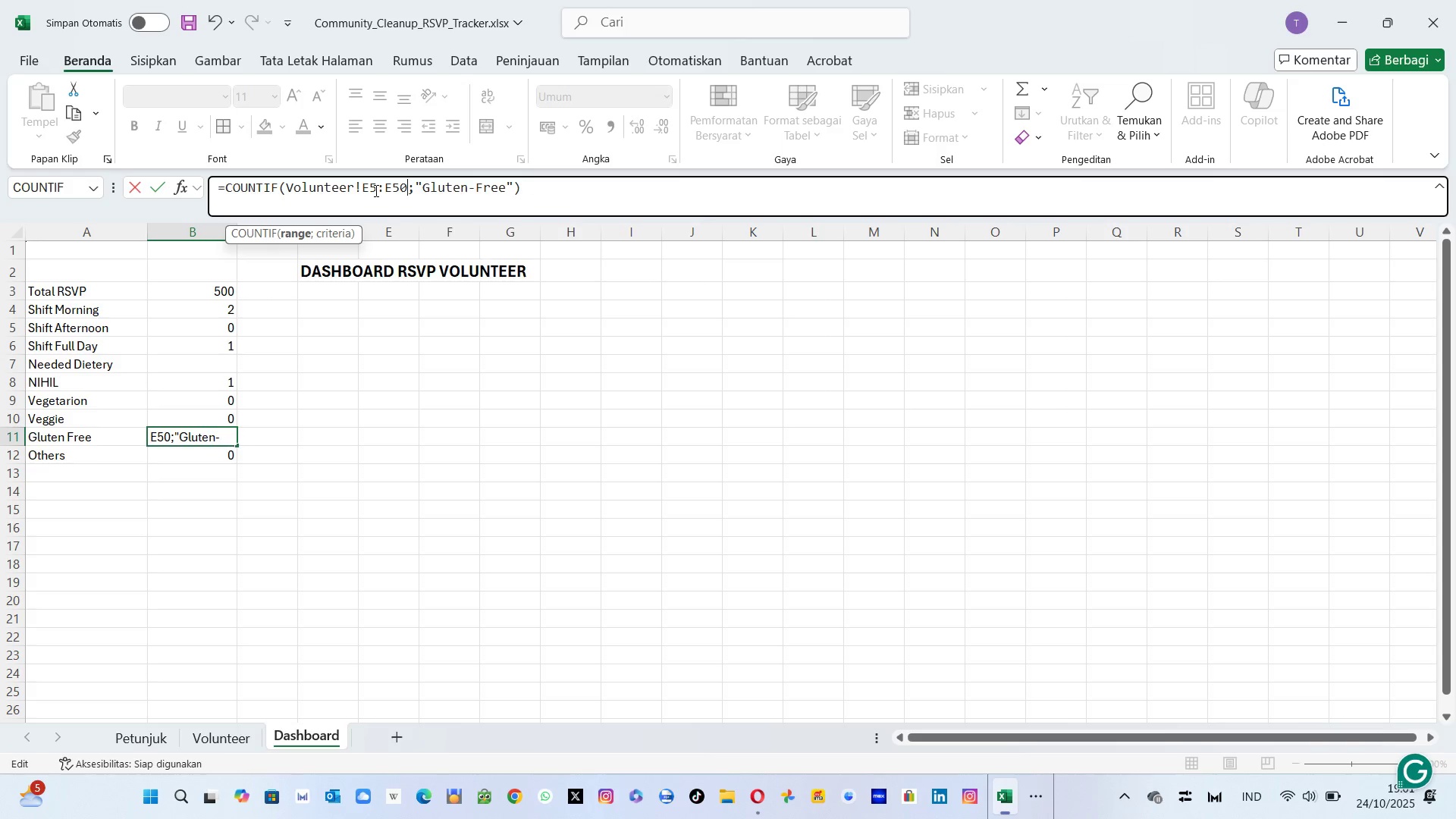 
key(1)
 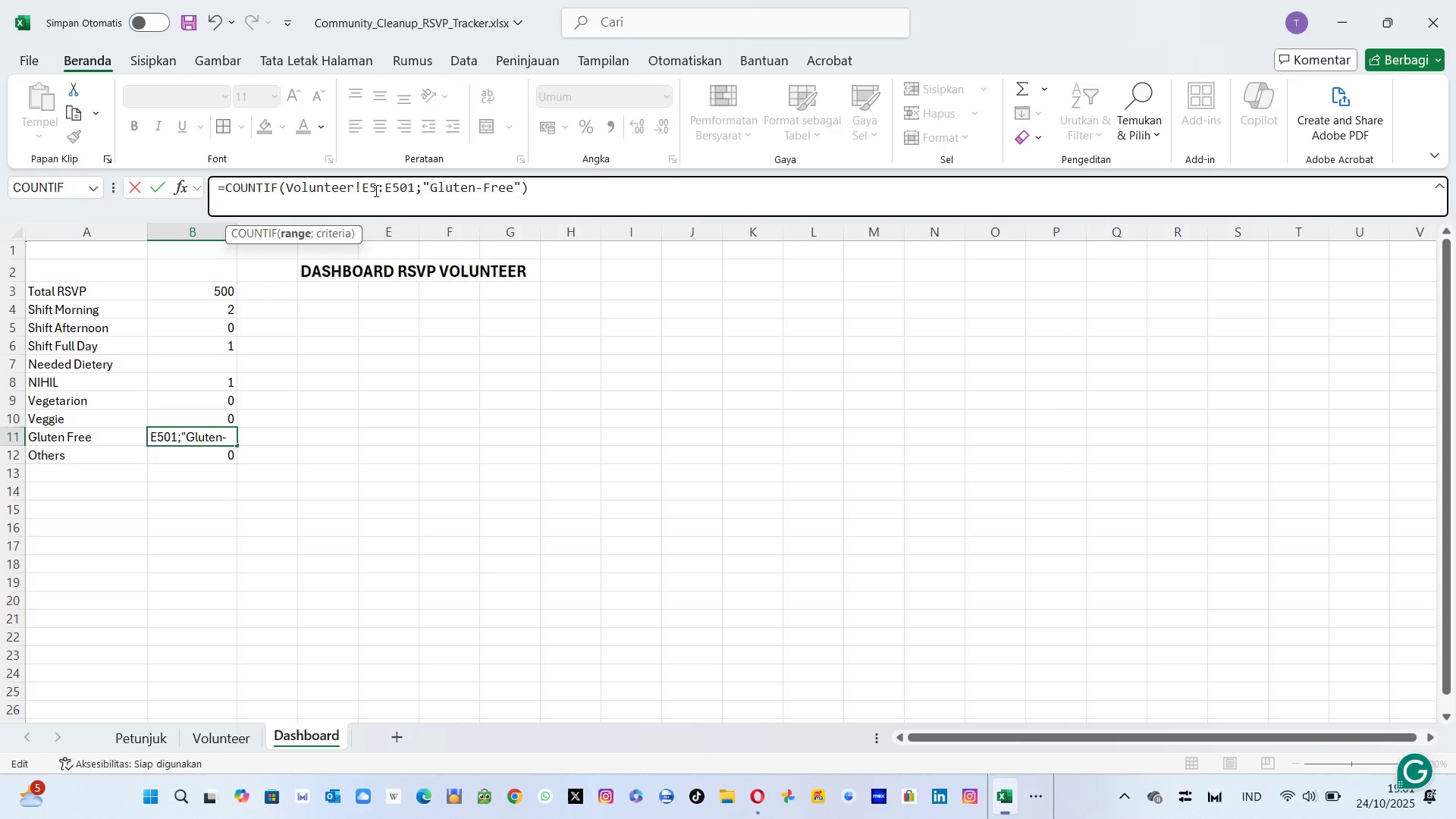 
key(Enter)
 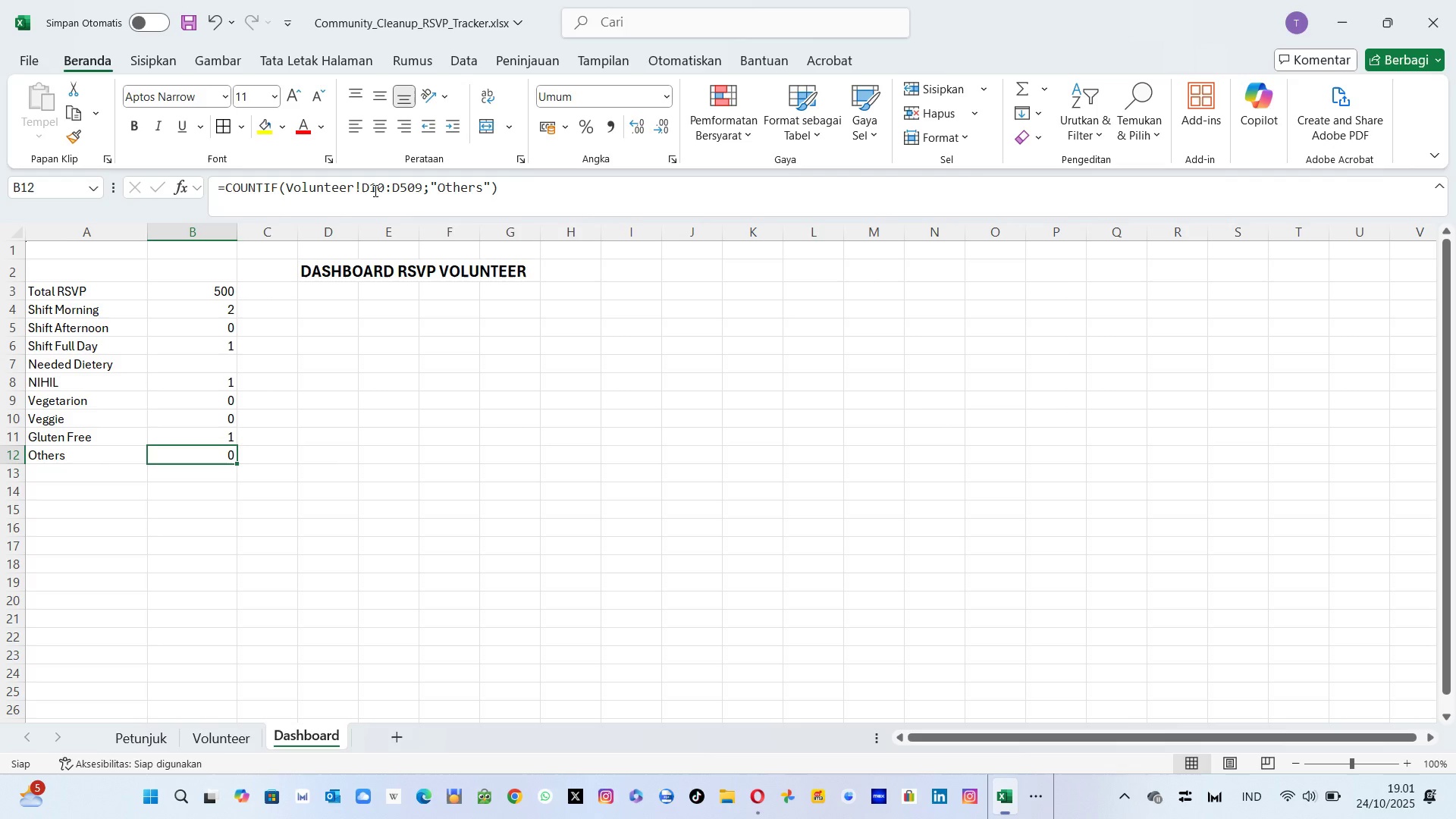 
left_click([374, 190])
 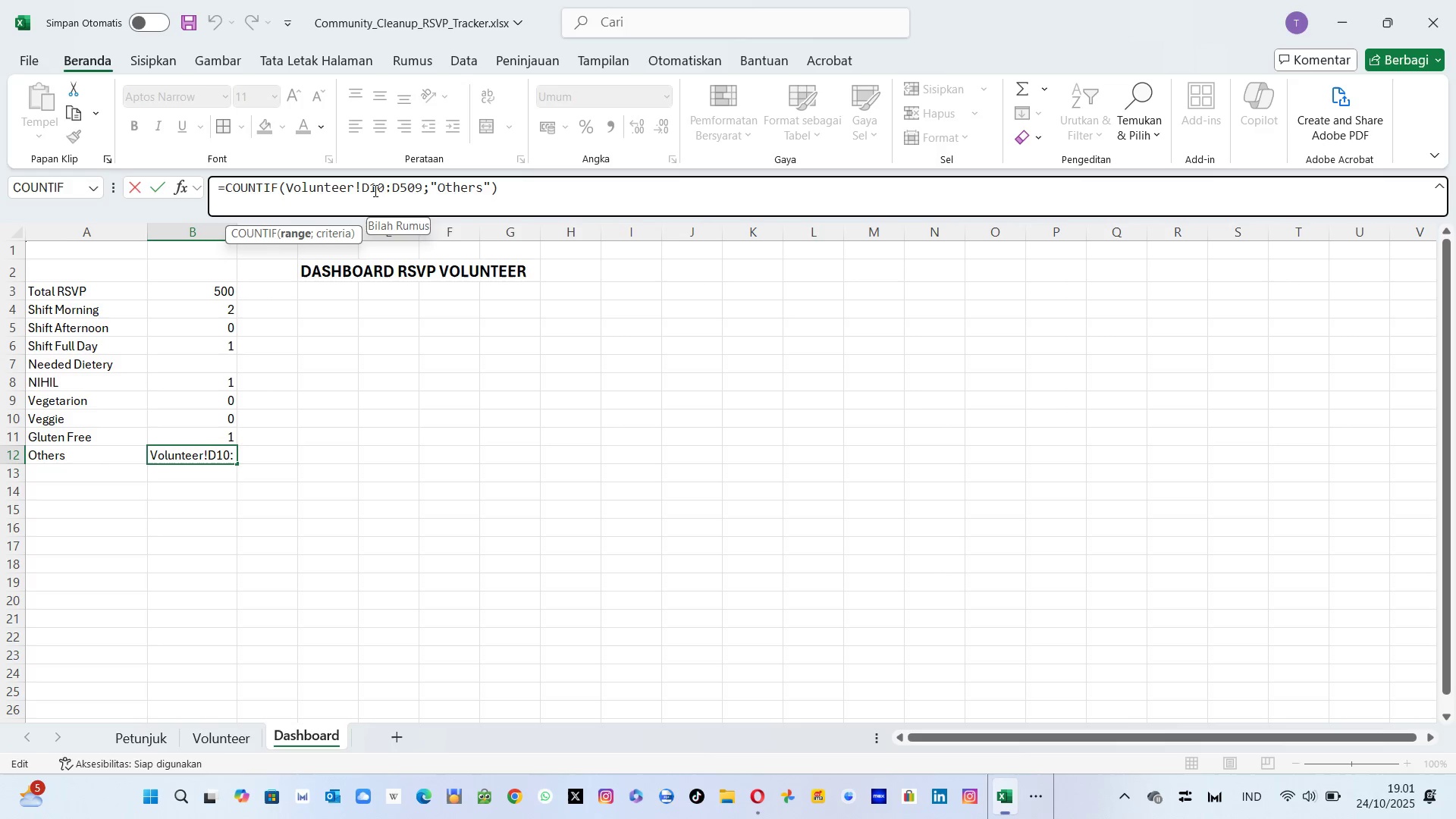 
key(ArrowLeft)
 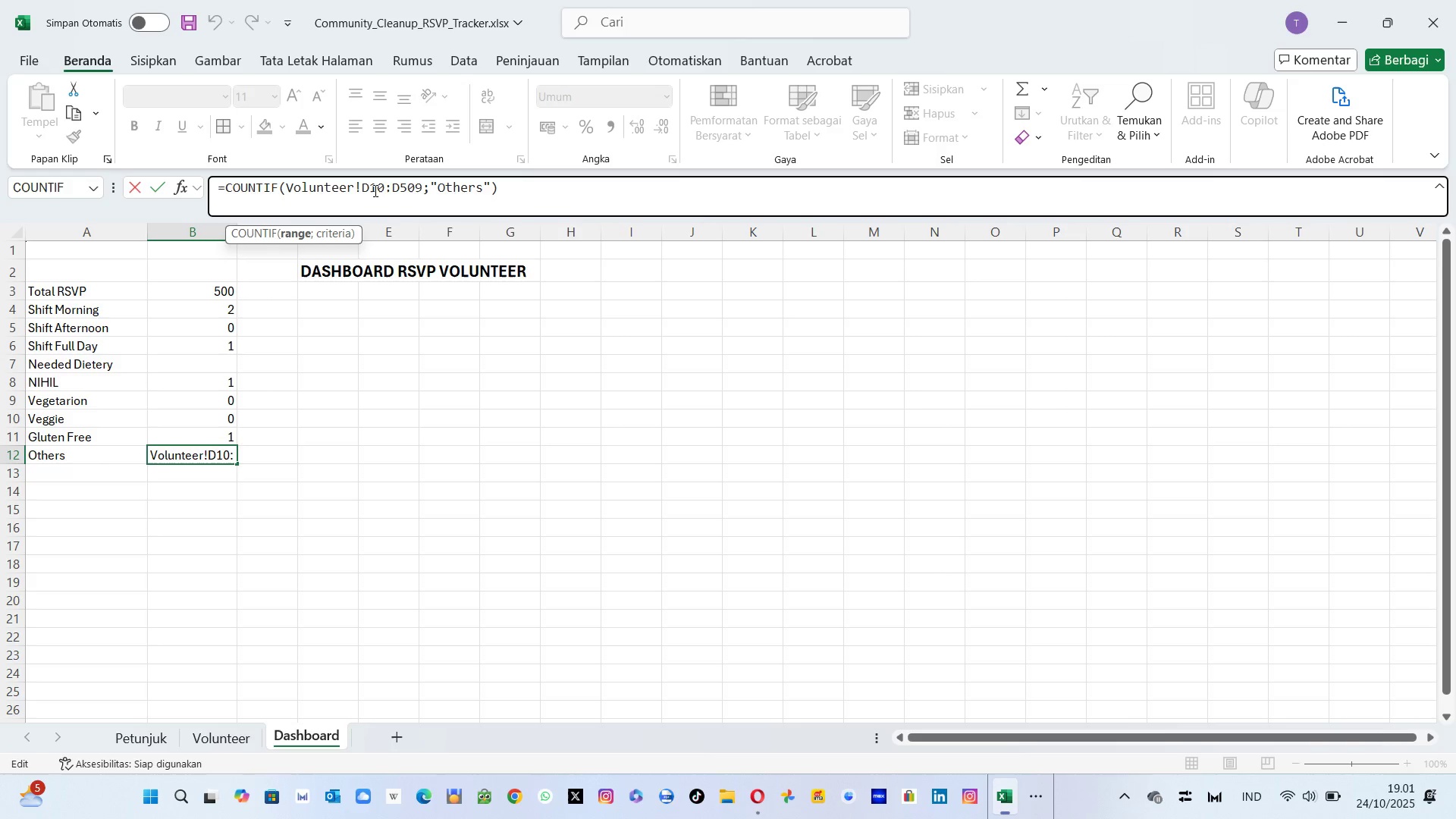 
key(Backspace)
 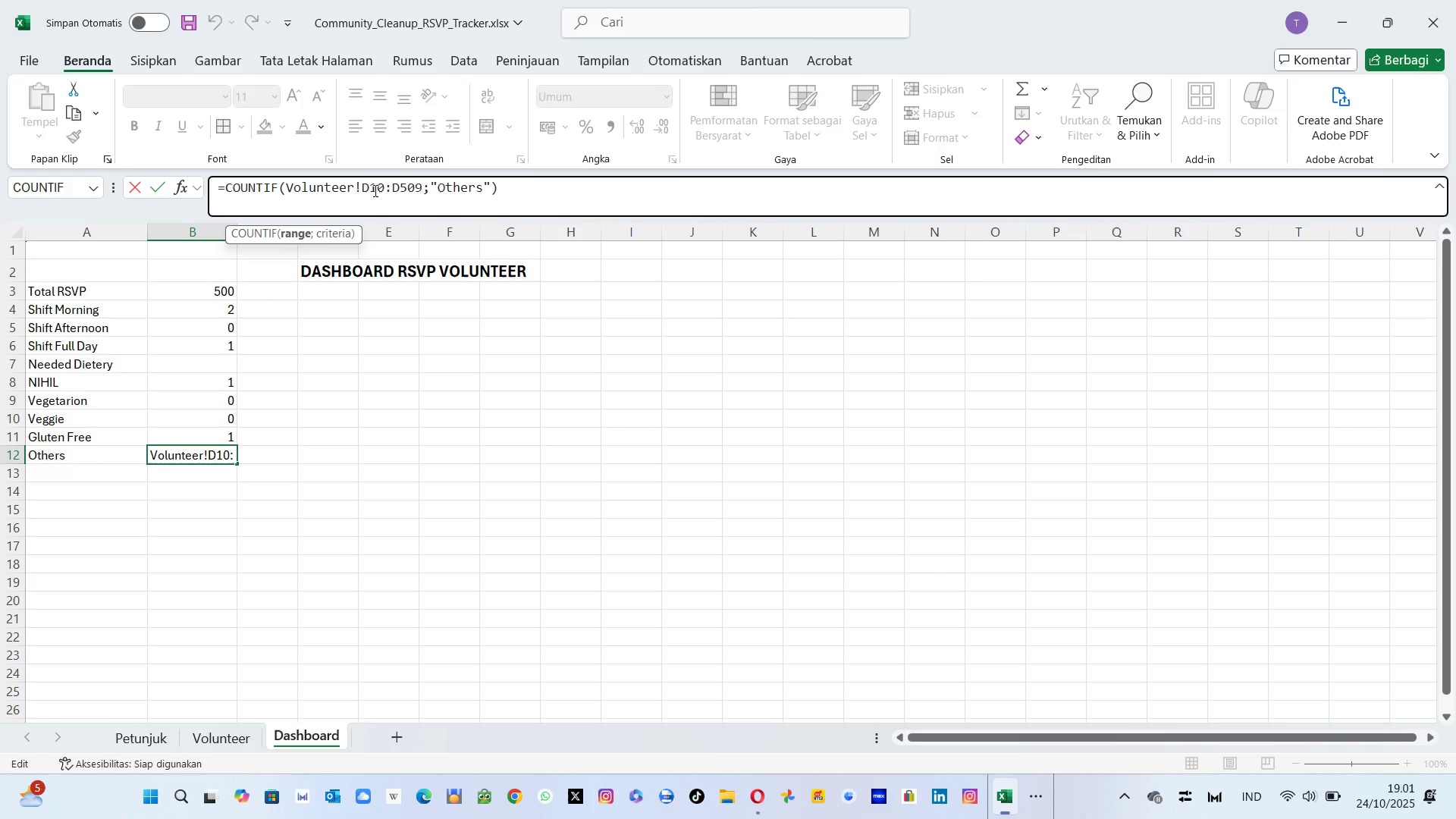 
key(Shift+ShiftLeft)
 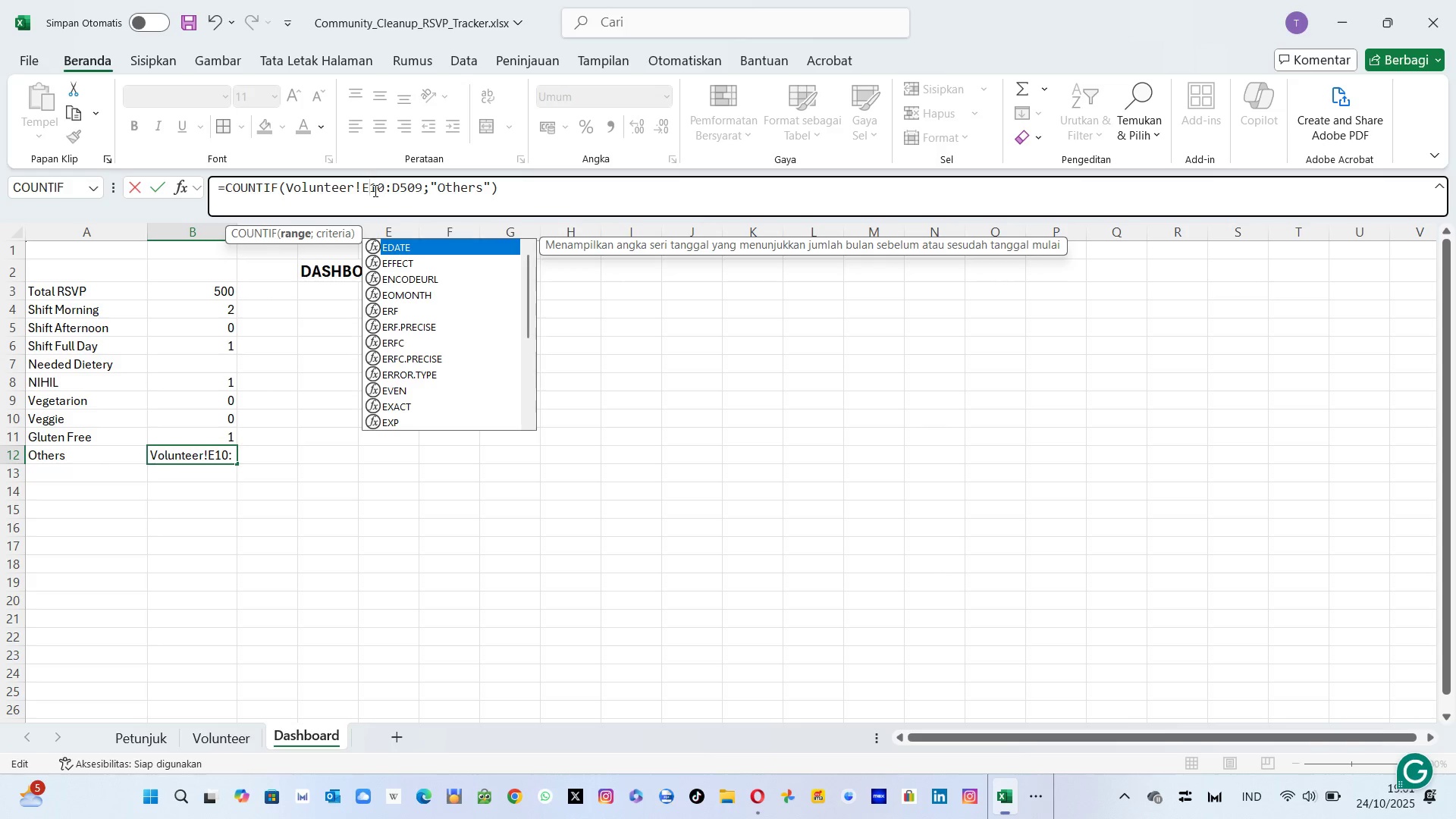 
key(ArrowRight)
 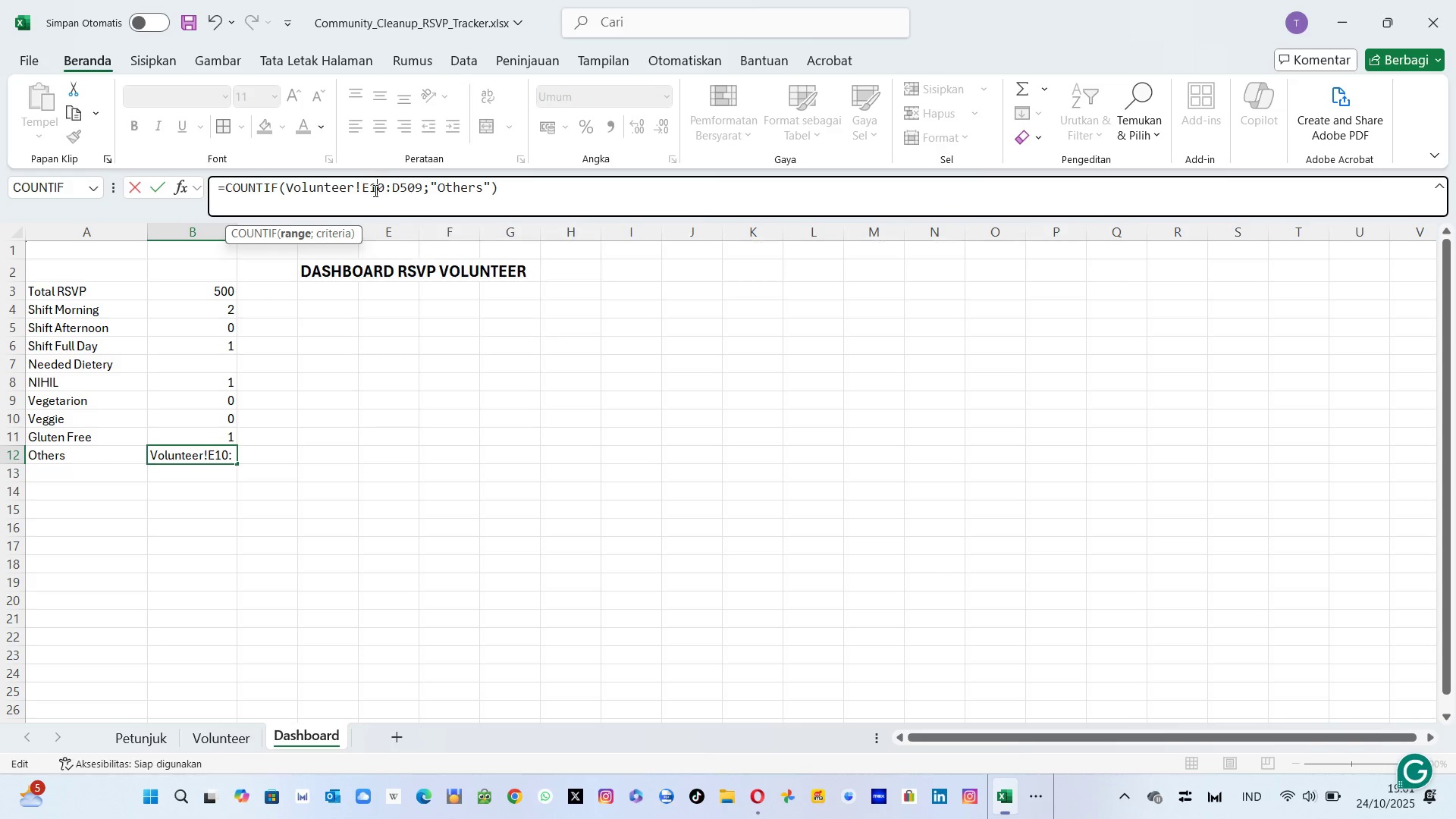 
key(ArrowRight)
 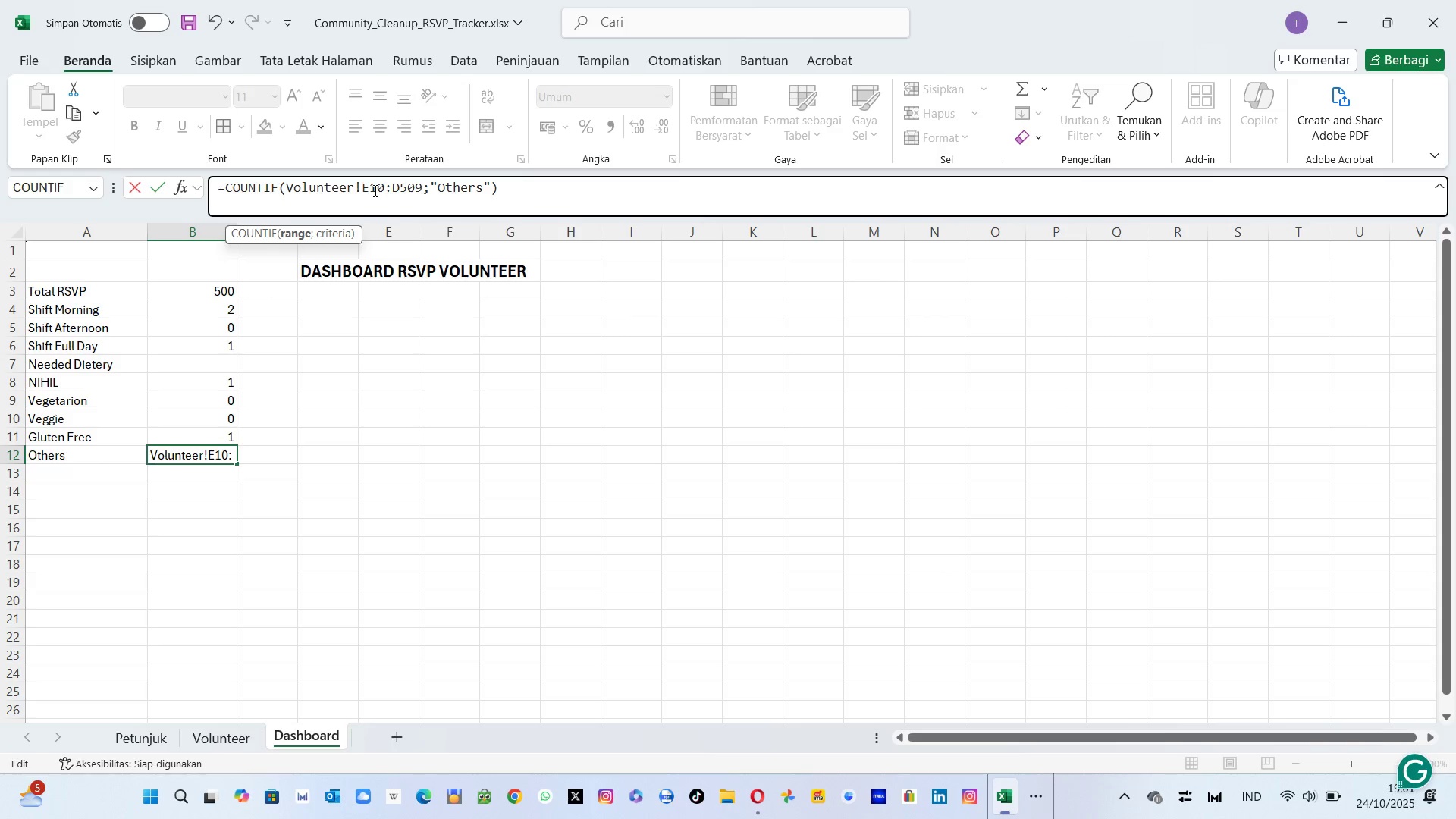 
key(Backspace)
 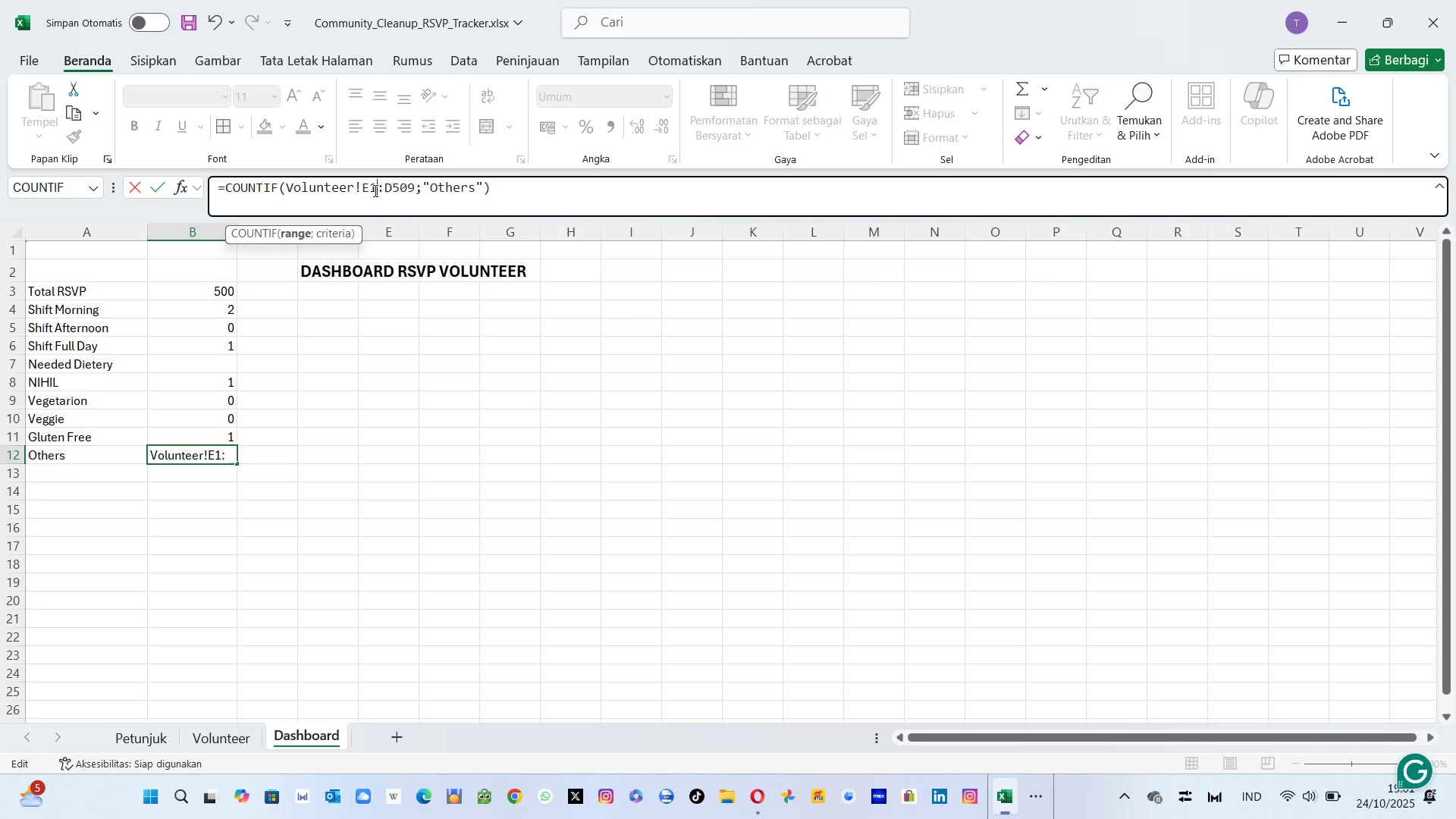 
key(Backspace)
 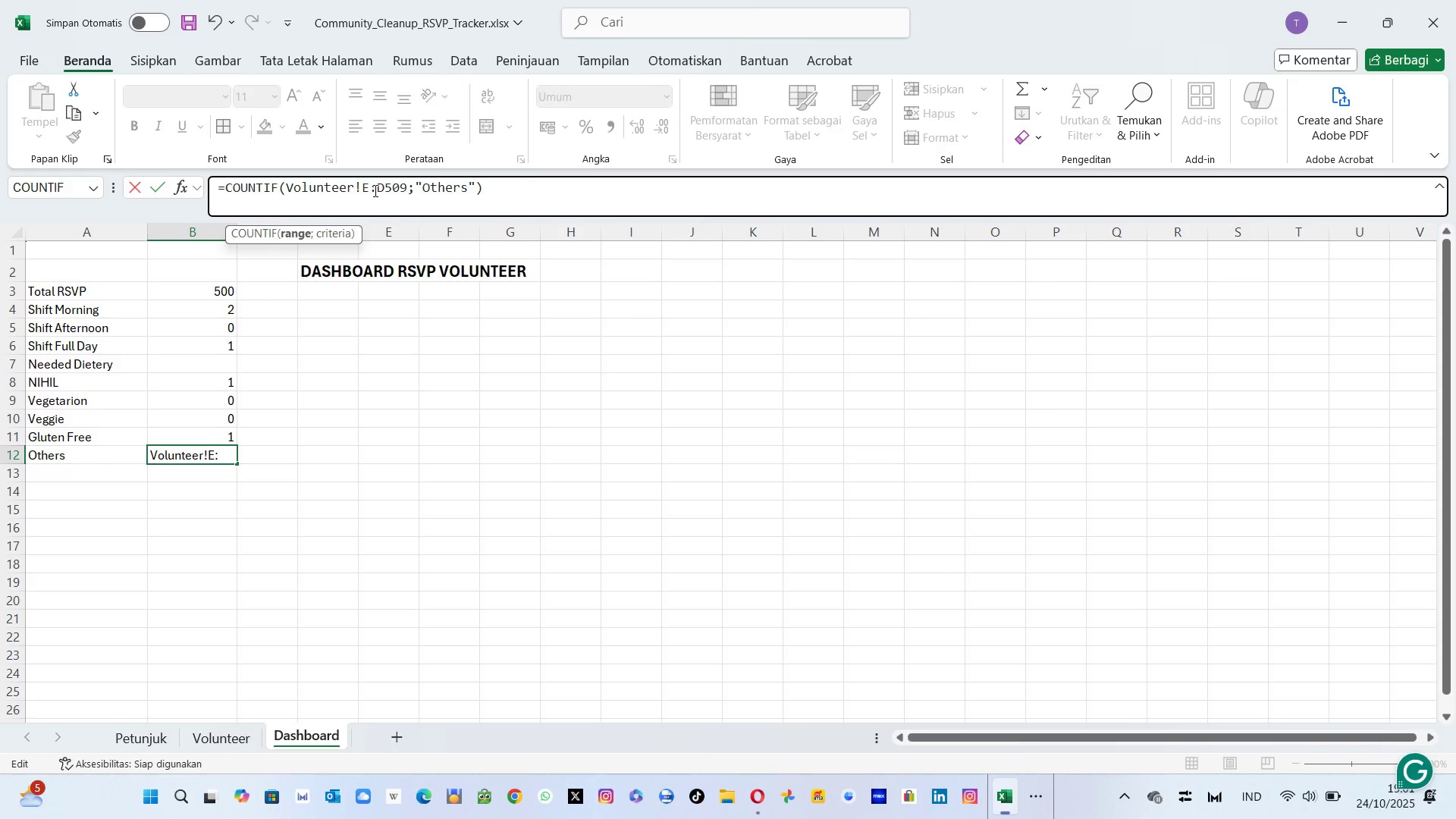 
key(6)
 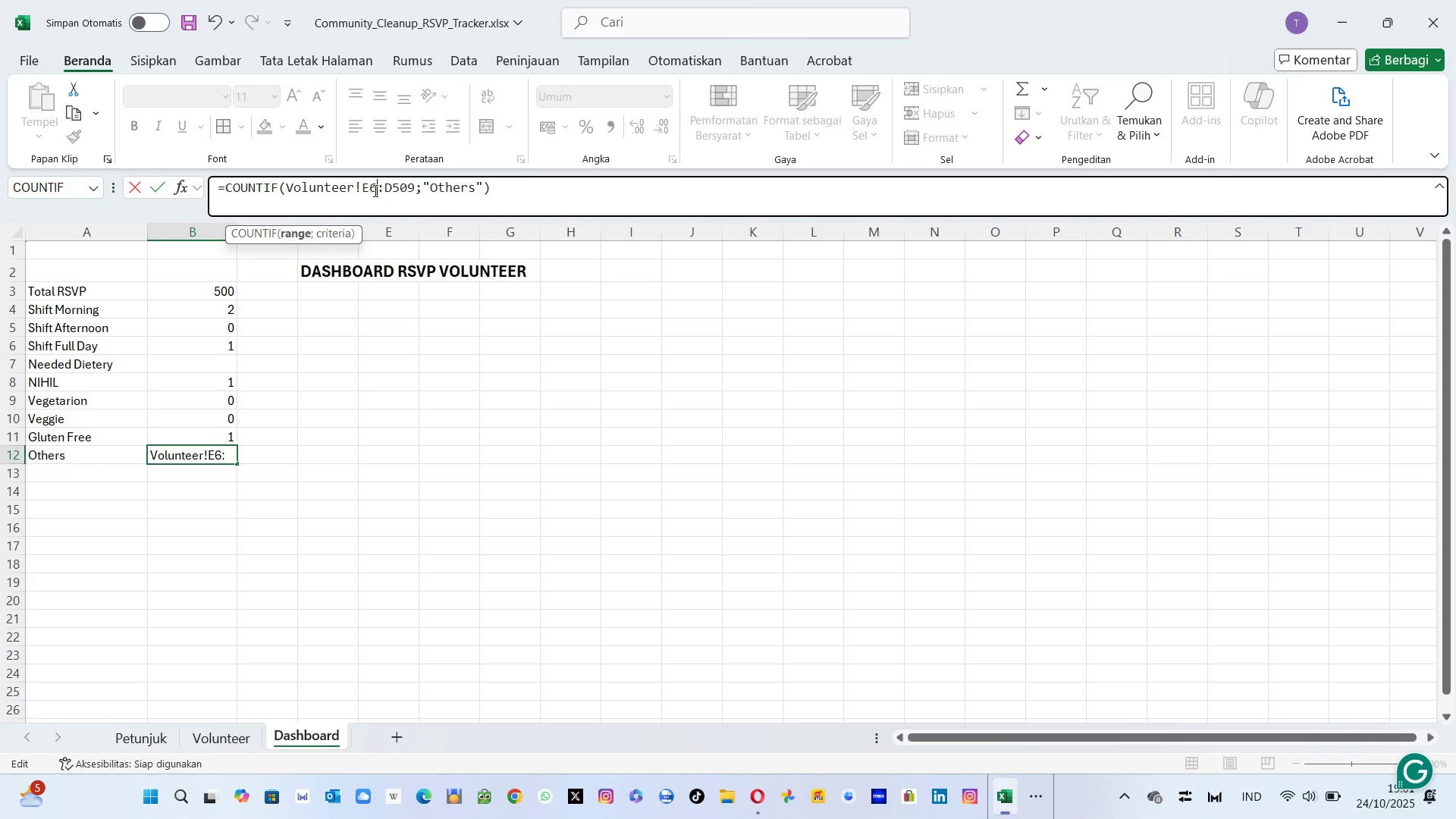 
key(ArrowRight)
 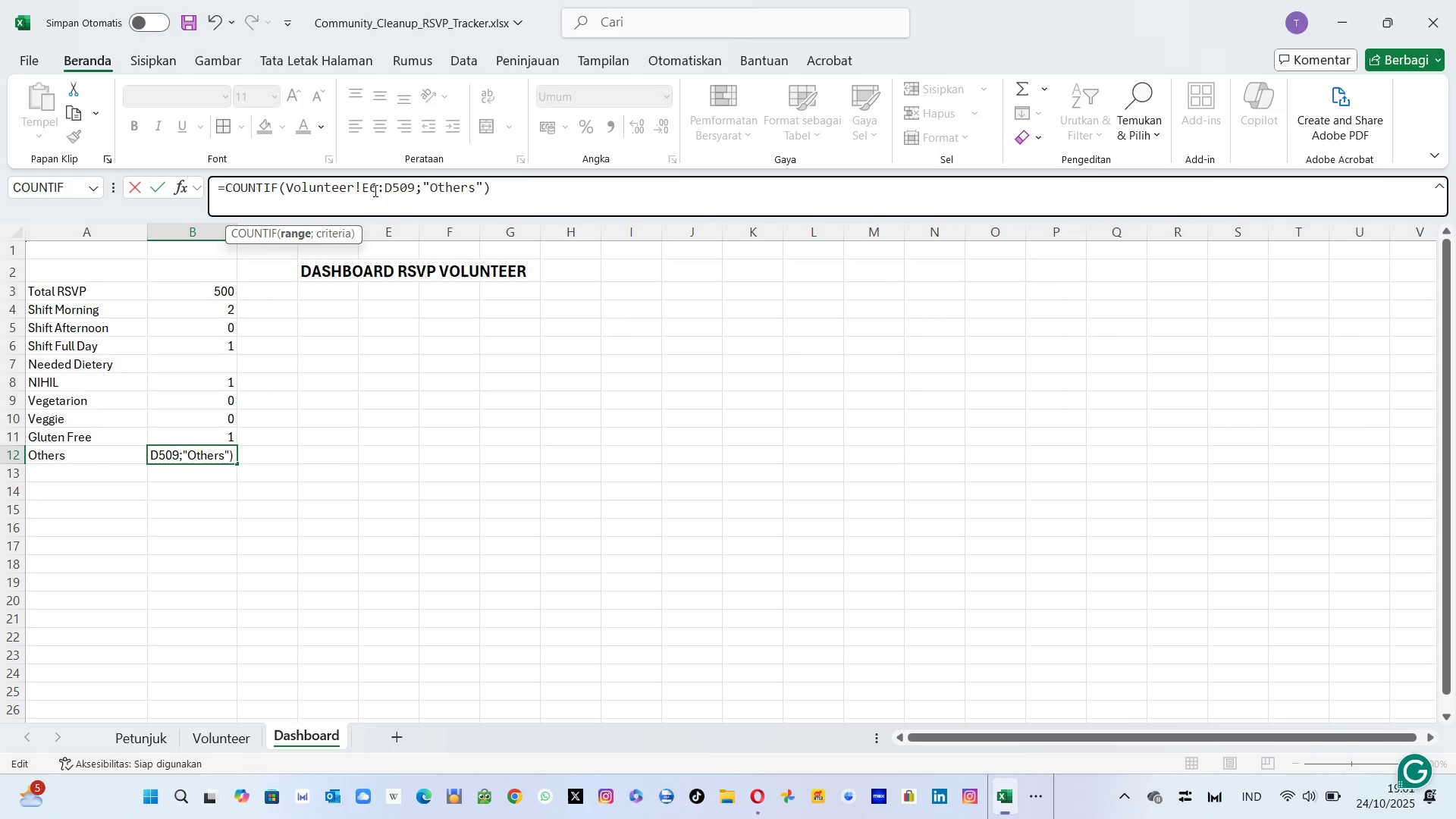 
key(ArrowRight)
 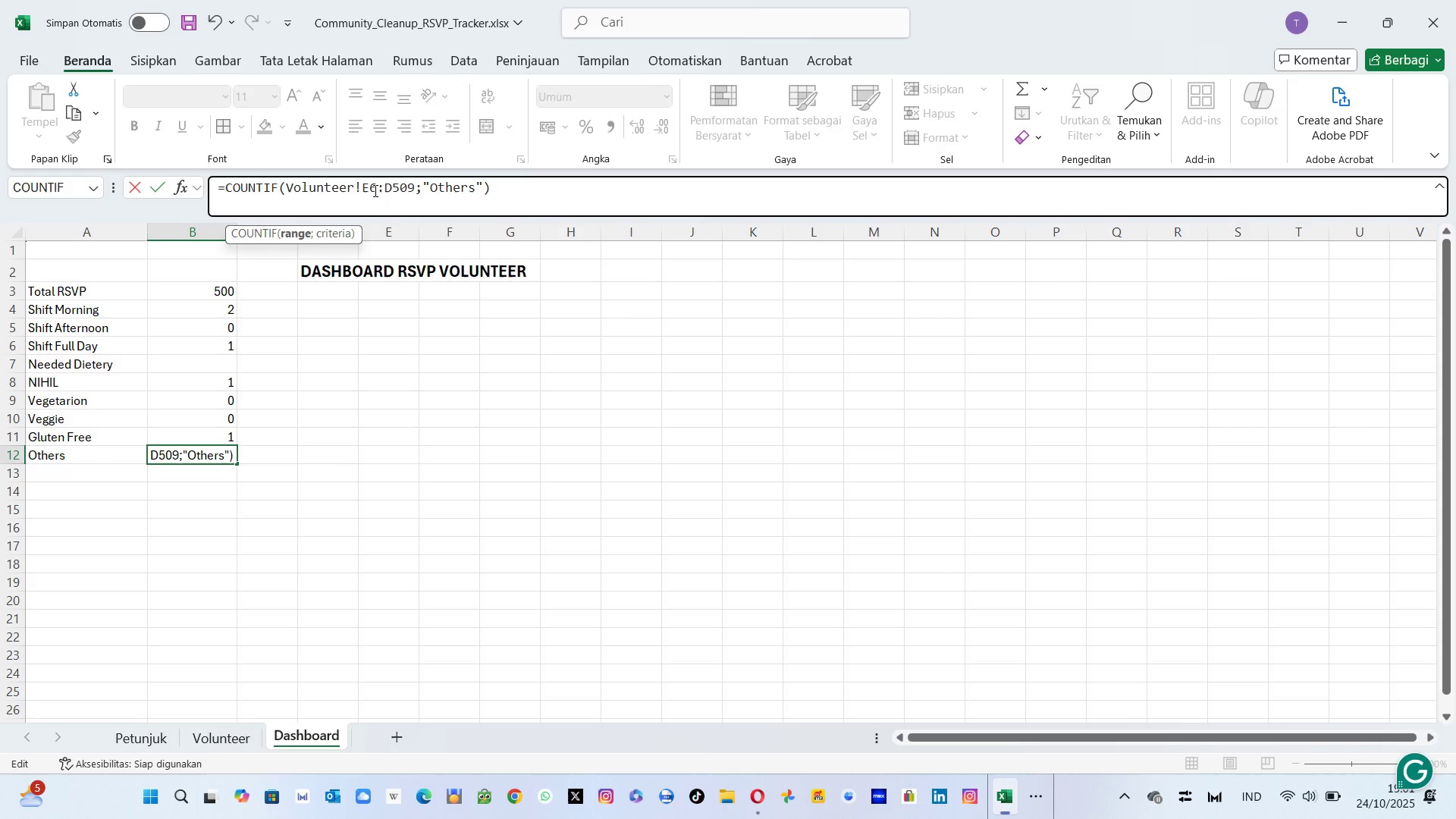 
key(ArrowRight)
 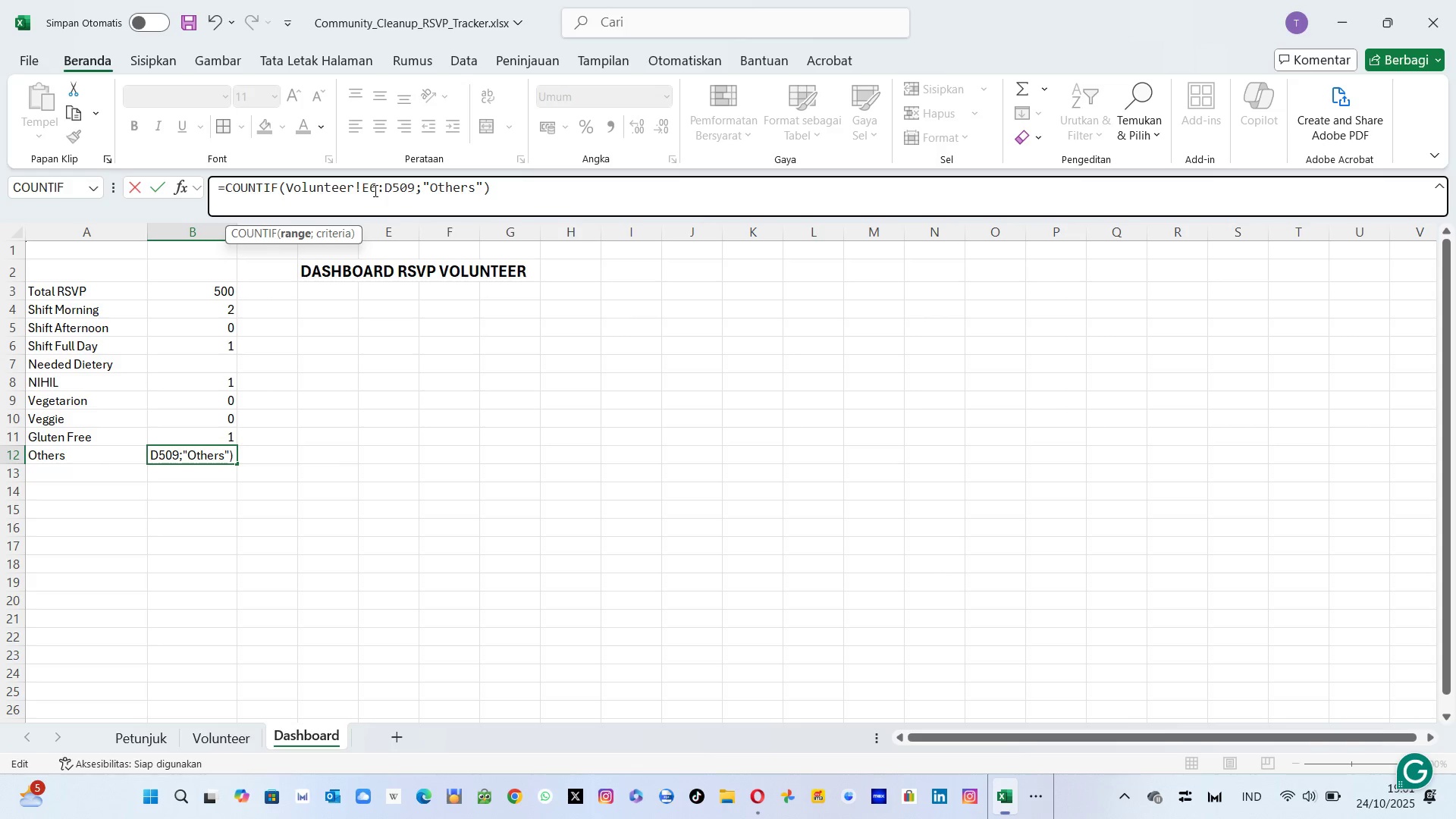 
key(ArrowRight)
 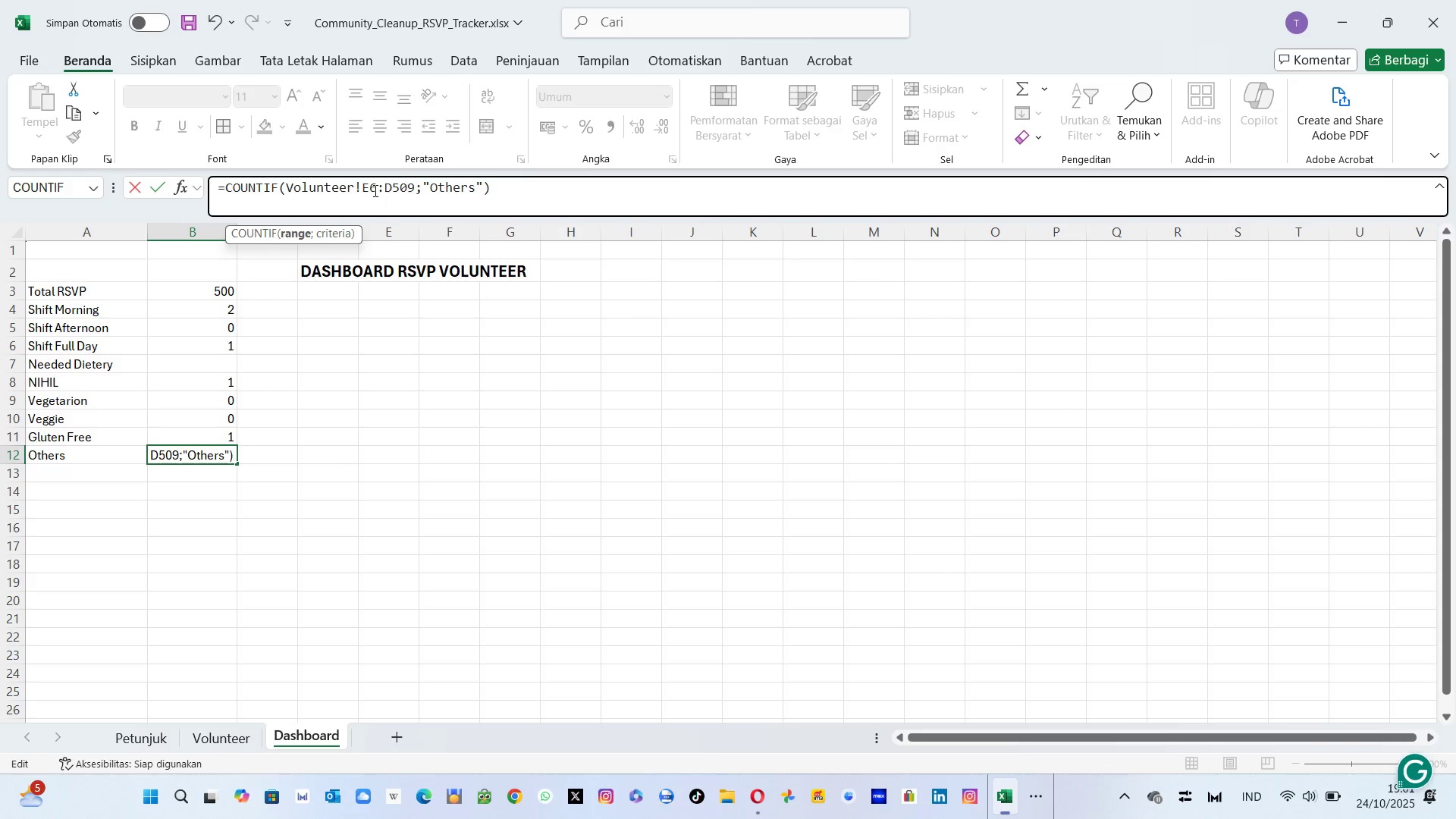 
key(ArrowRight)
 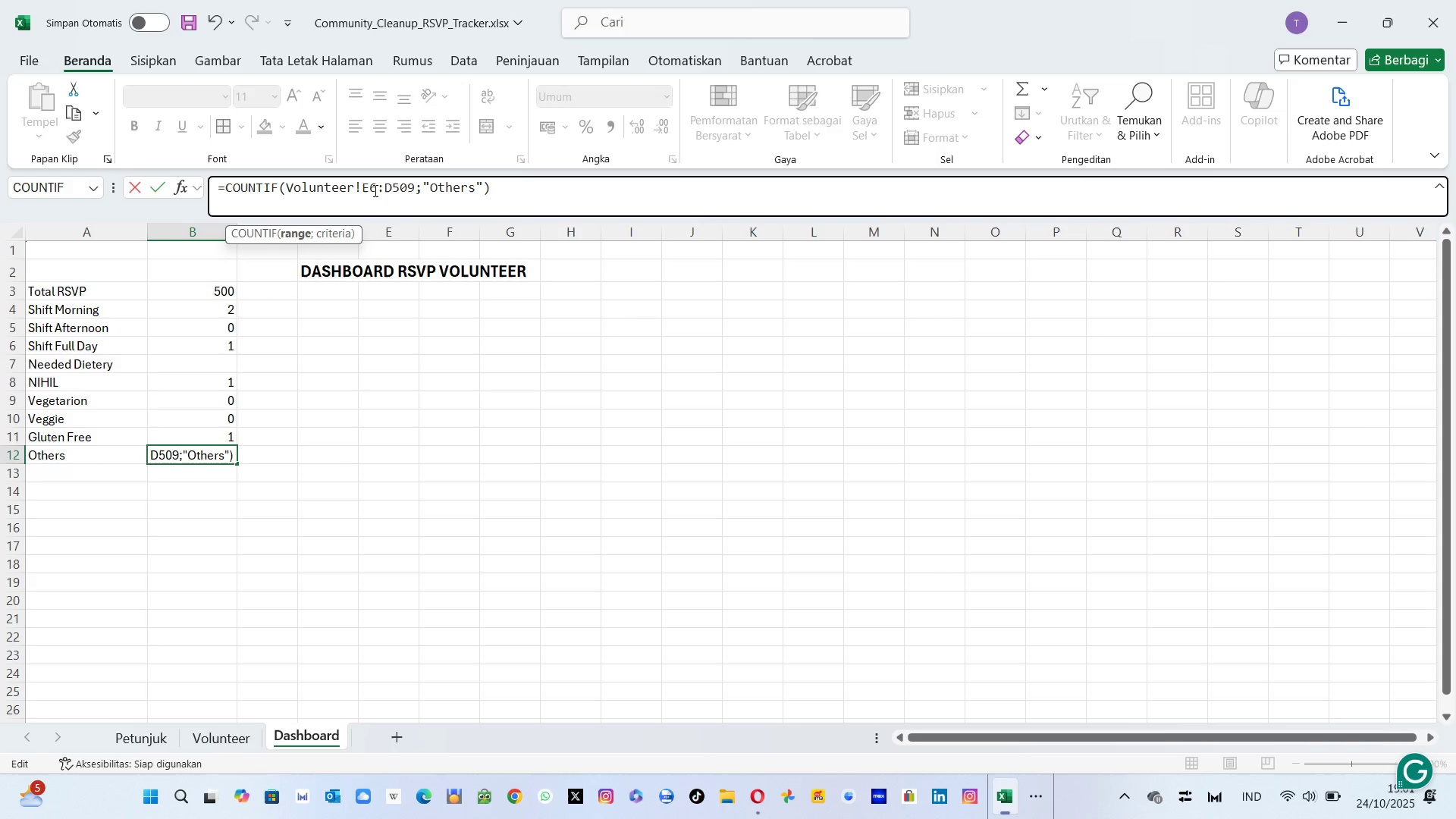 
key(Backspace)
 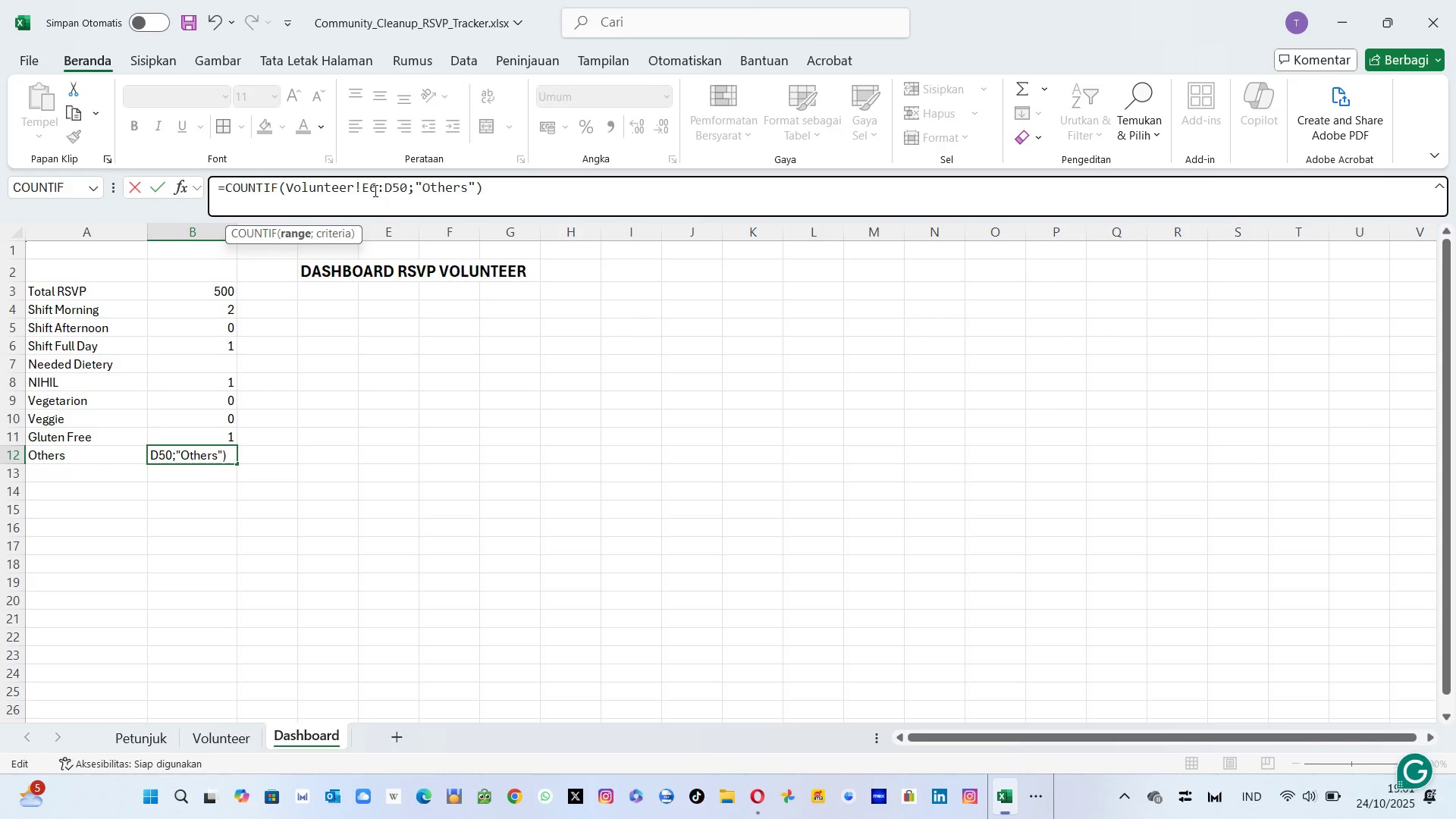 
key(1)
 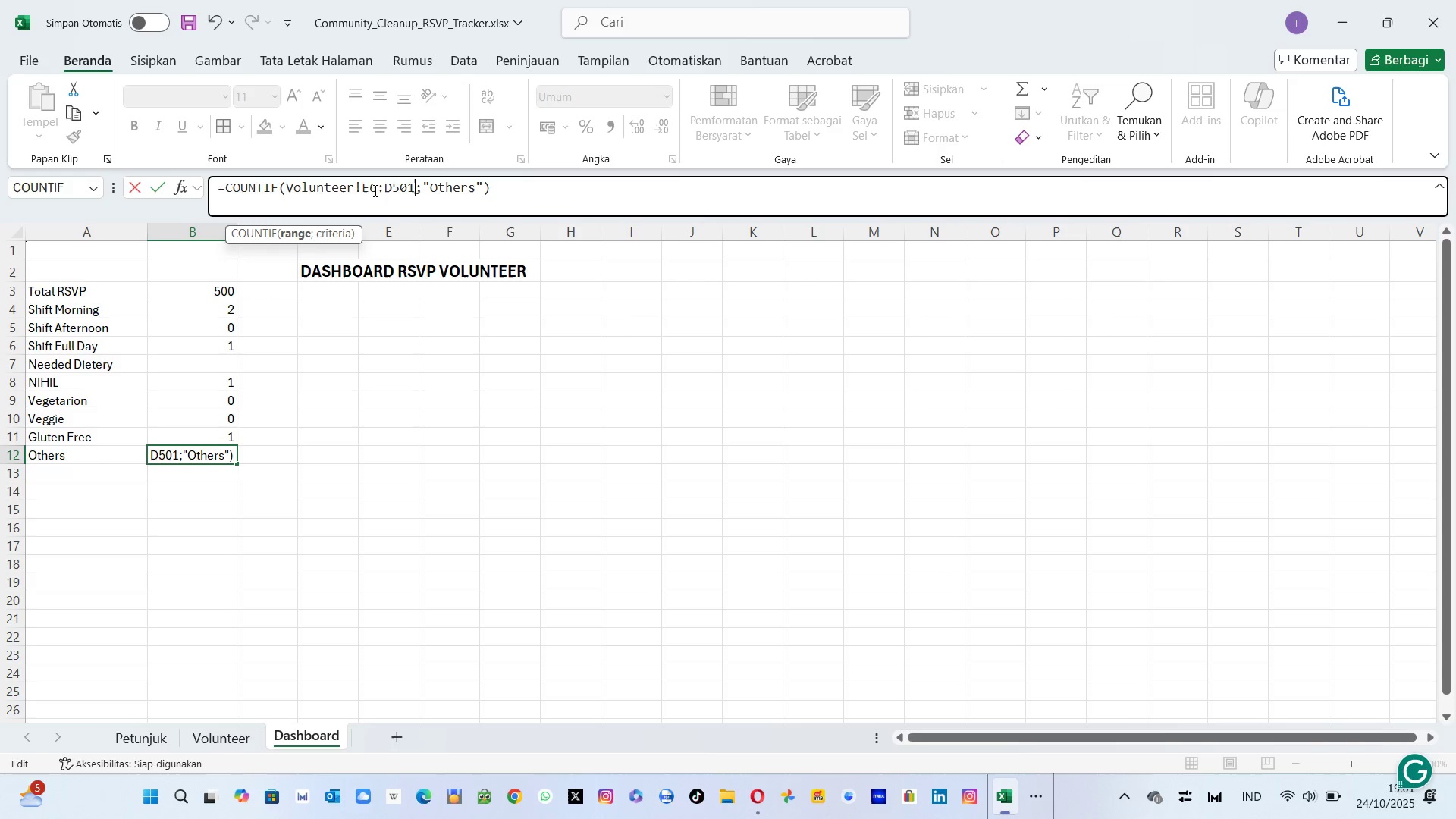 
key(Enter)
 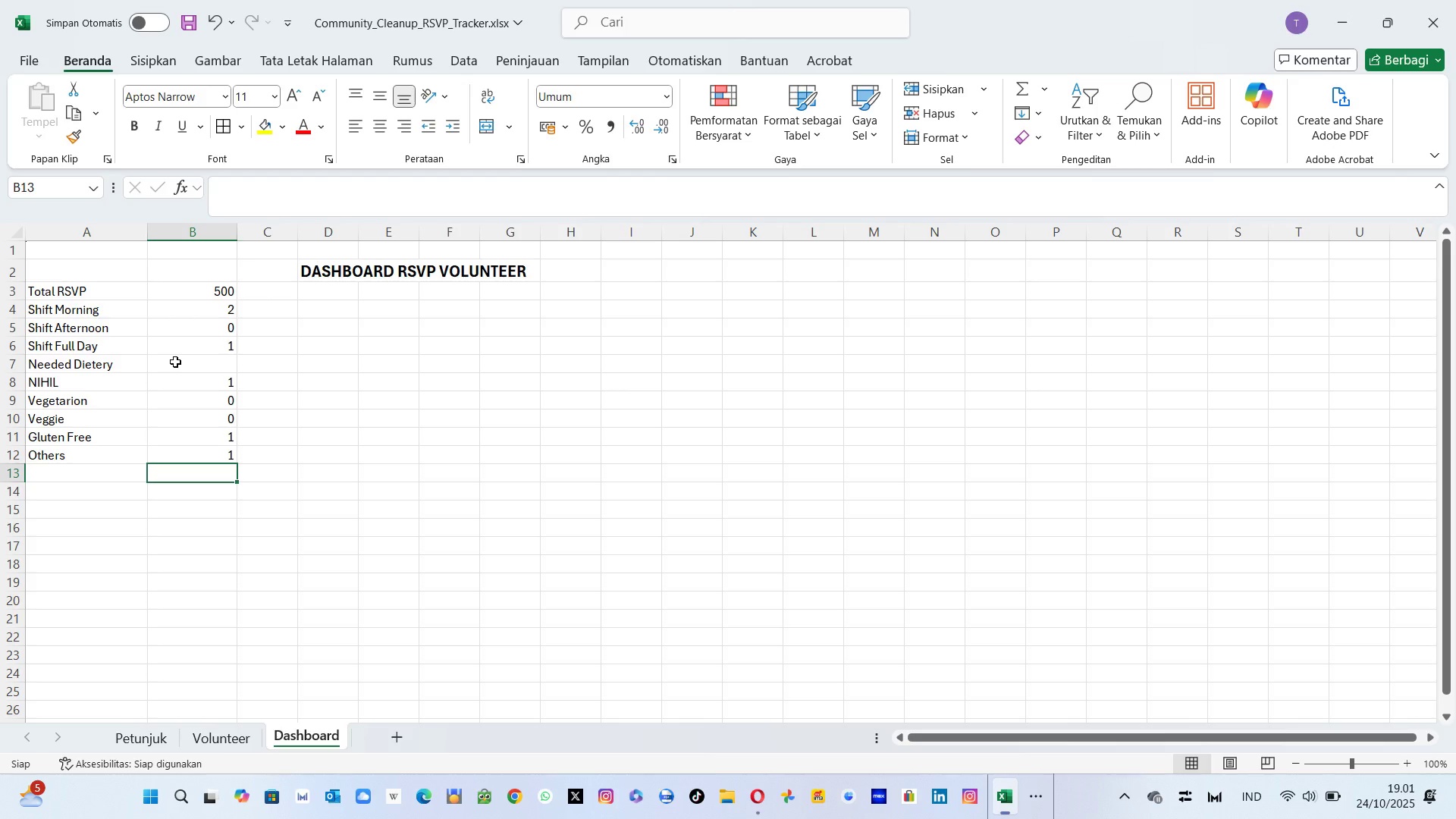 
left_click([116, 367])
 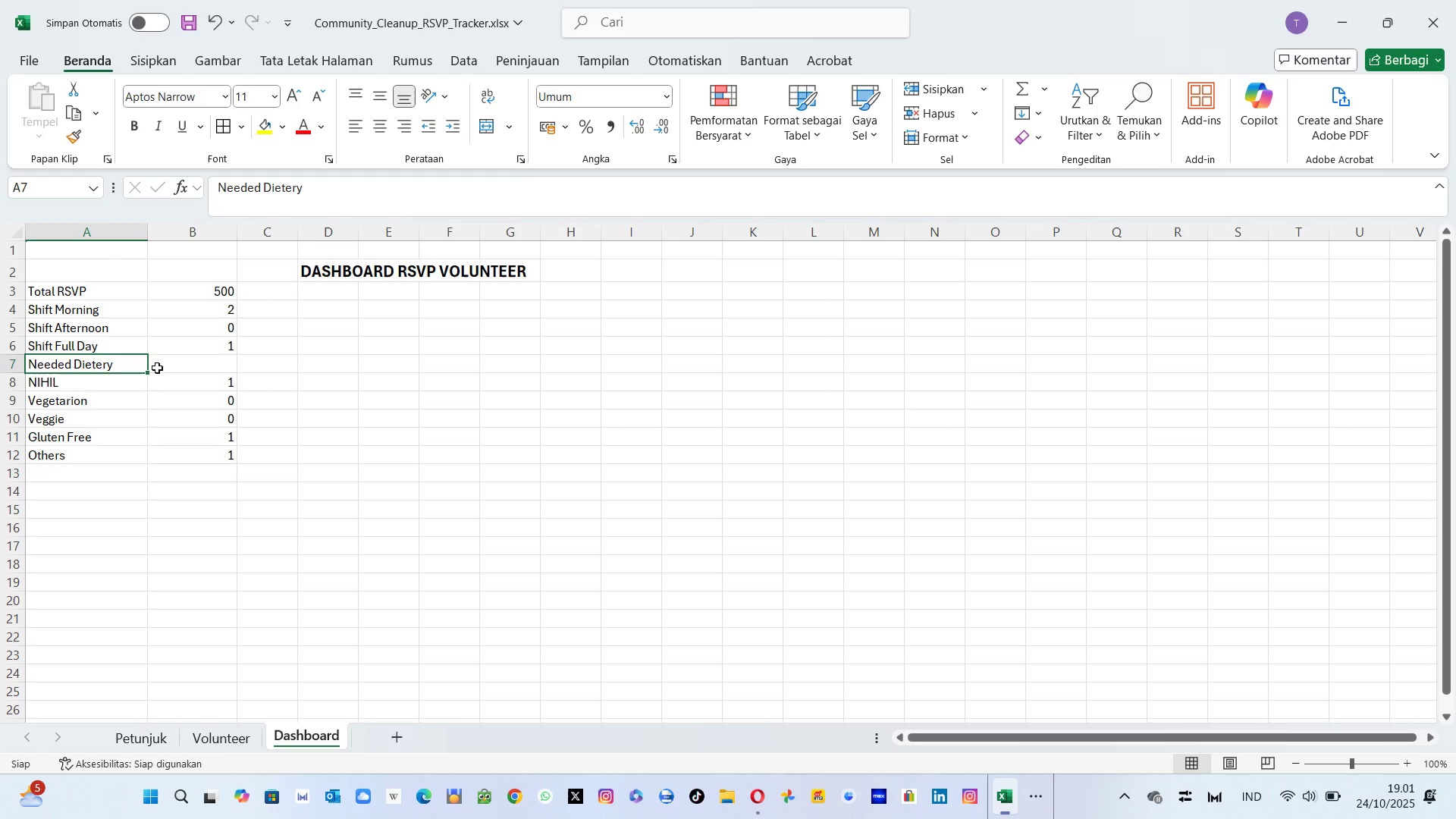 
left_click([201, 372])
 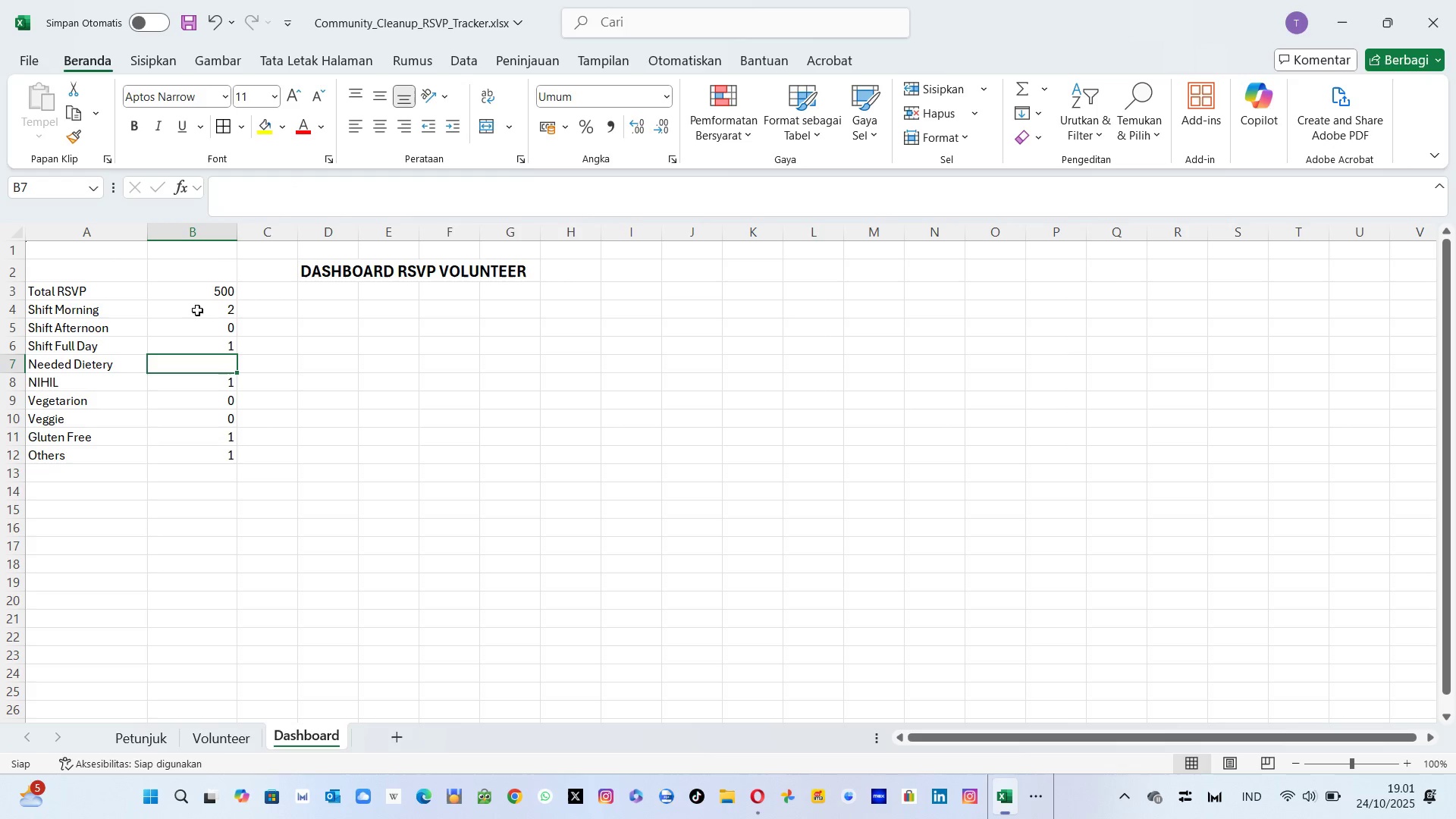 
wait(6.08)
 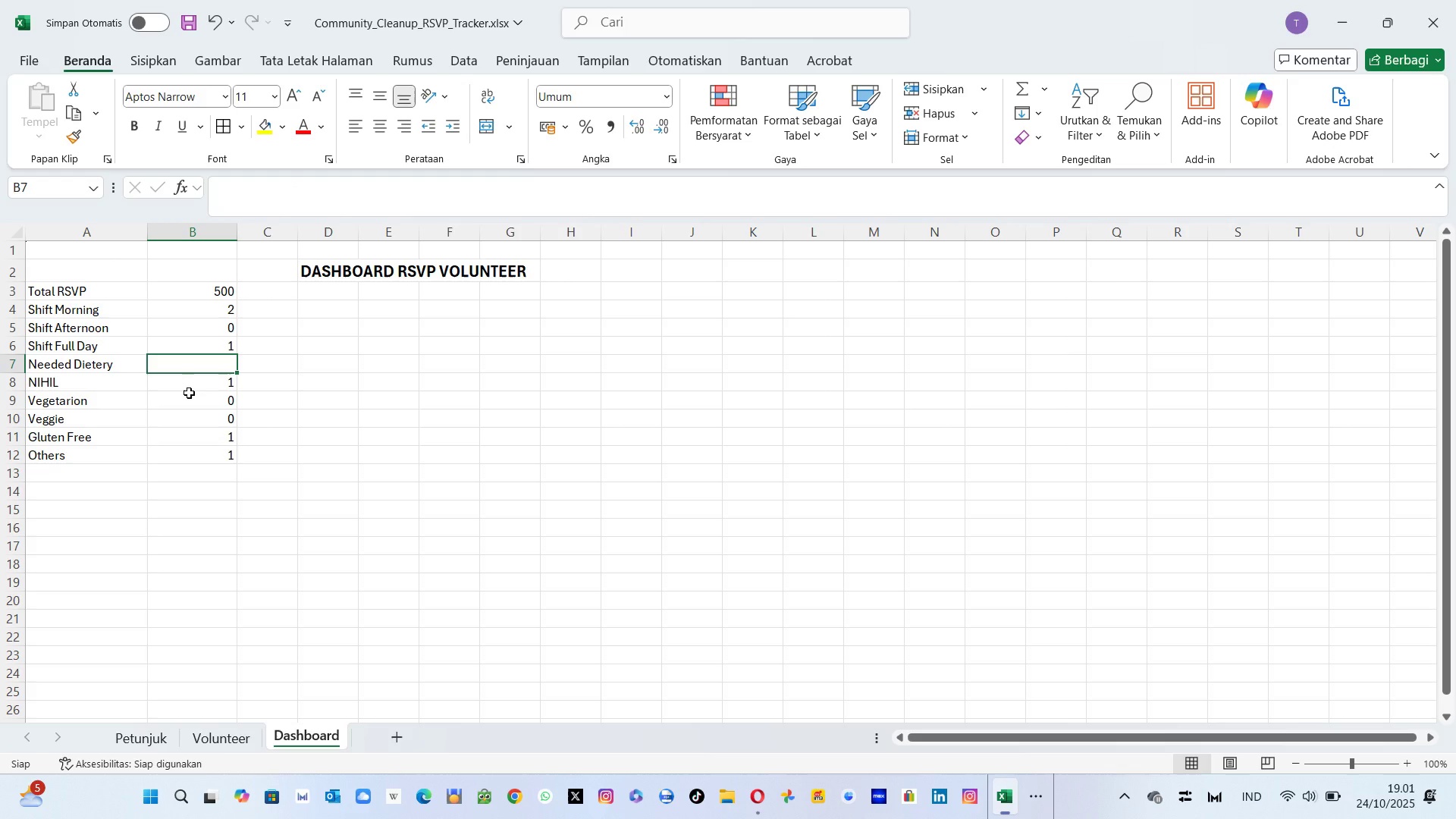 
left_click([212, 299])
 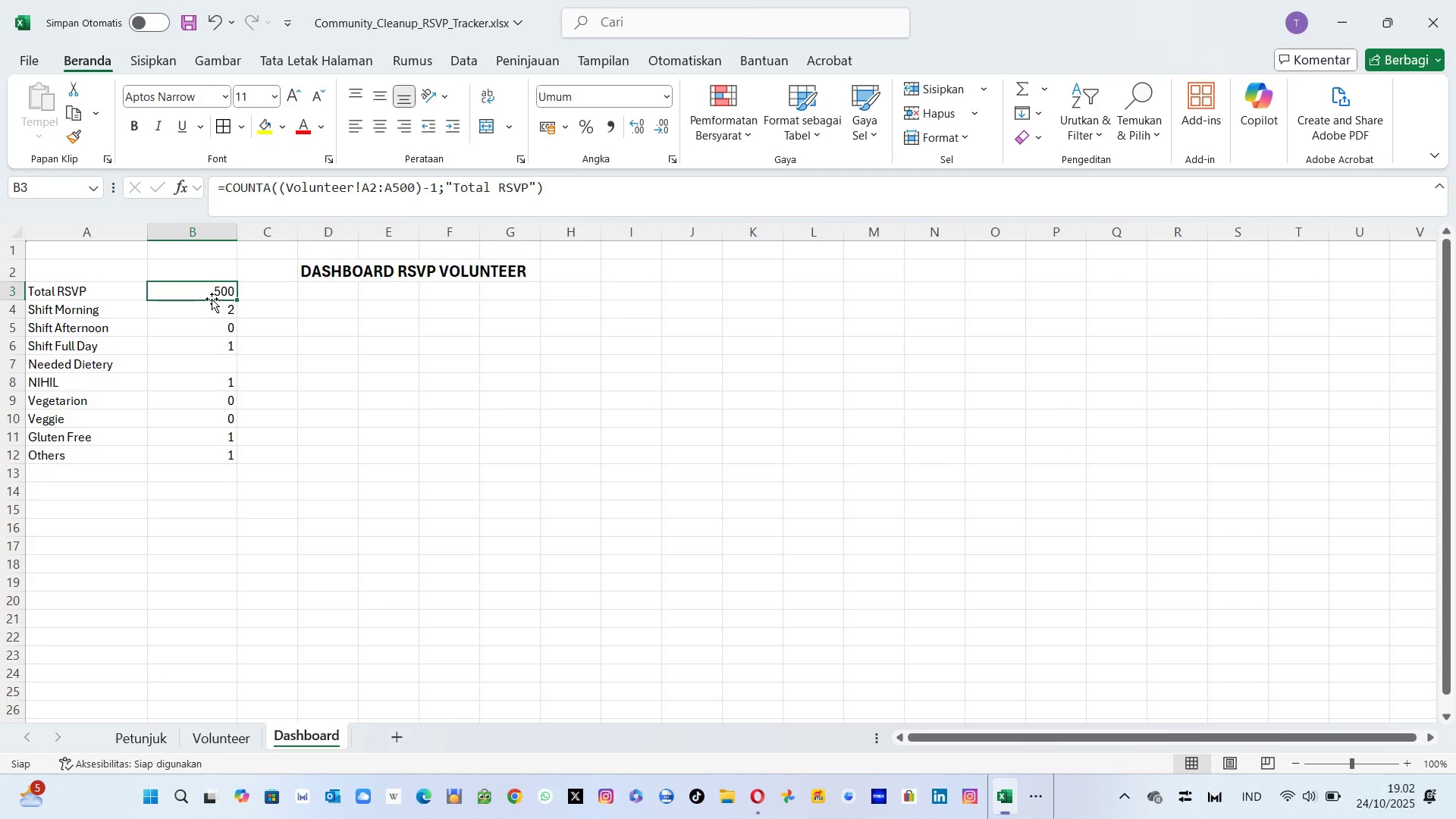 
wait(23.12)
 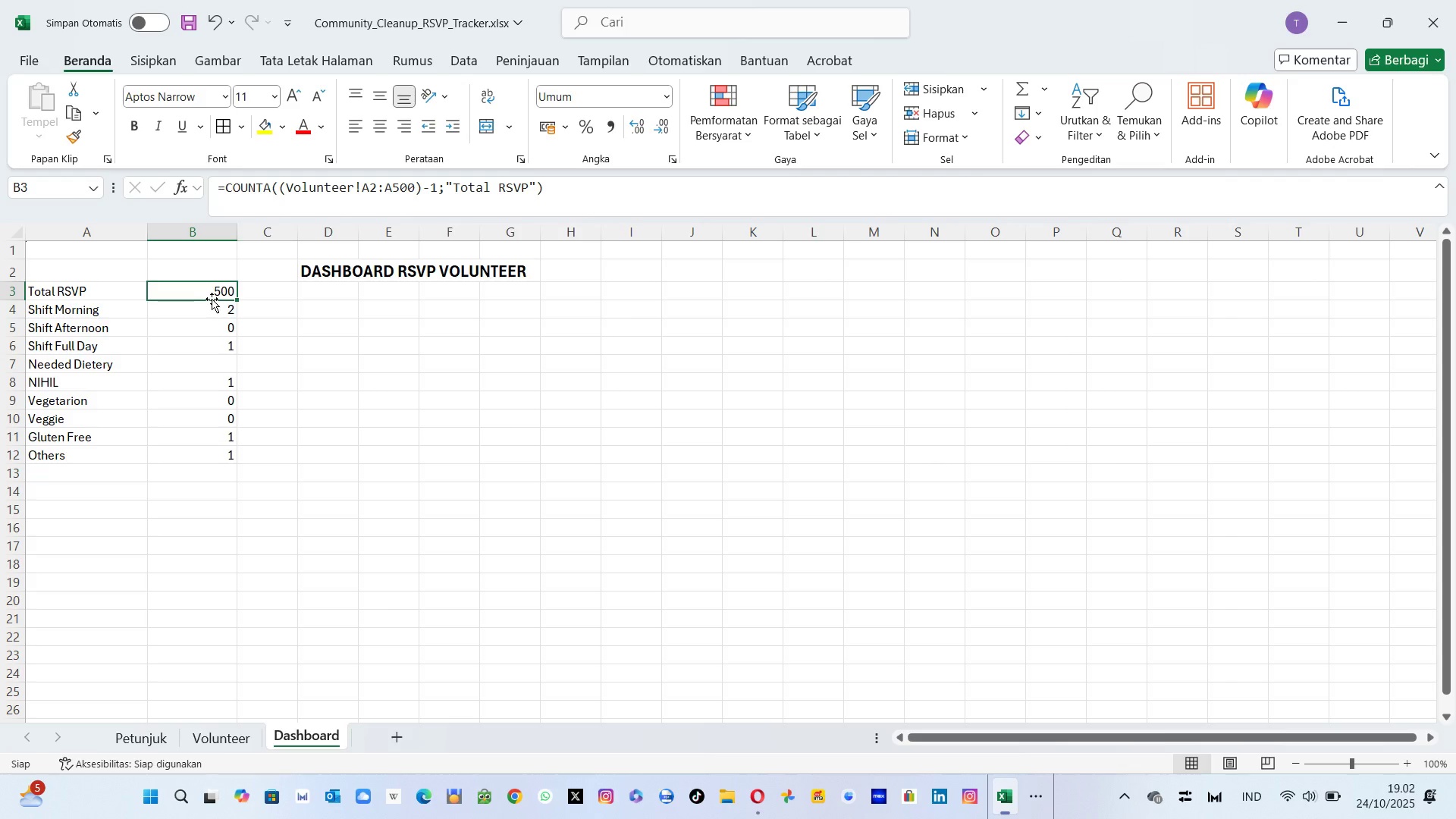 
double_click([212, 299])
 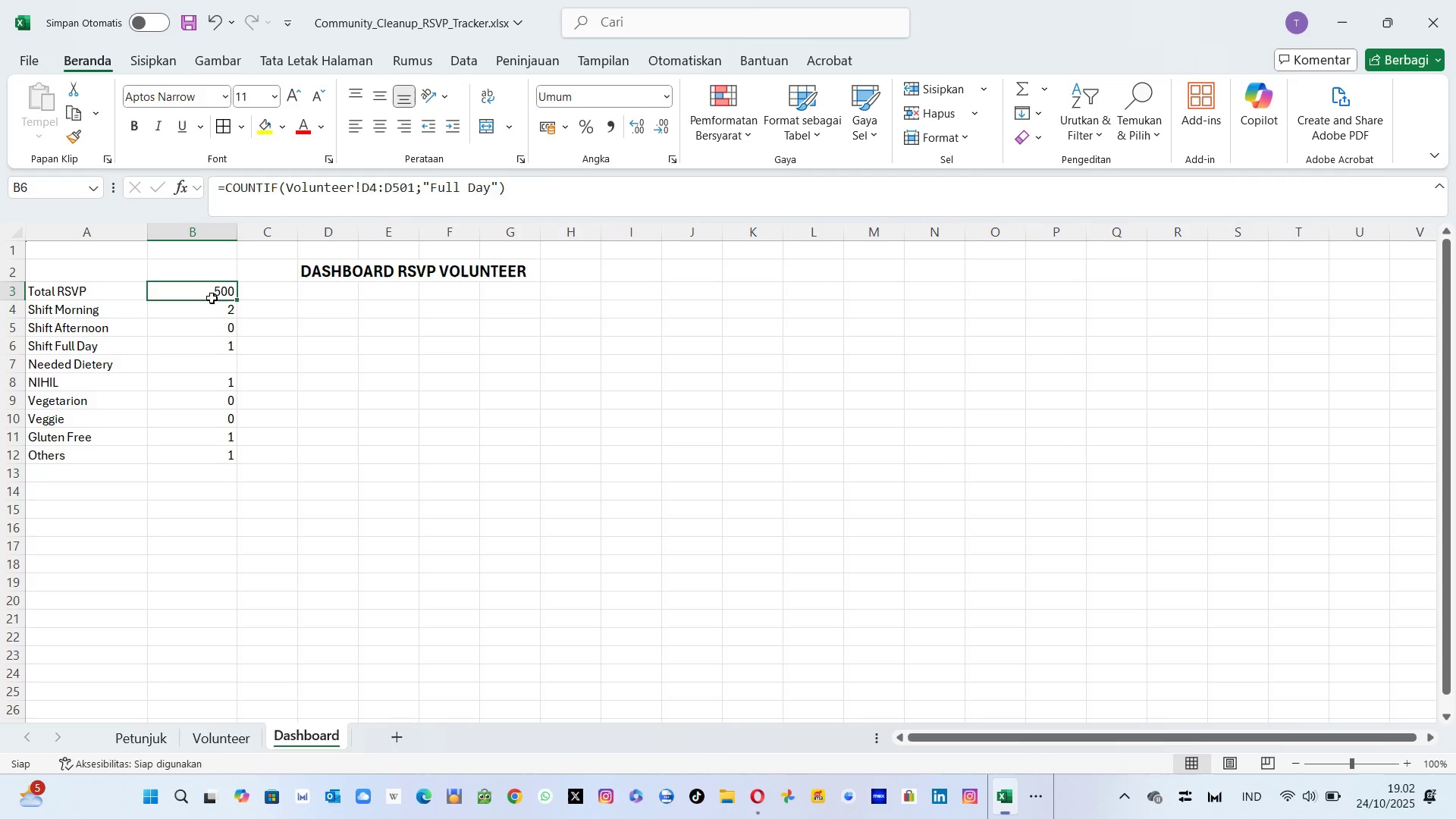 
left_click([212, 298])
 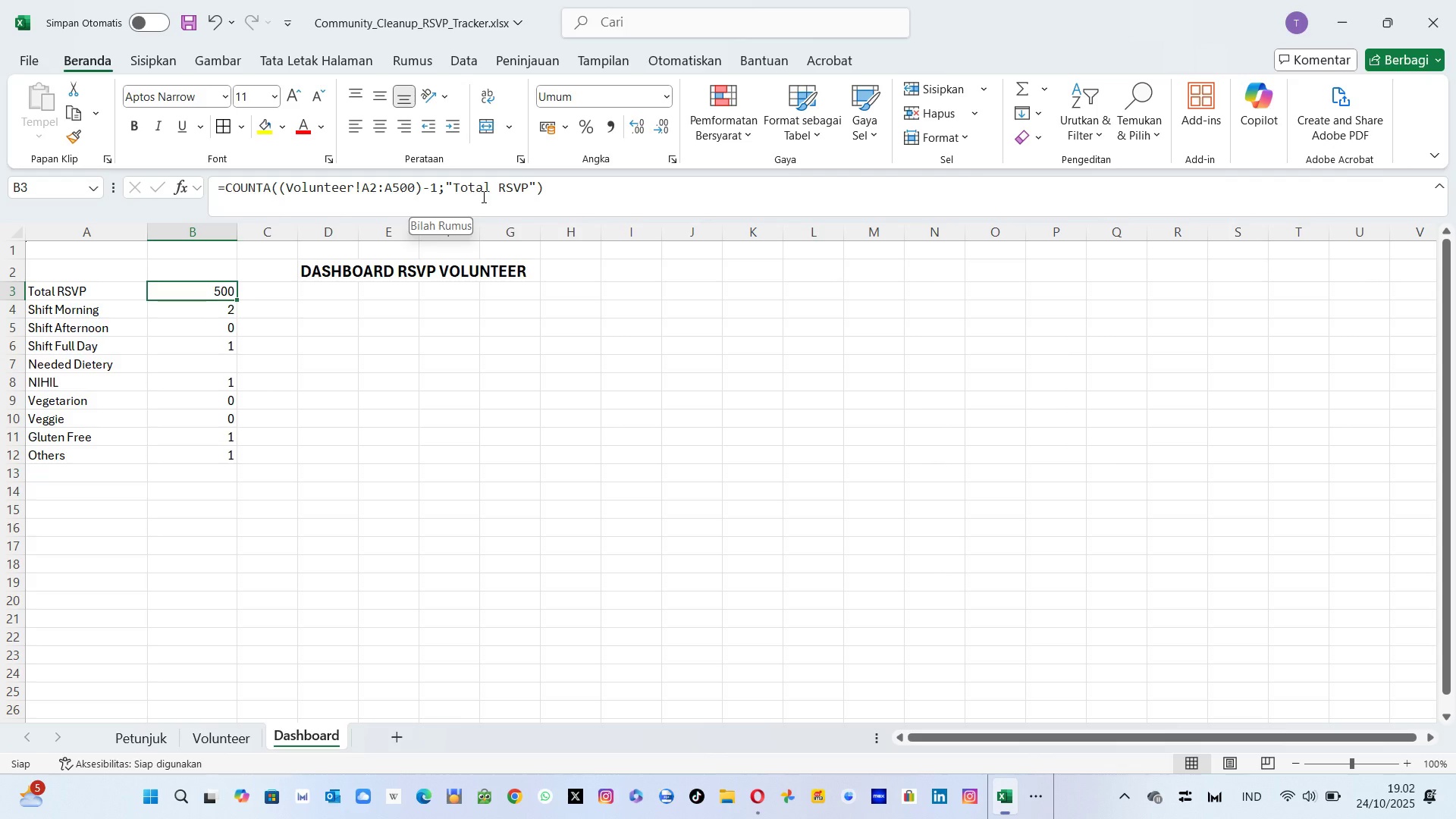 
wait(13.22)
 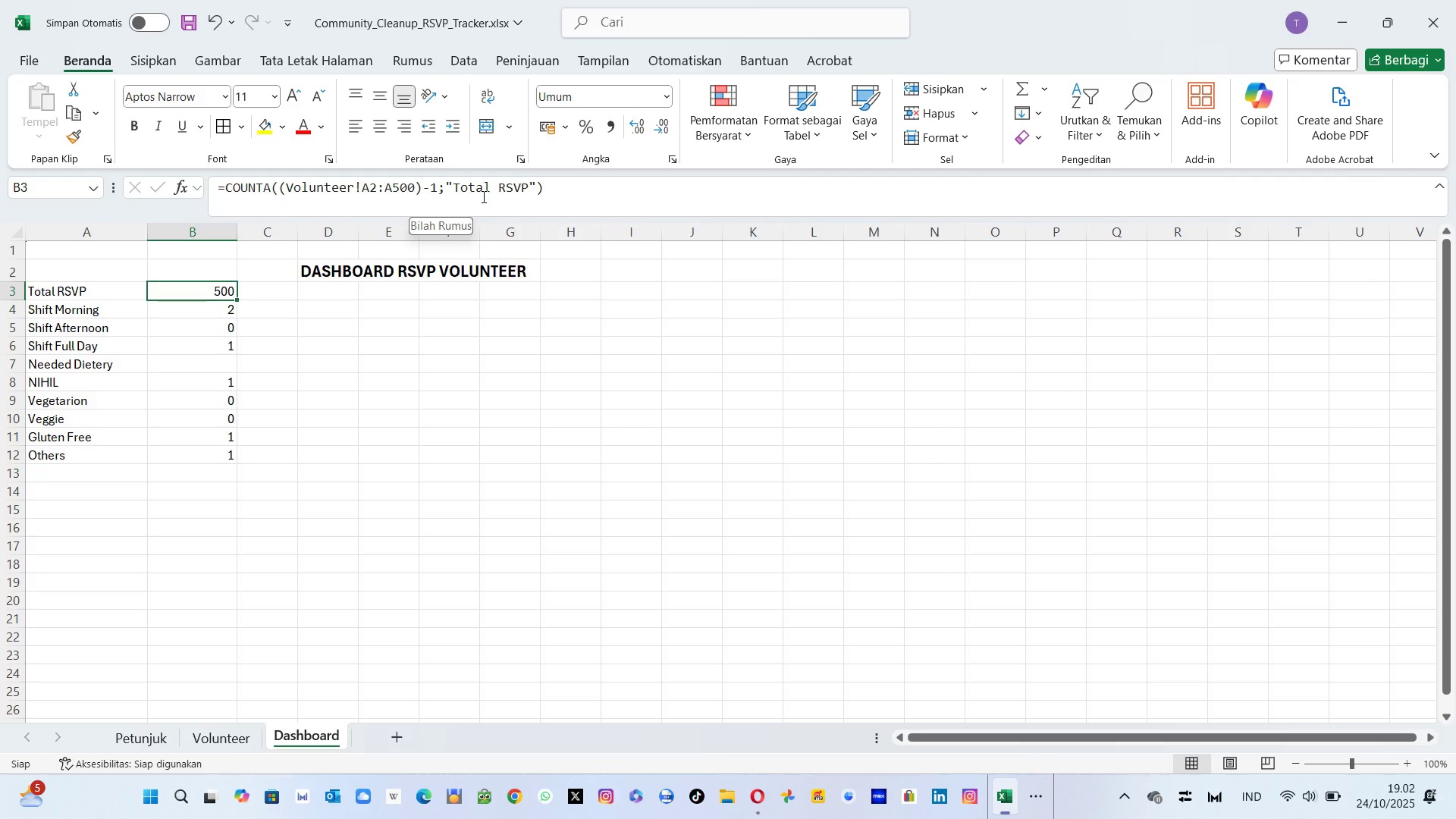 
left_click([202, 369])
 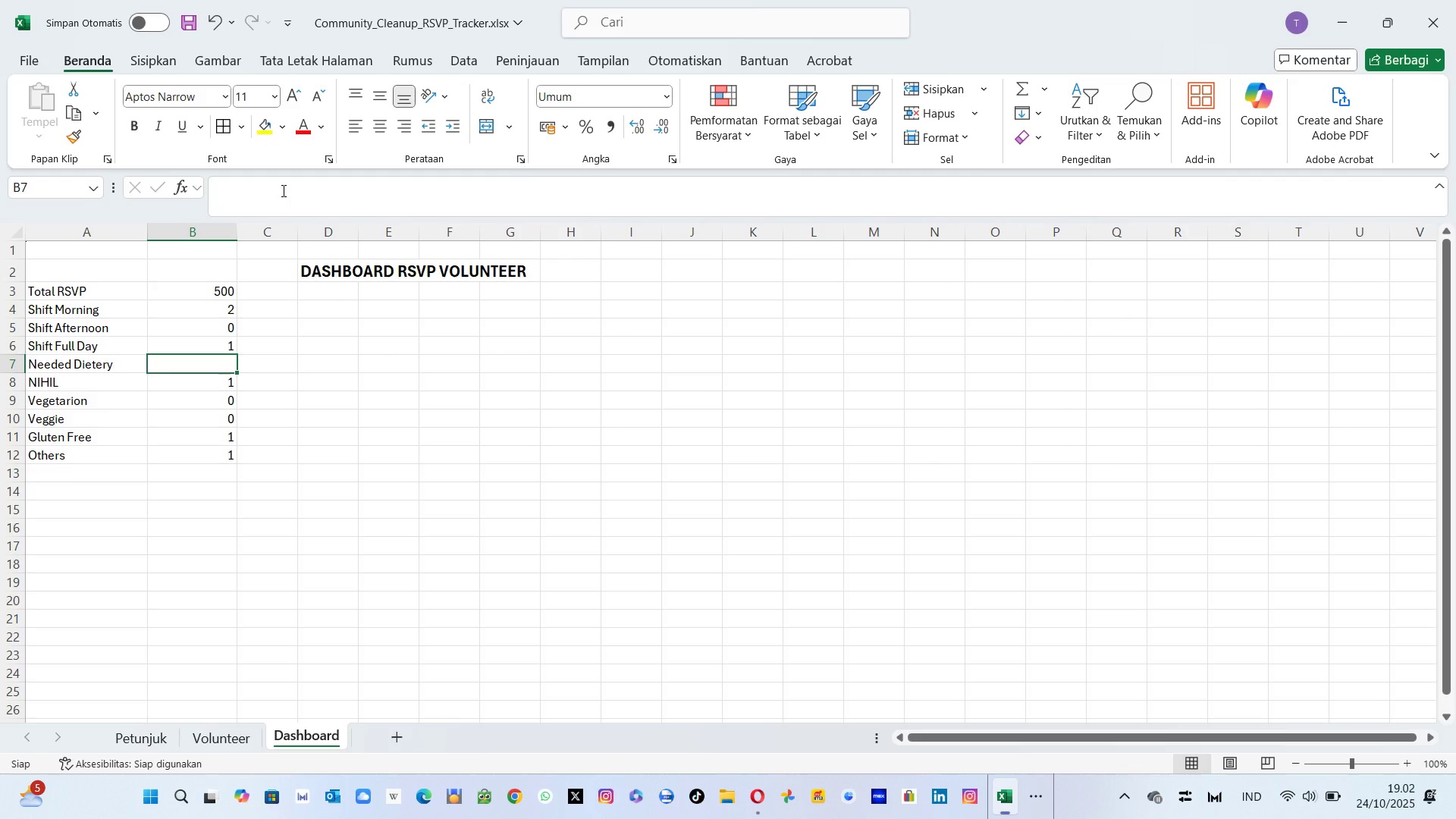 
left_click([282, 190])
 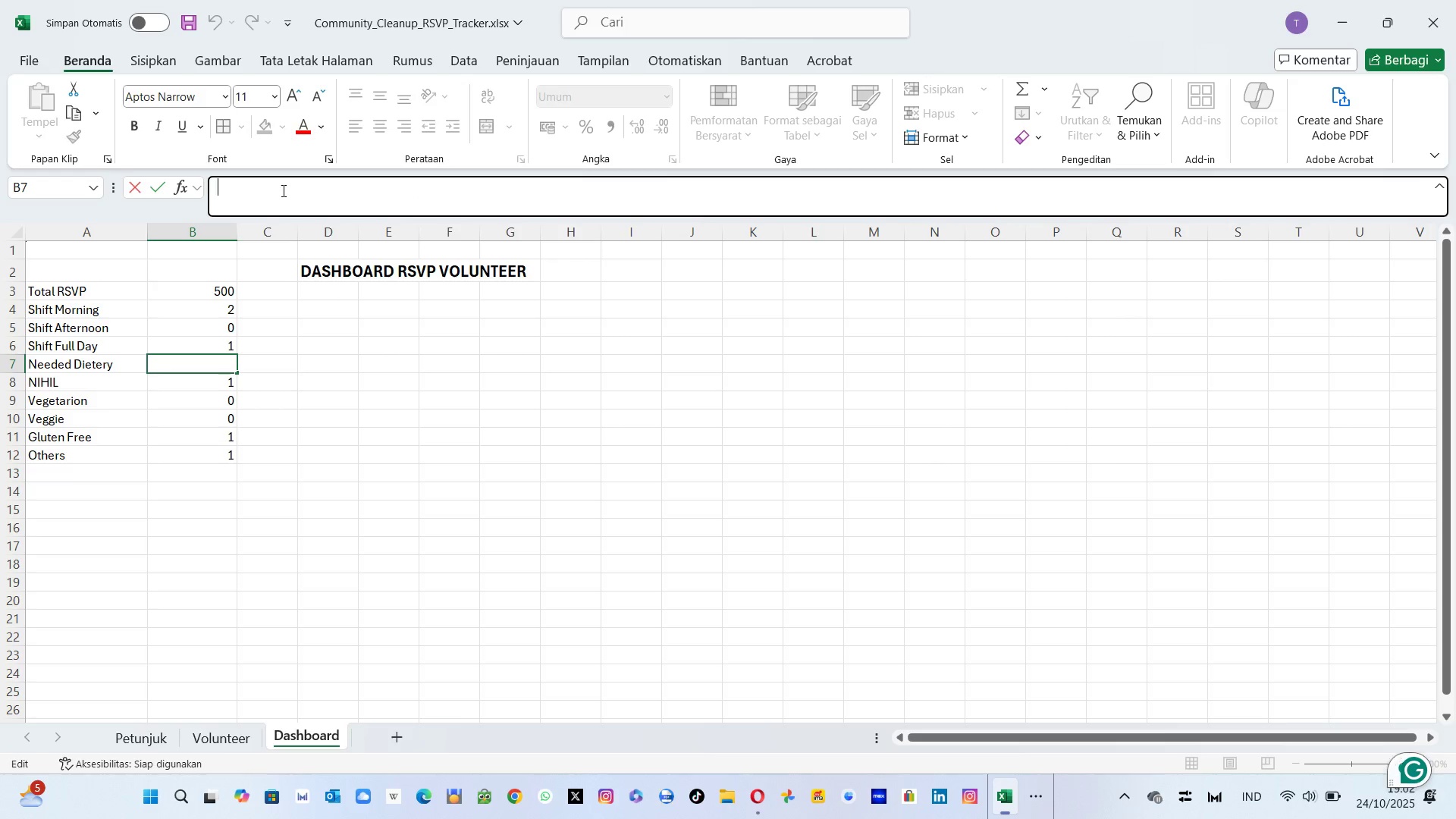 
key(Equal)
 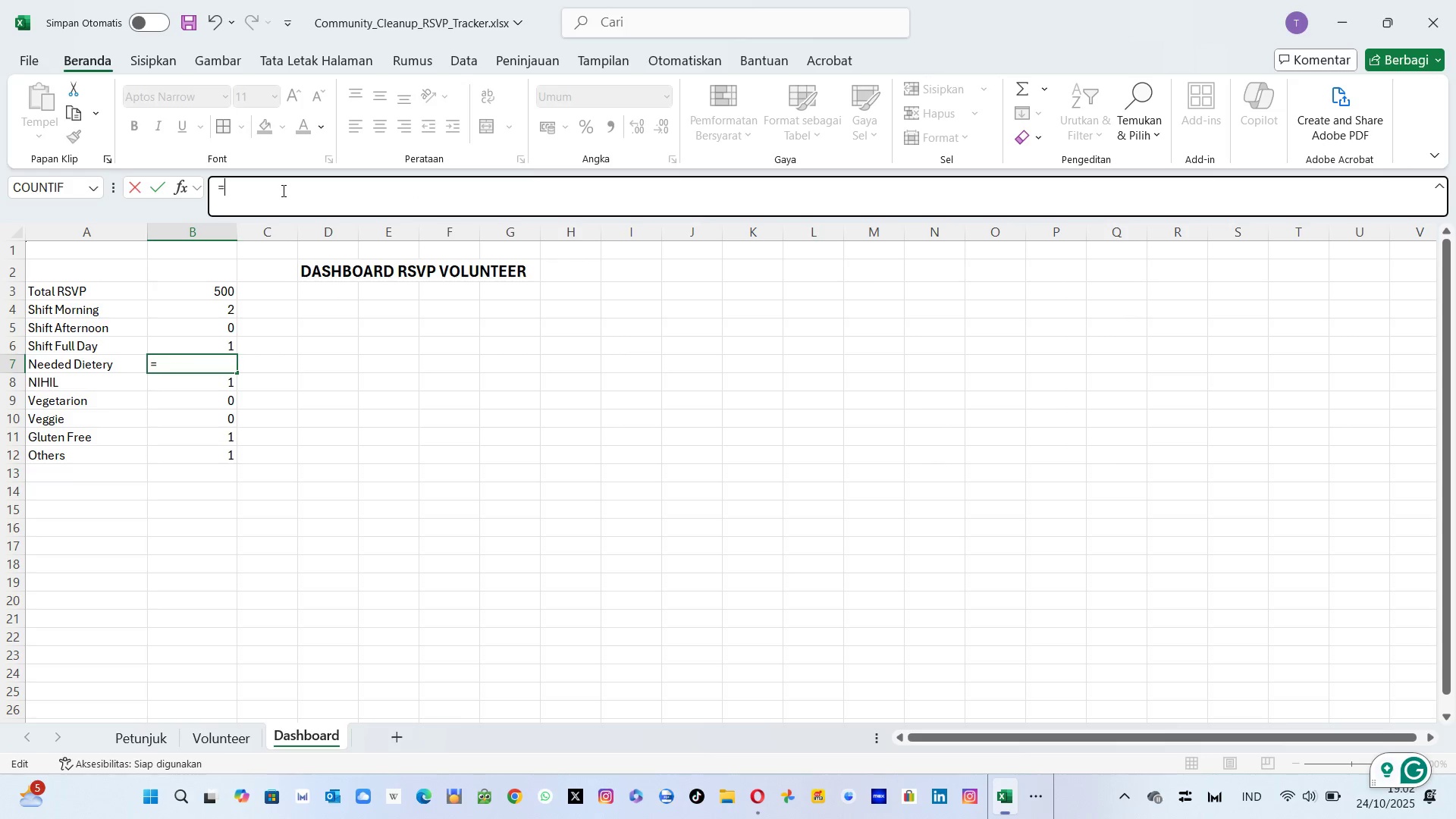 
key(Backspace)
 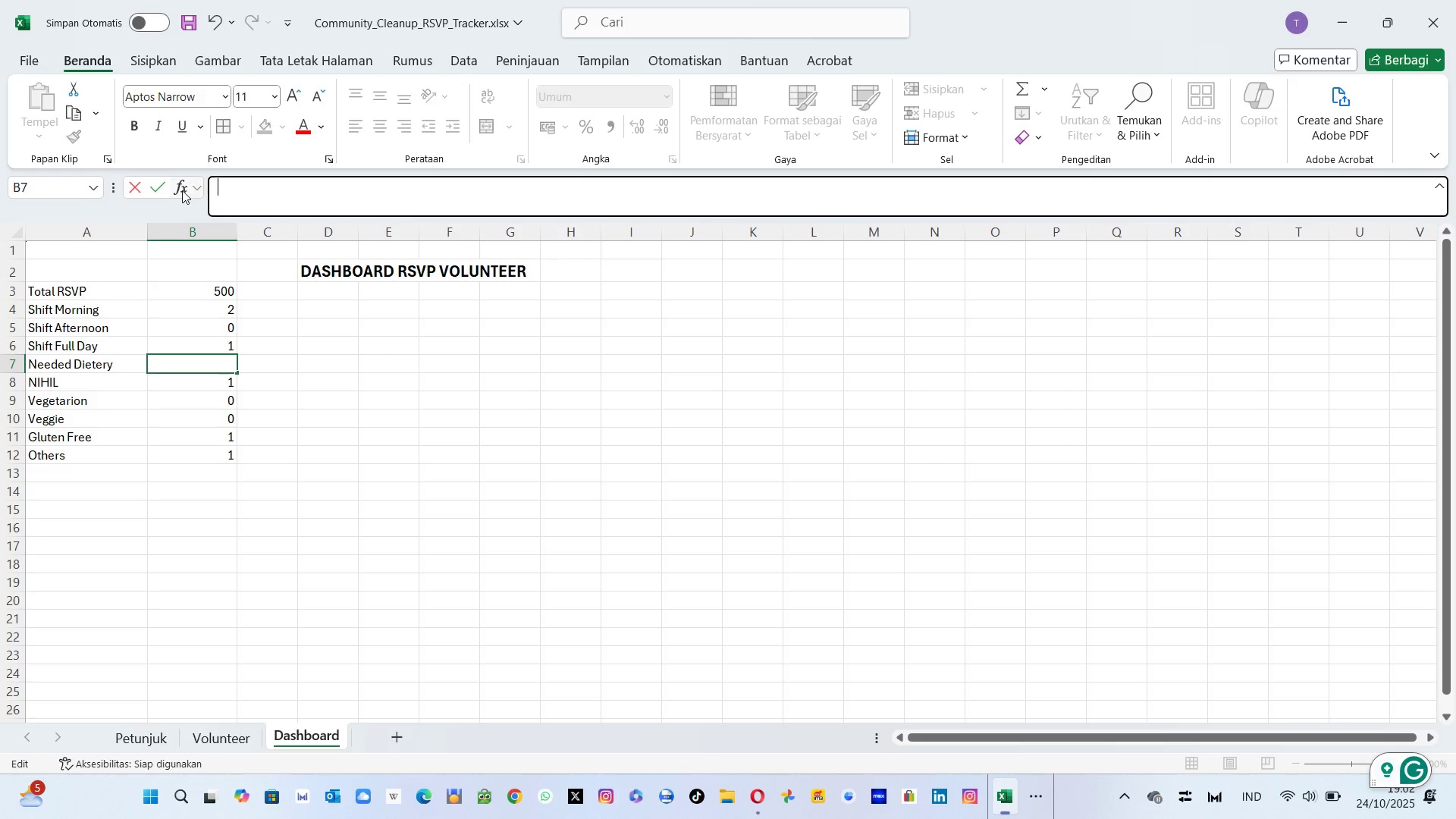 
left_click([173, 190])
 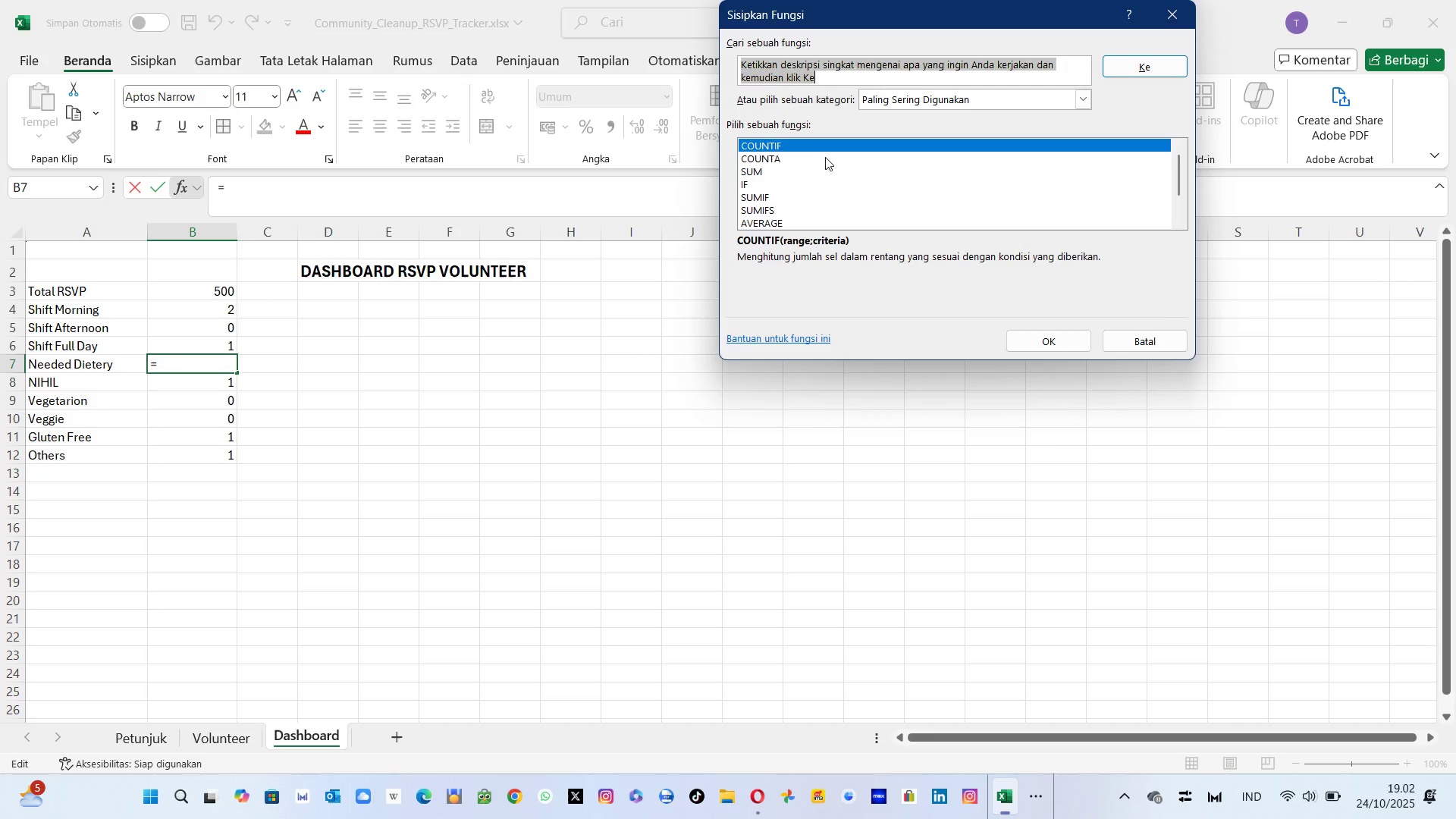 
left_click([817, 158])
 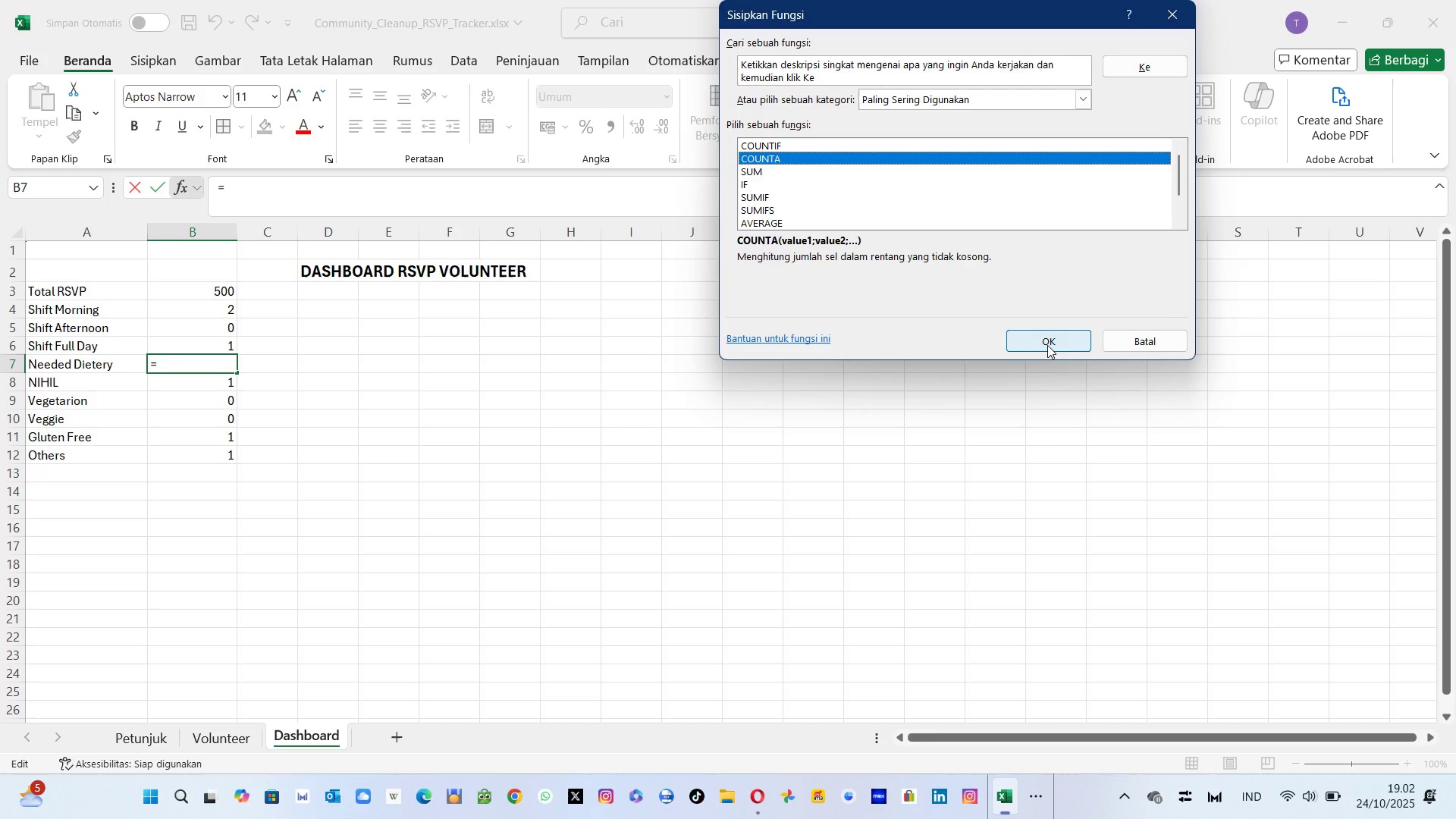 
left_click([1047, 345])
 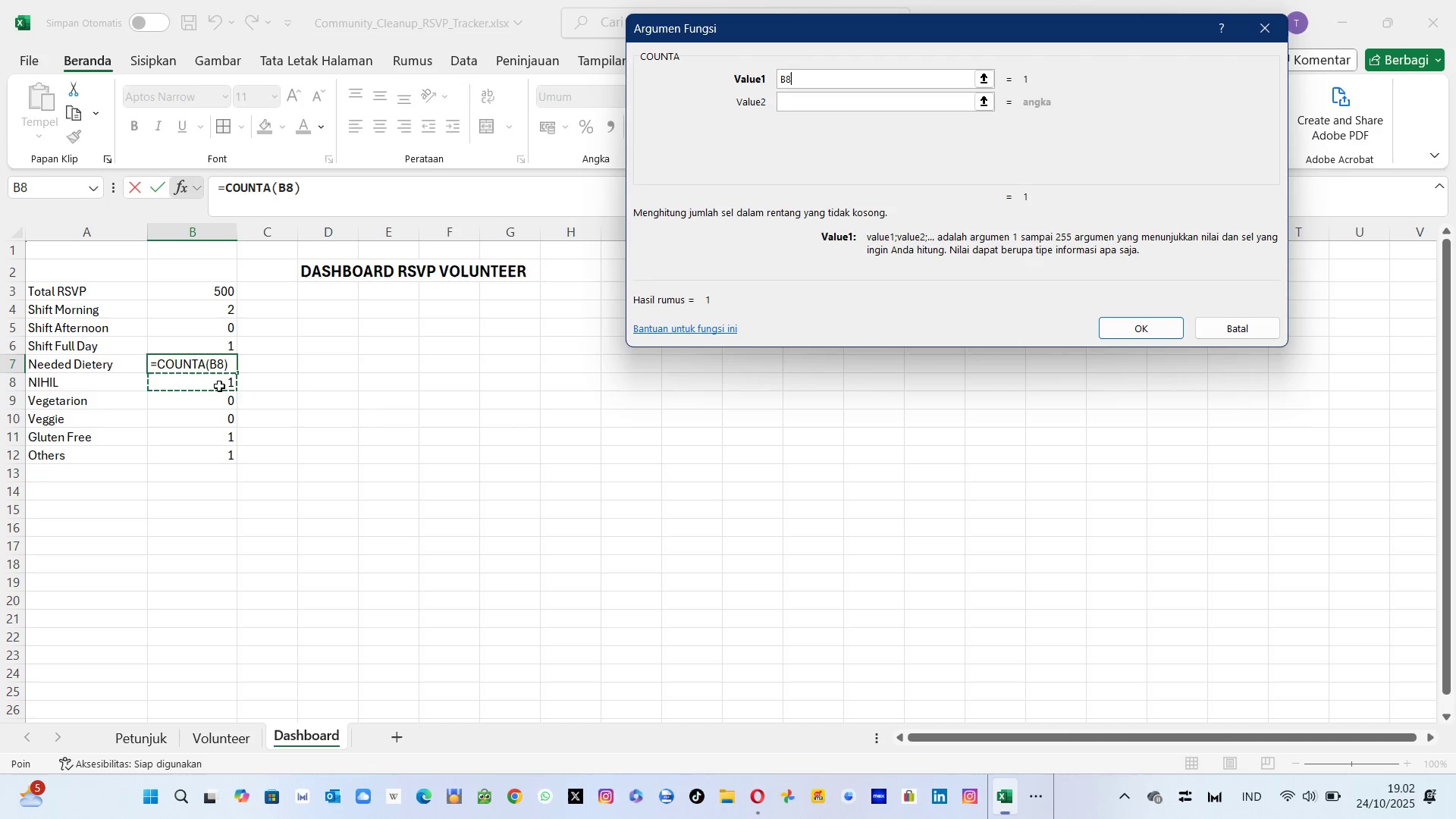 
wait(17.28)
 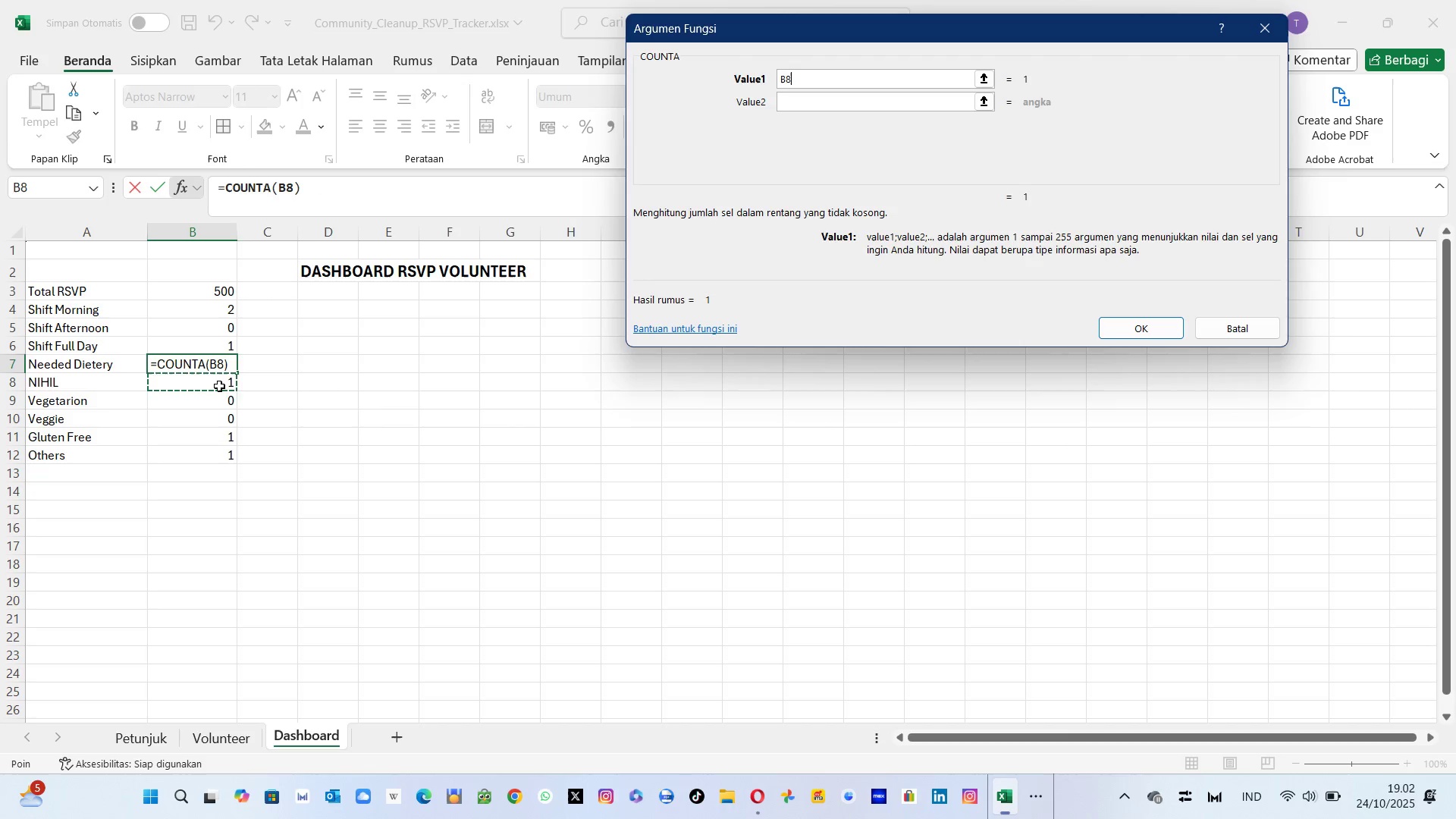 
left_click([823, 98])
 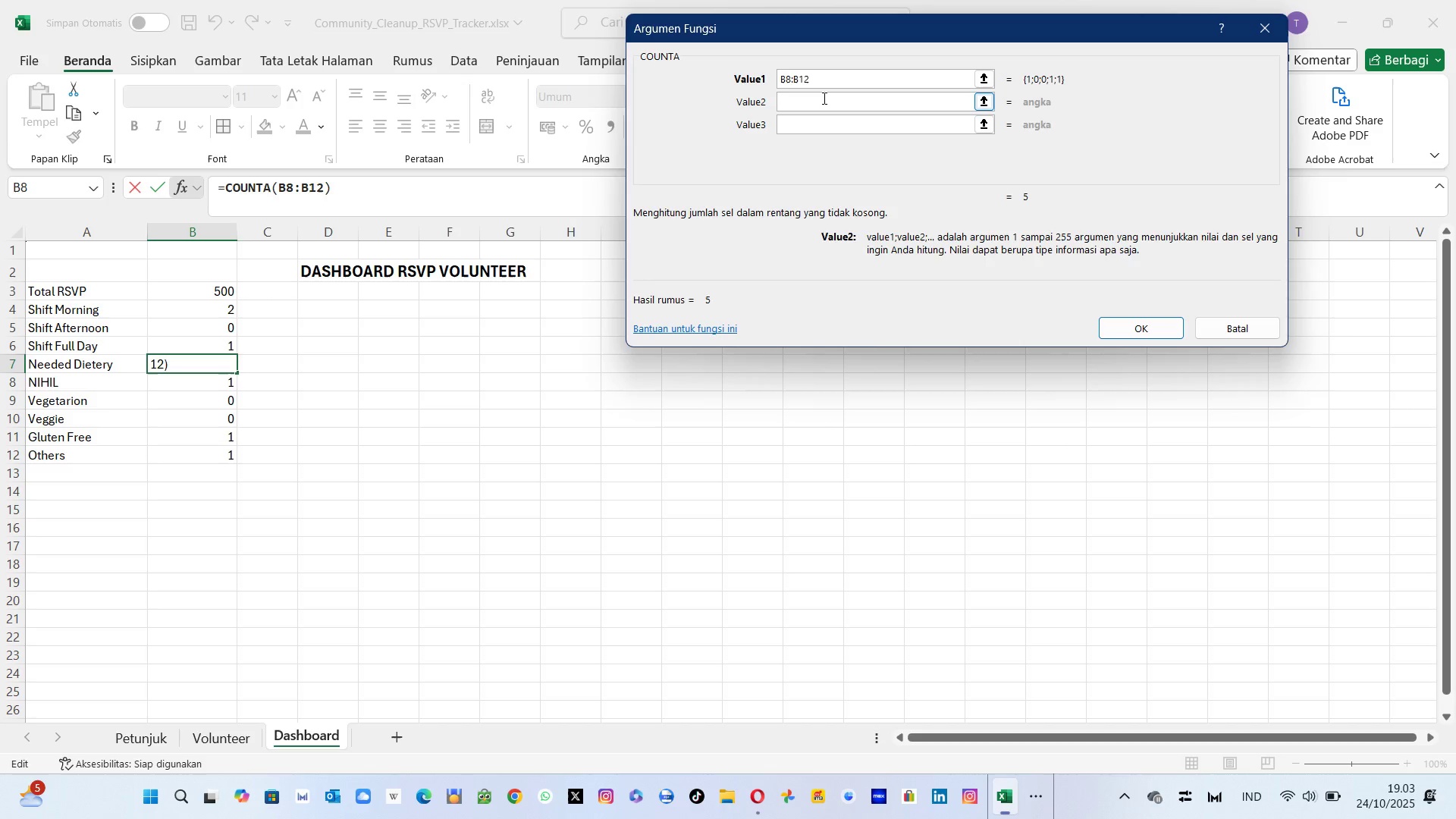 
wait(6.42)
 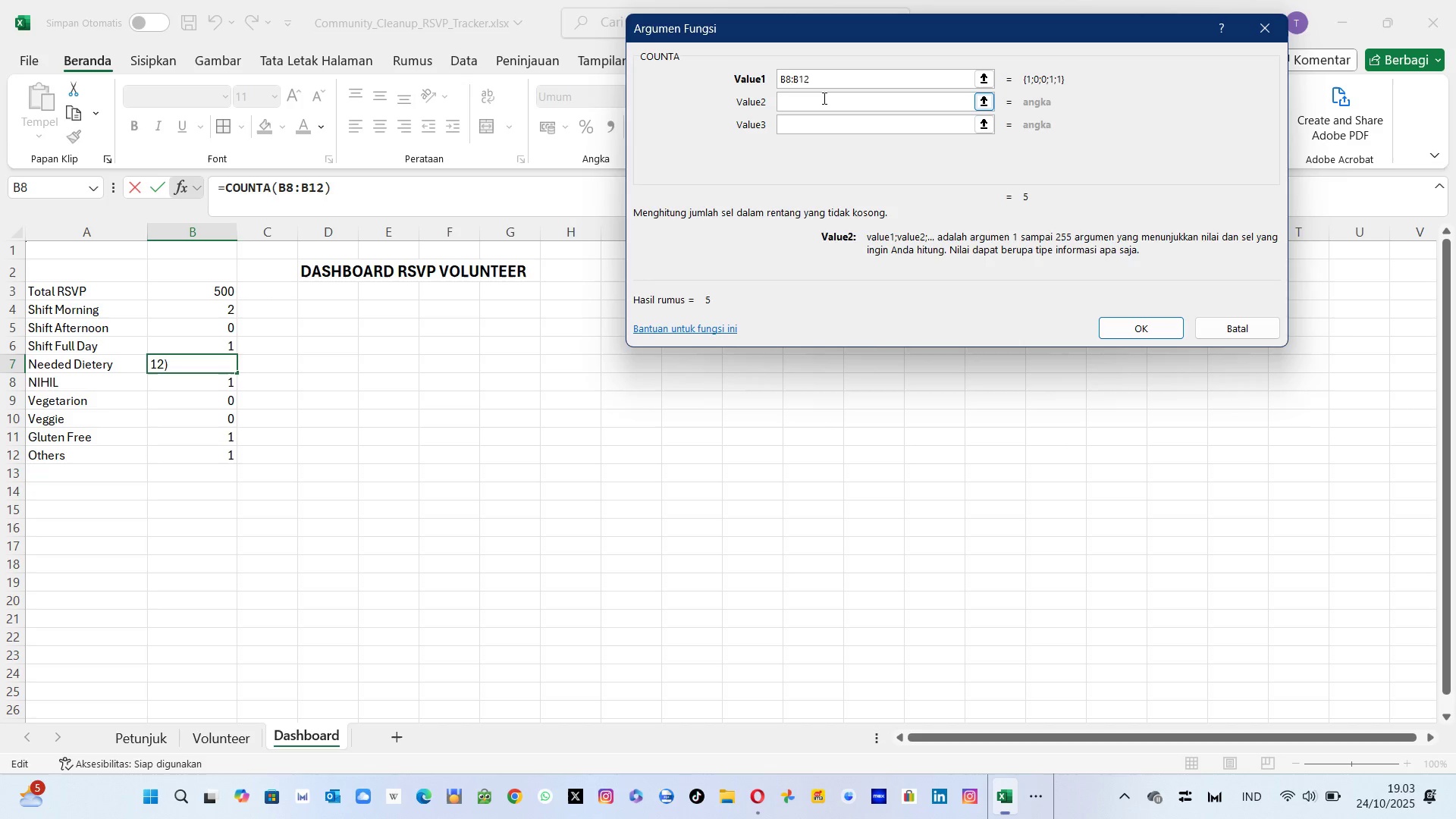 
key(Minus)
 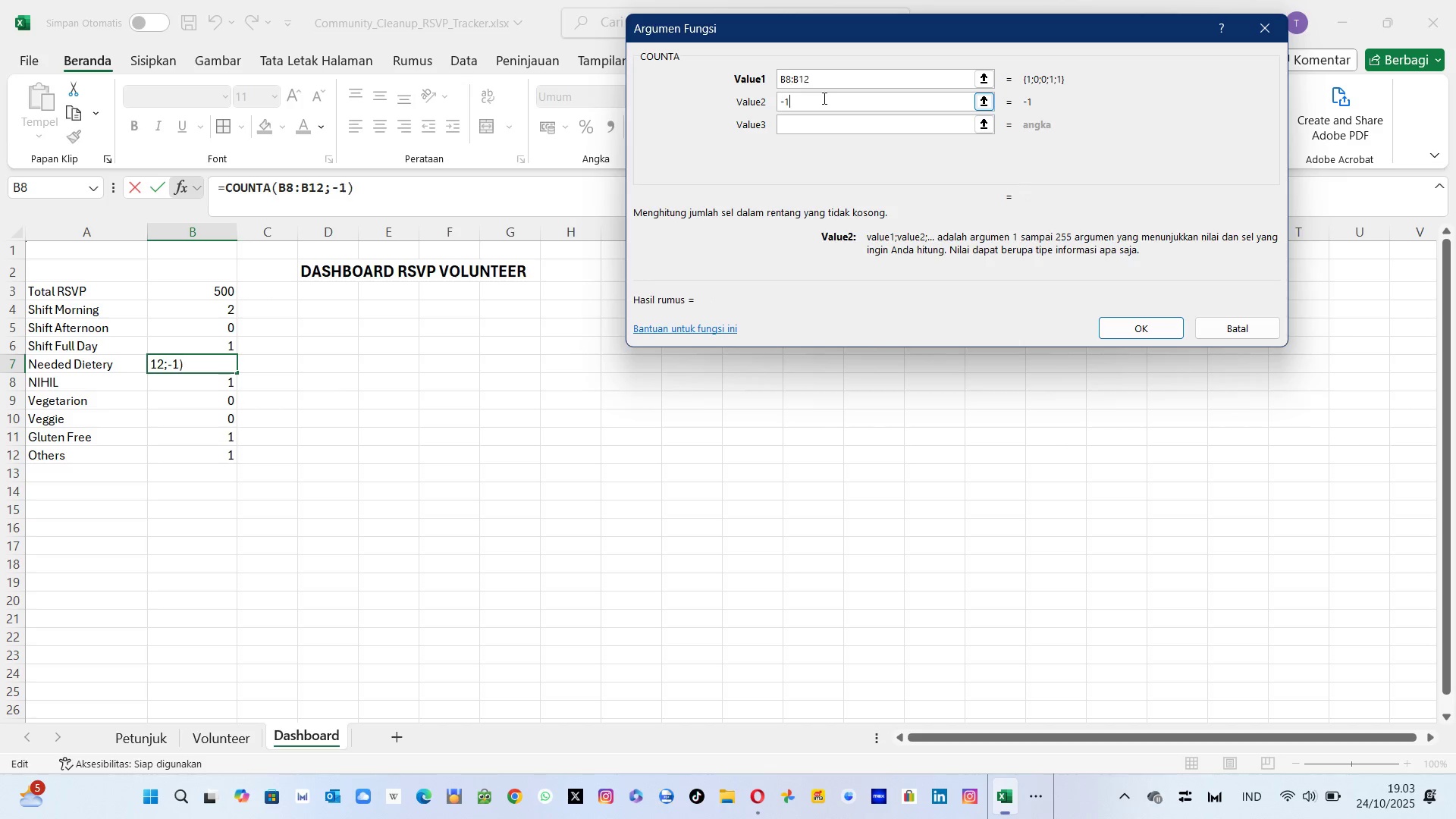 
key(1)
 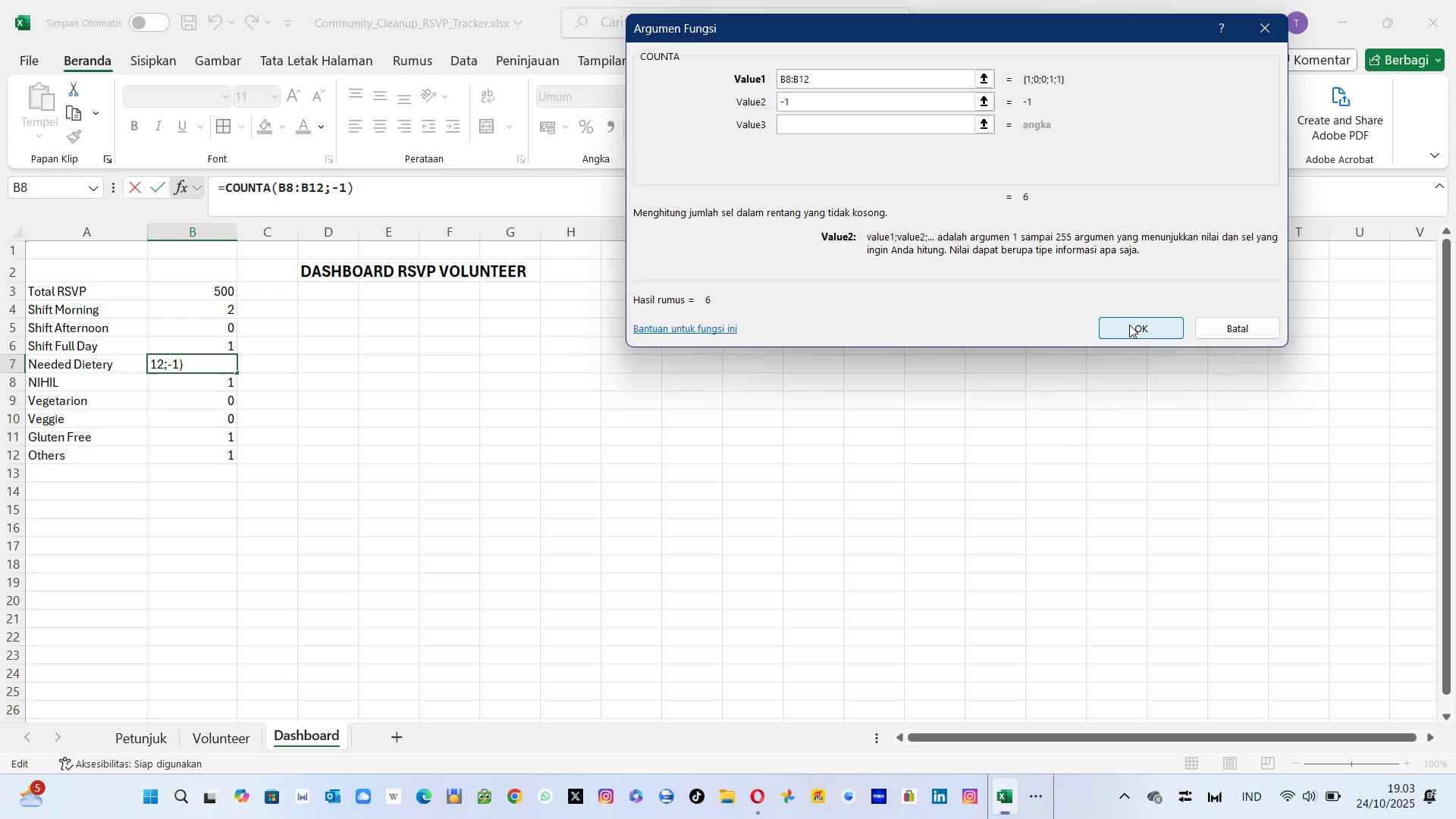 
wait(5.38)
 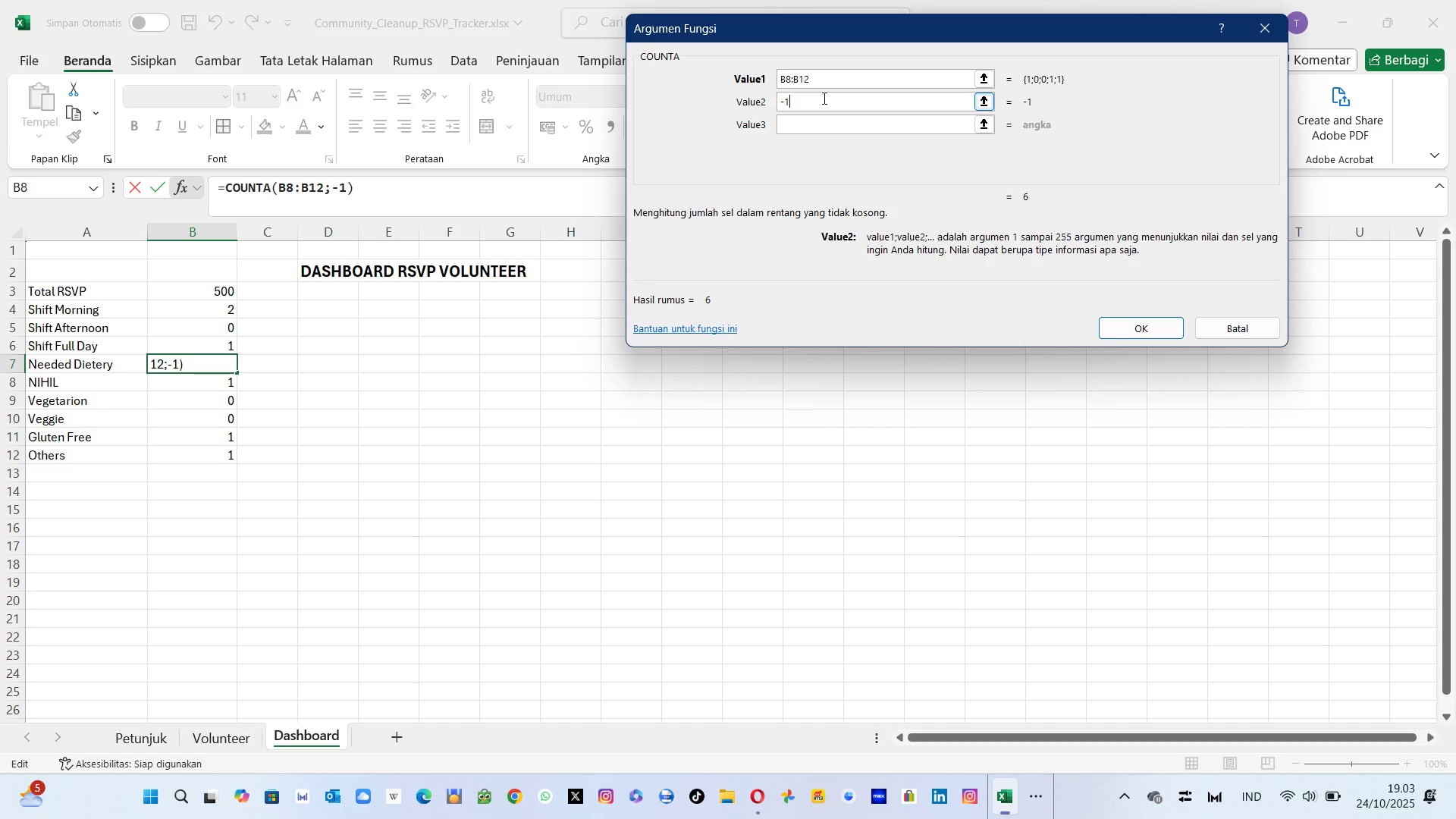 
left_click([1129, 325])
 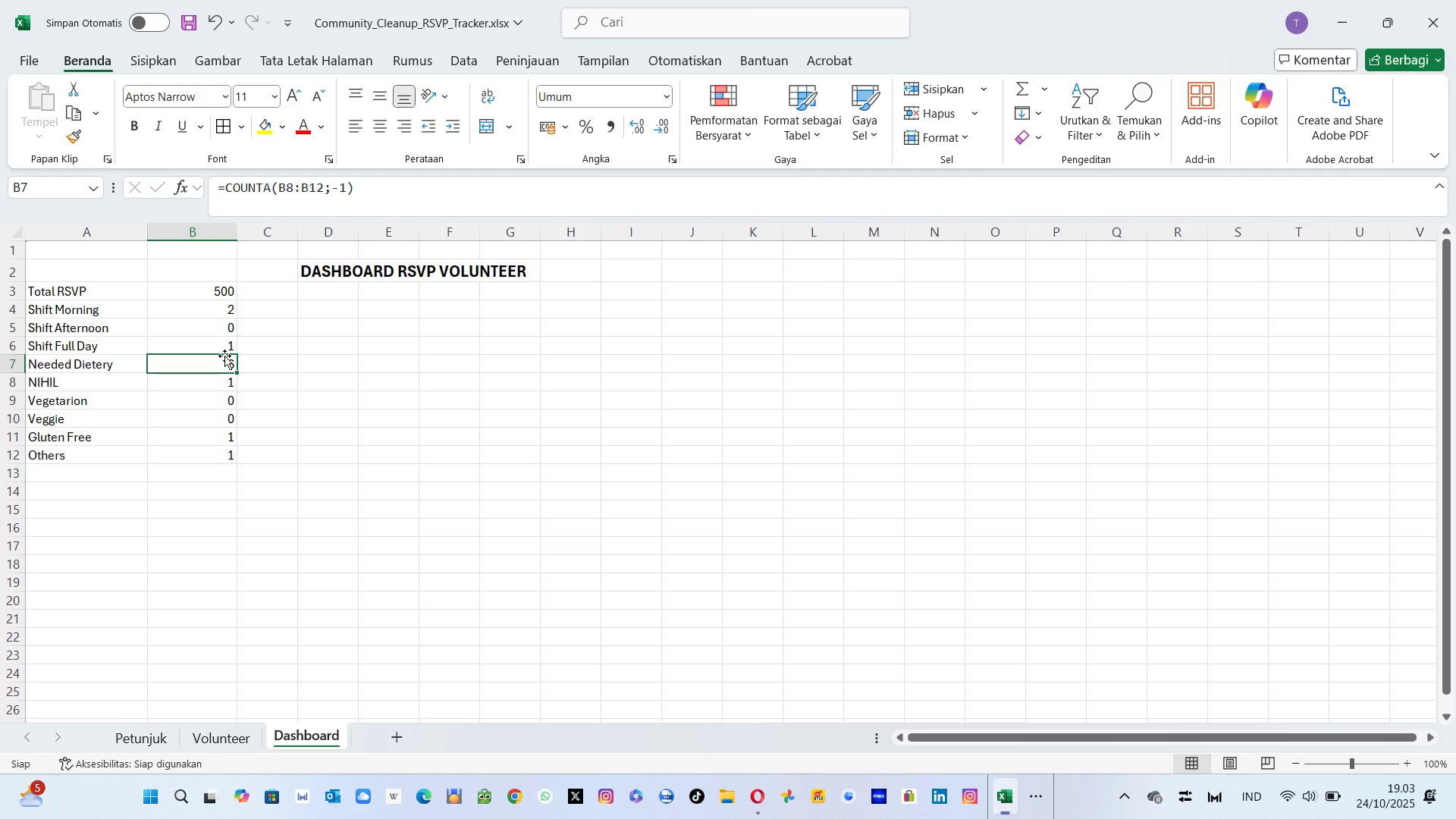 
wait(22.74)
 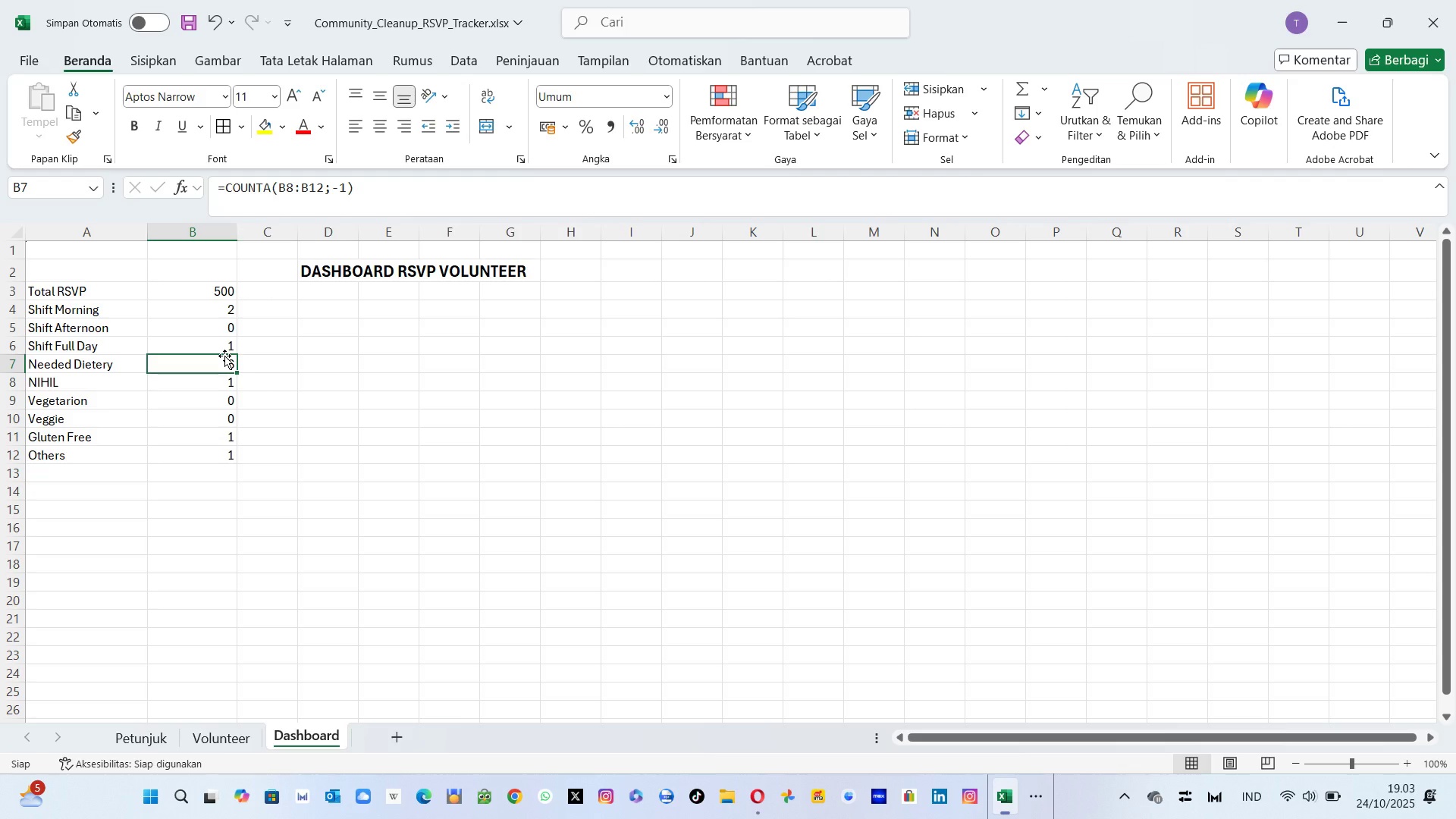 
key(Delete)
 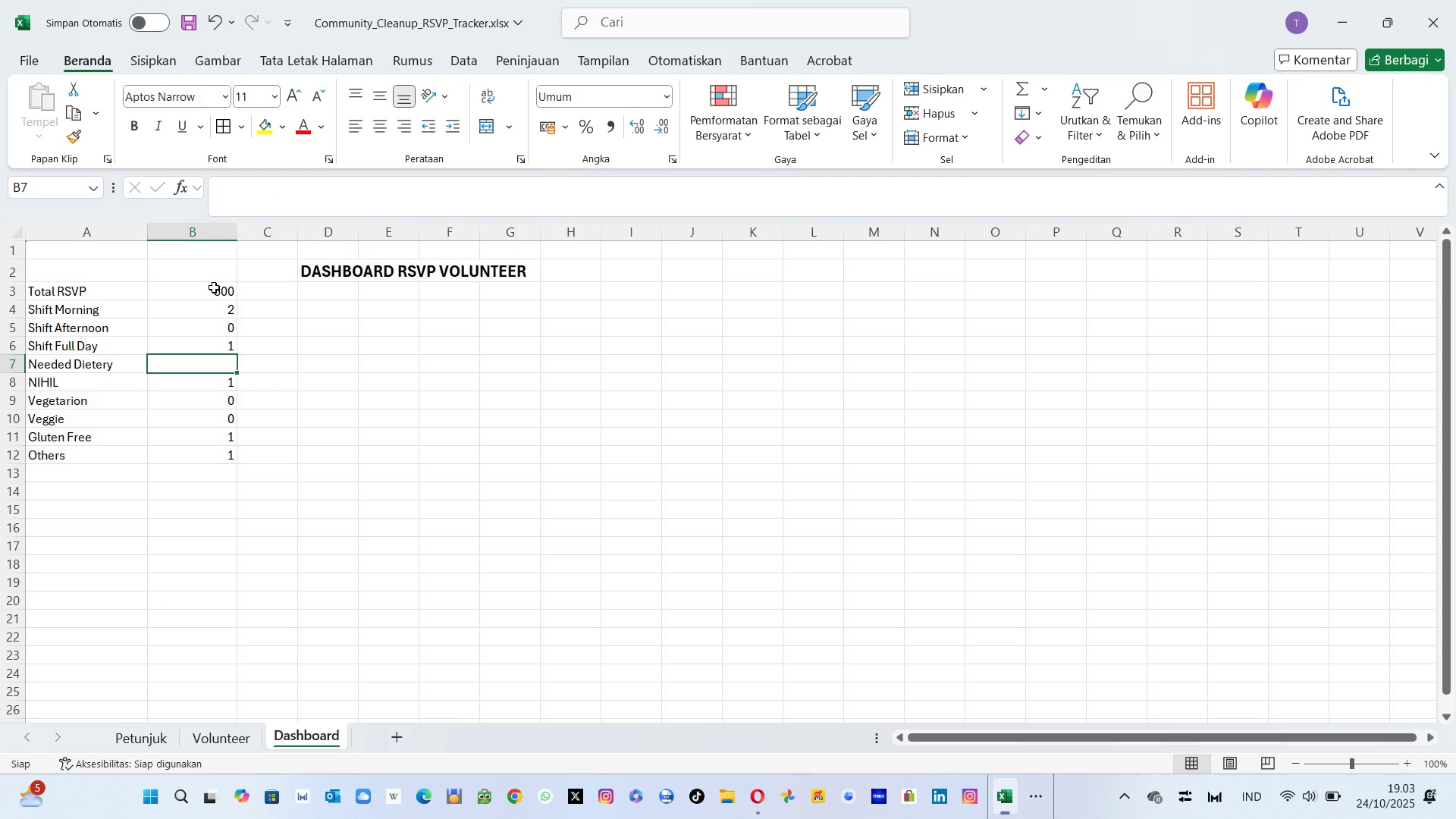 
left_click([214, 287])
 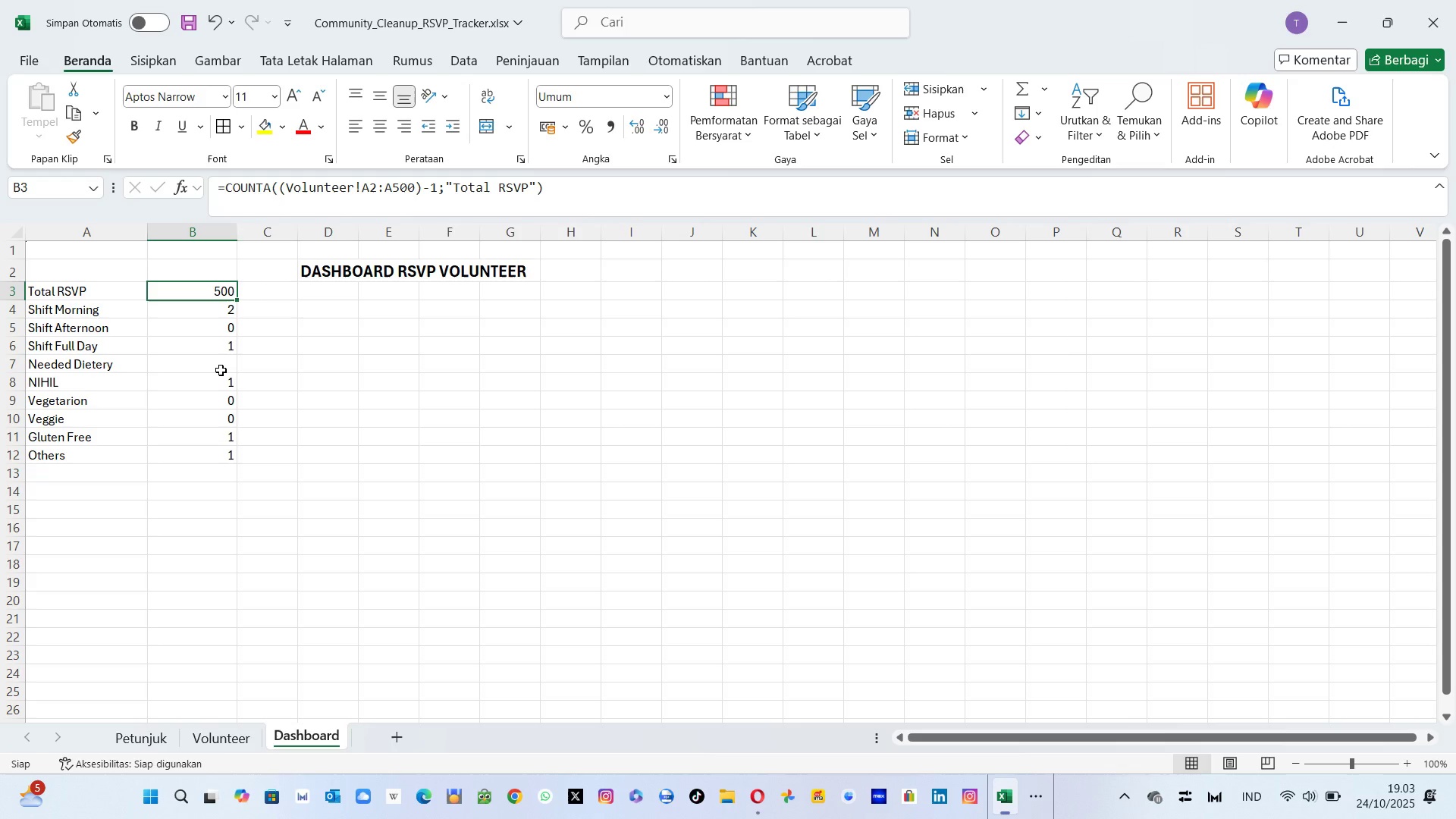 
left_click([221, 369])
 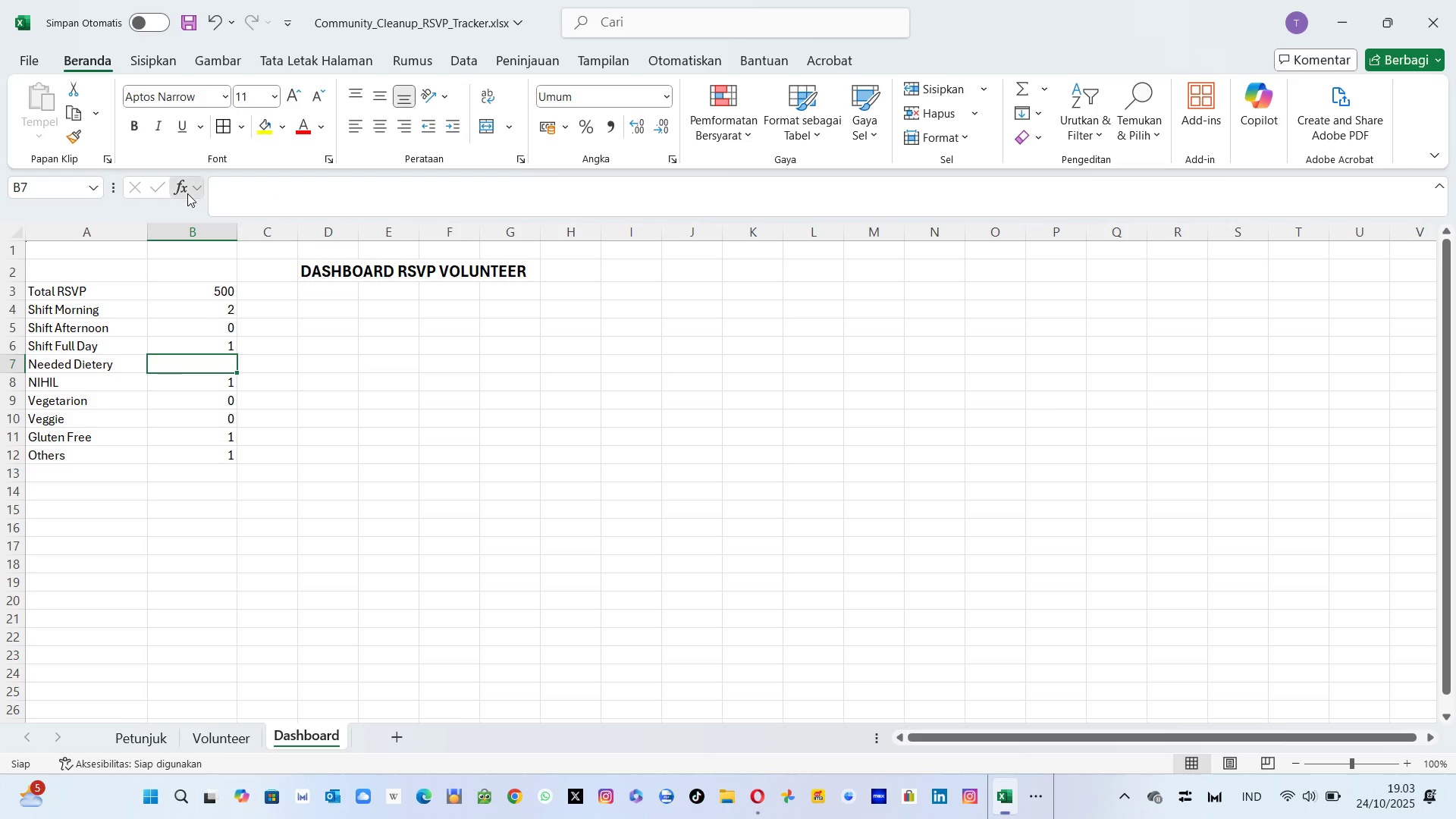 
left_click([187, 193])
 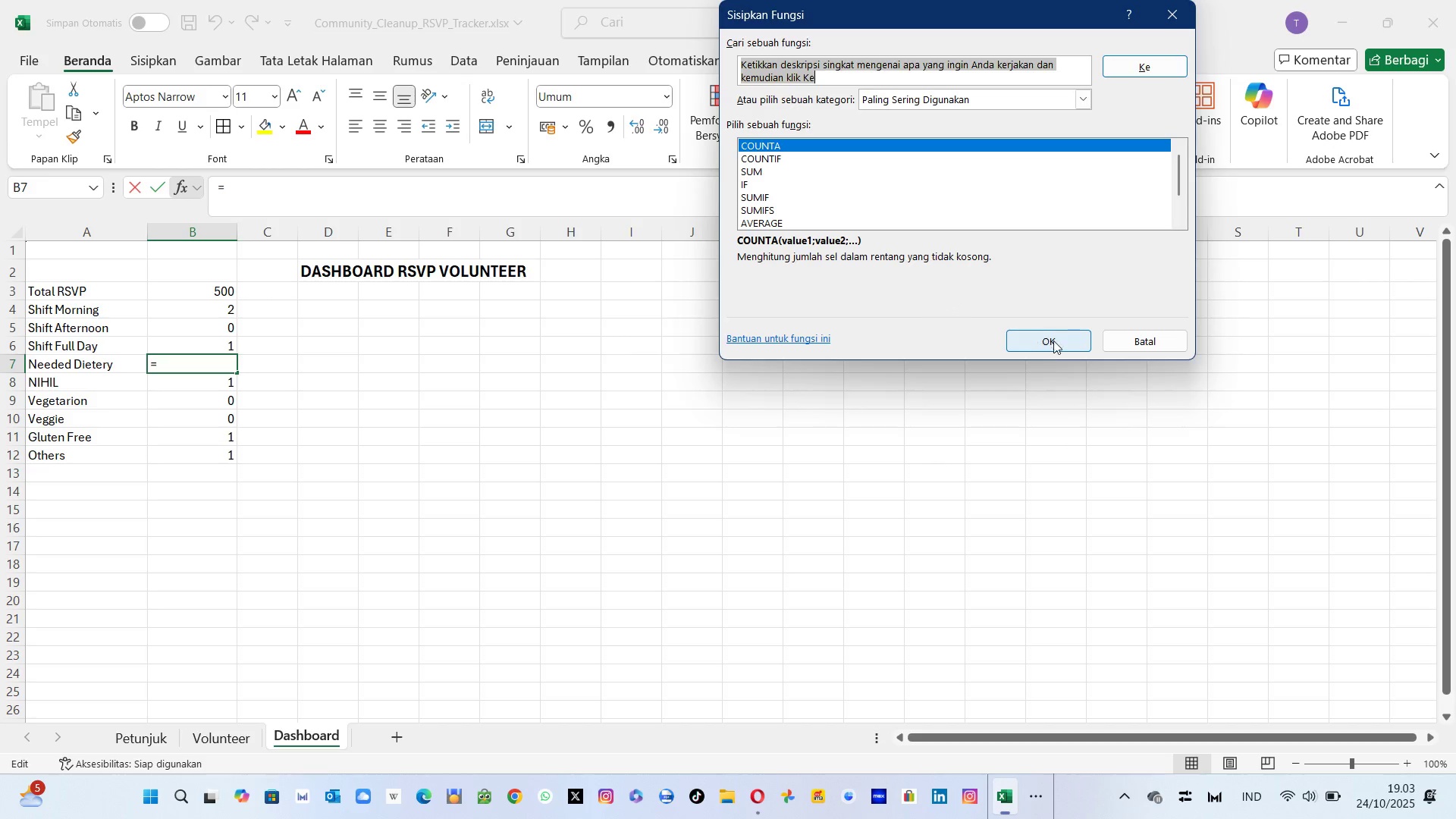 
left_click([1054, 340])
 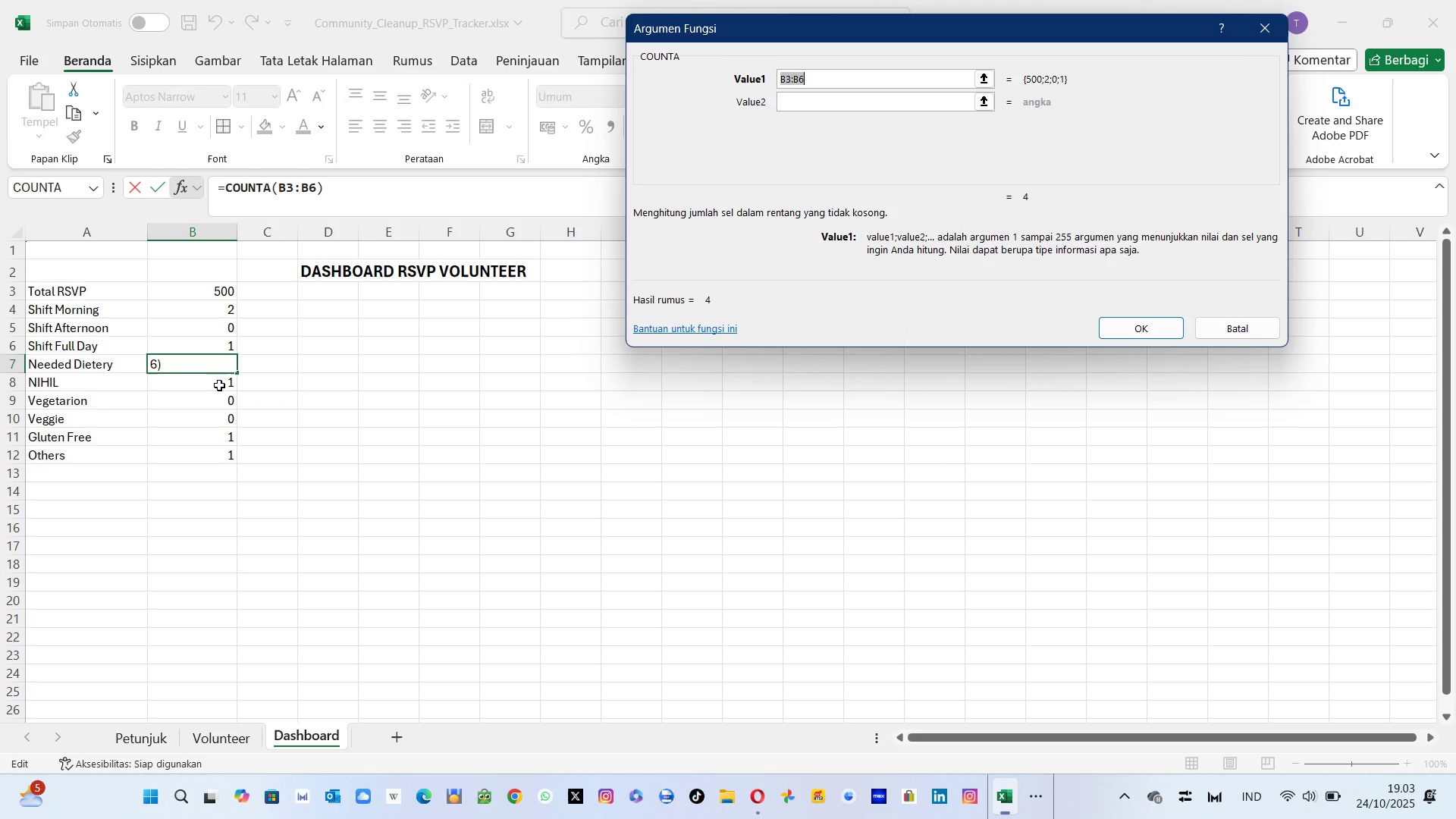 
wait(12.64)
 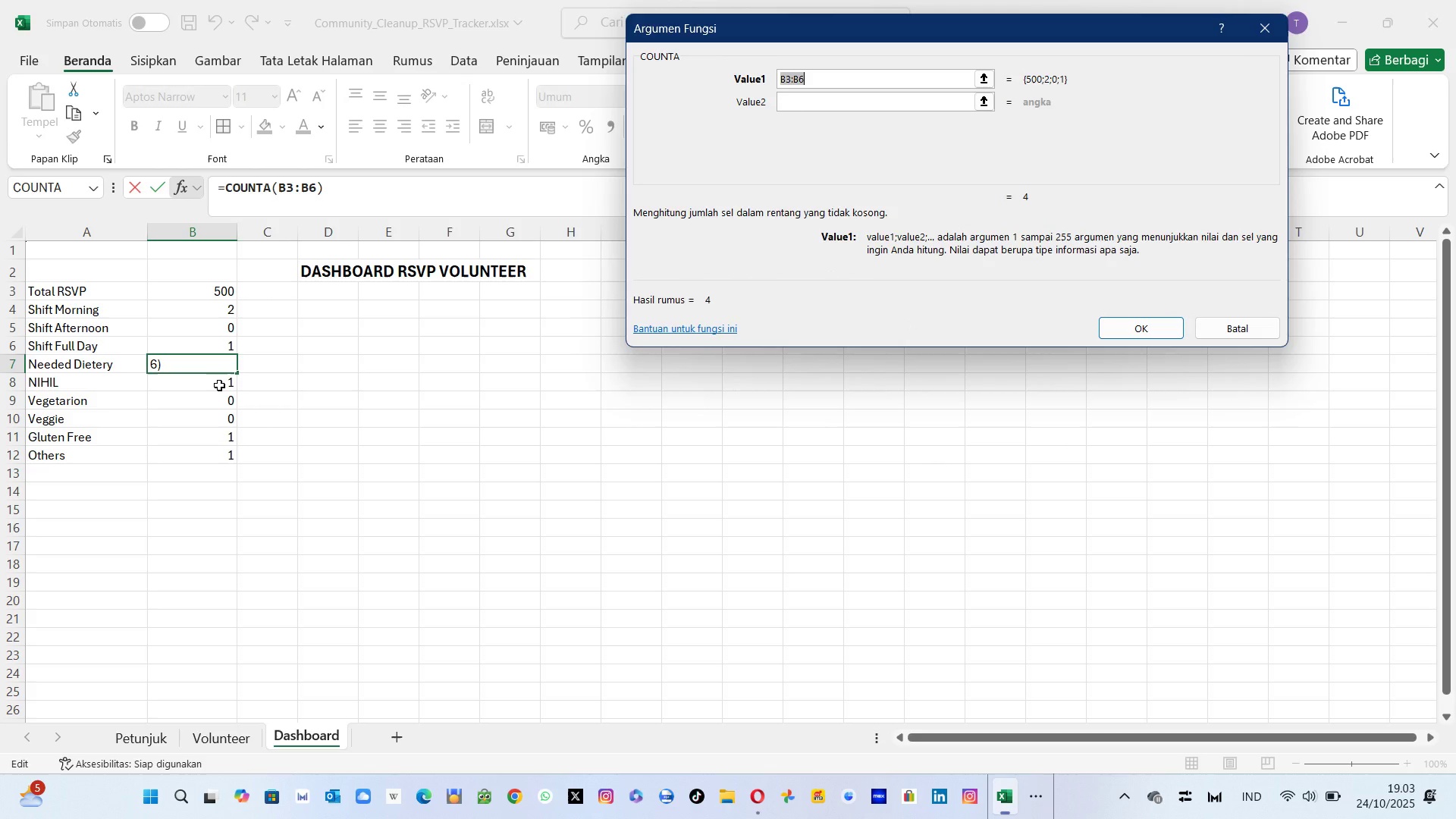 
left_click([837, 105])
 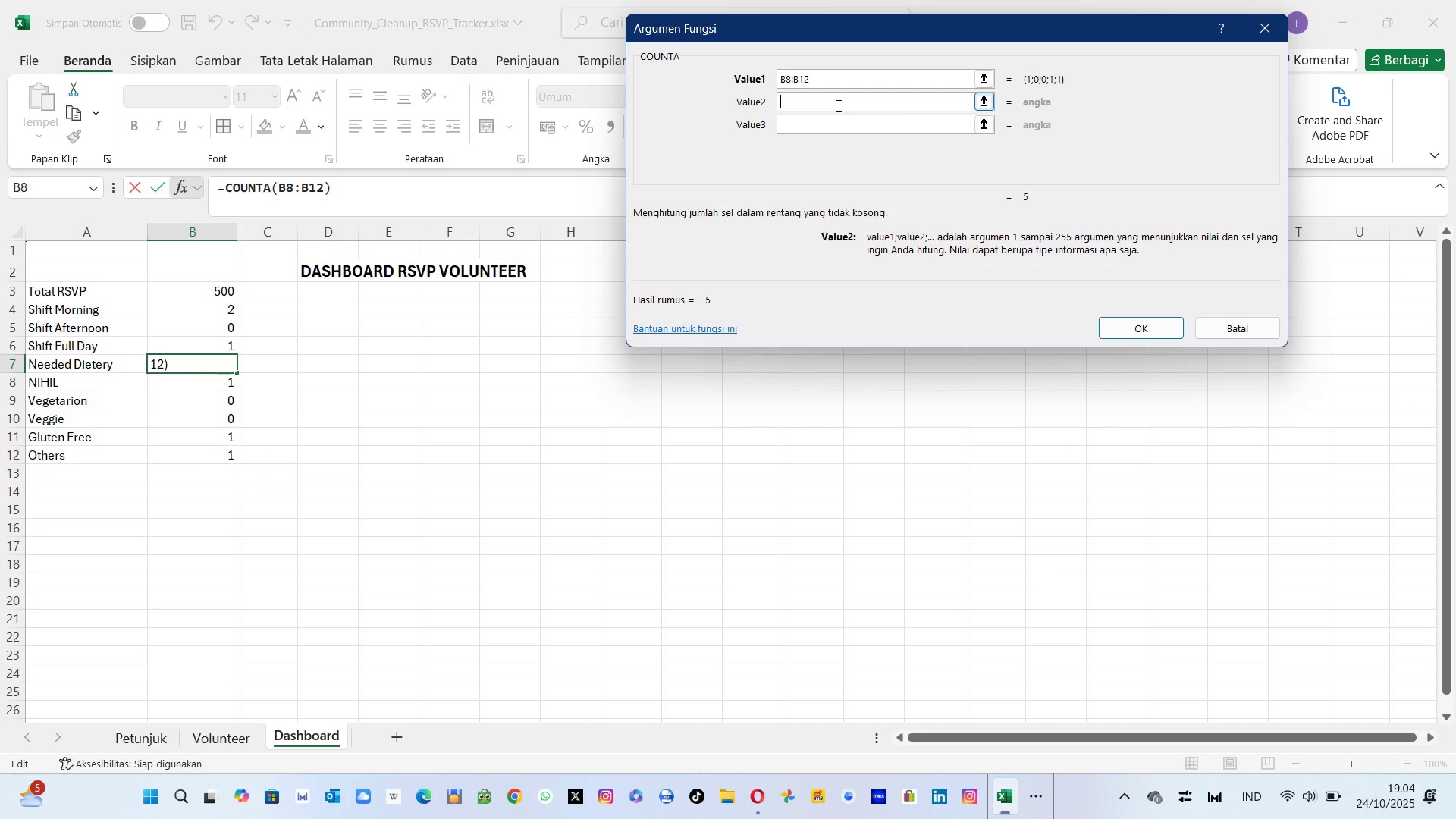 
wait(6.07)
 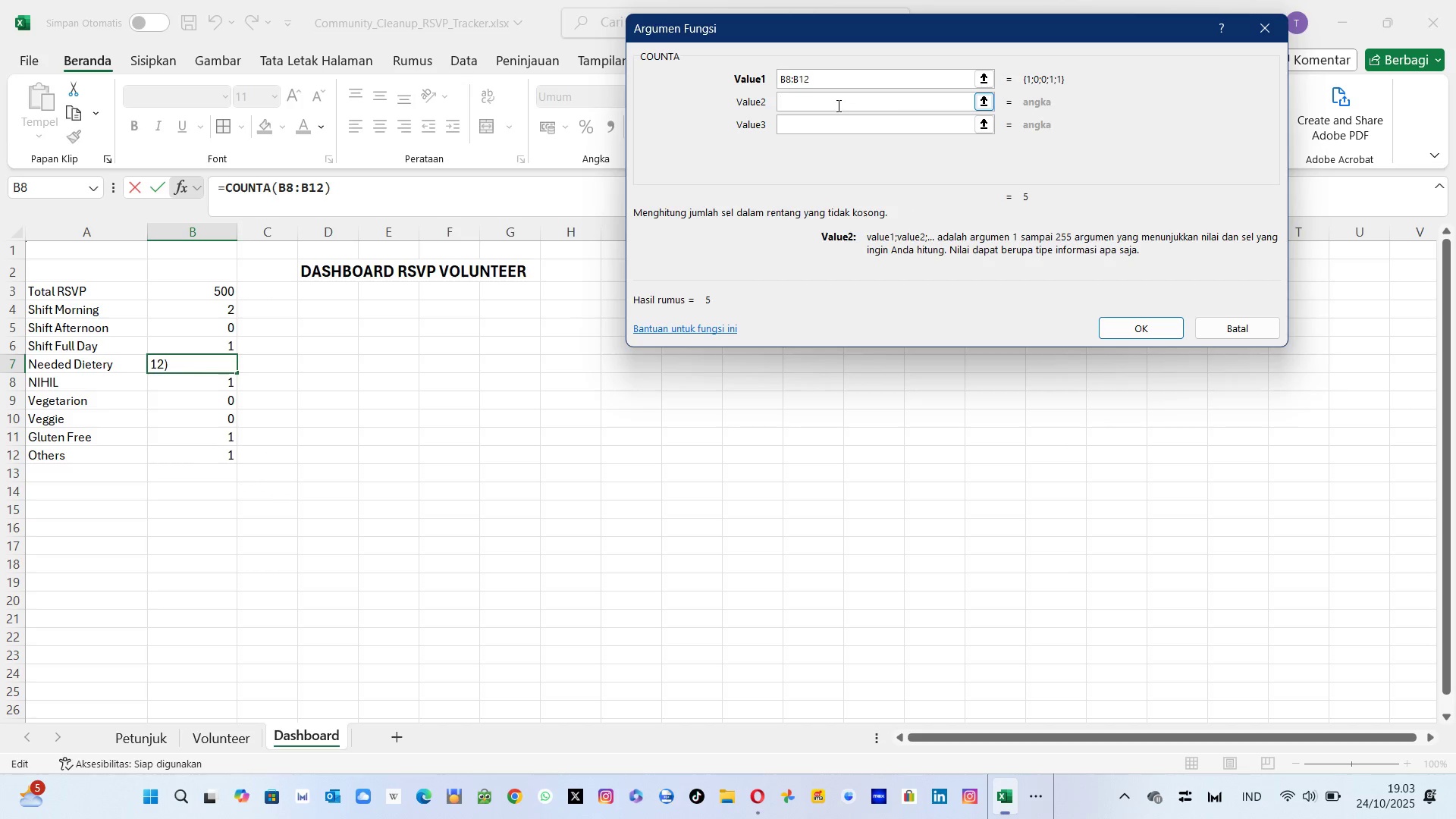 
key(Minus)
 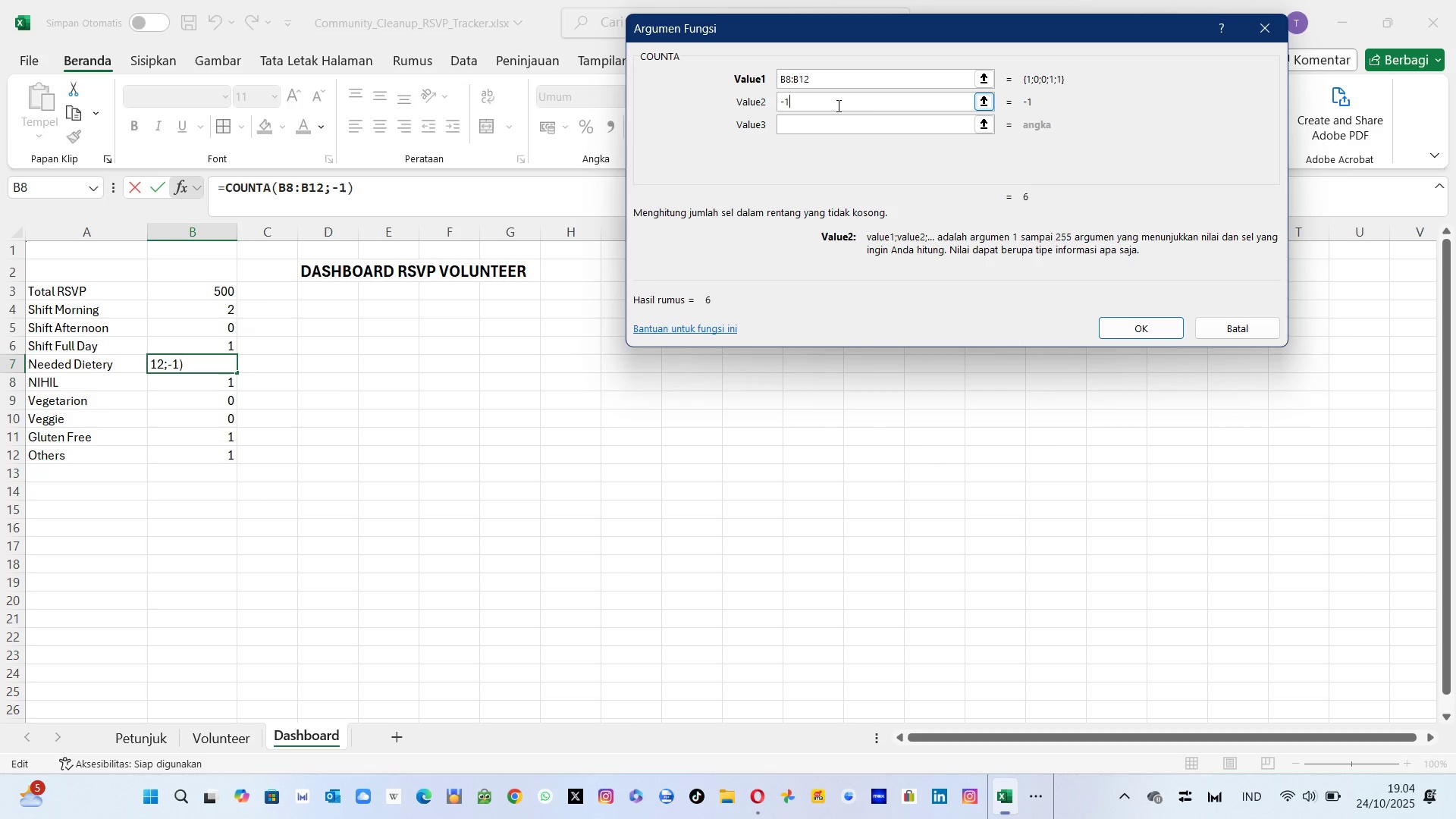 
key(1)
 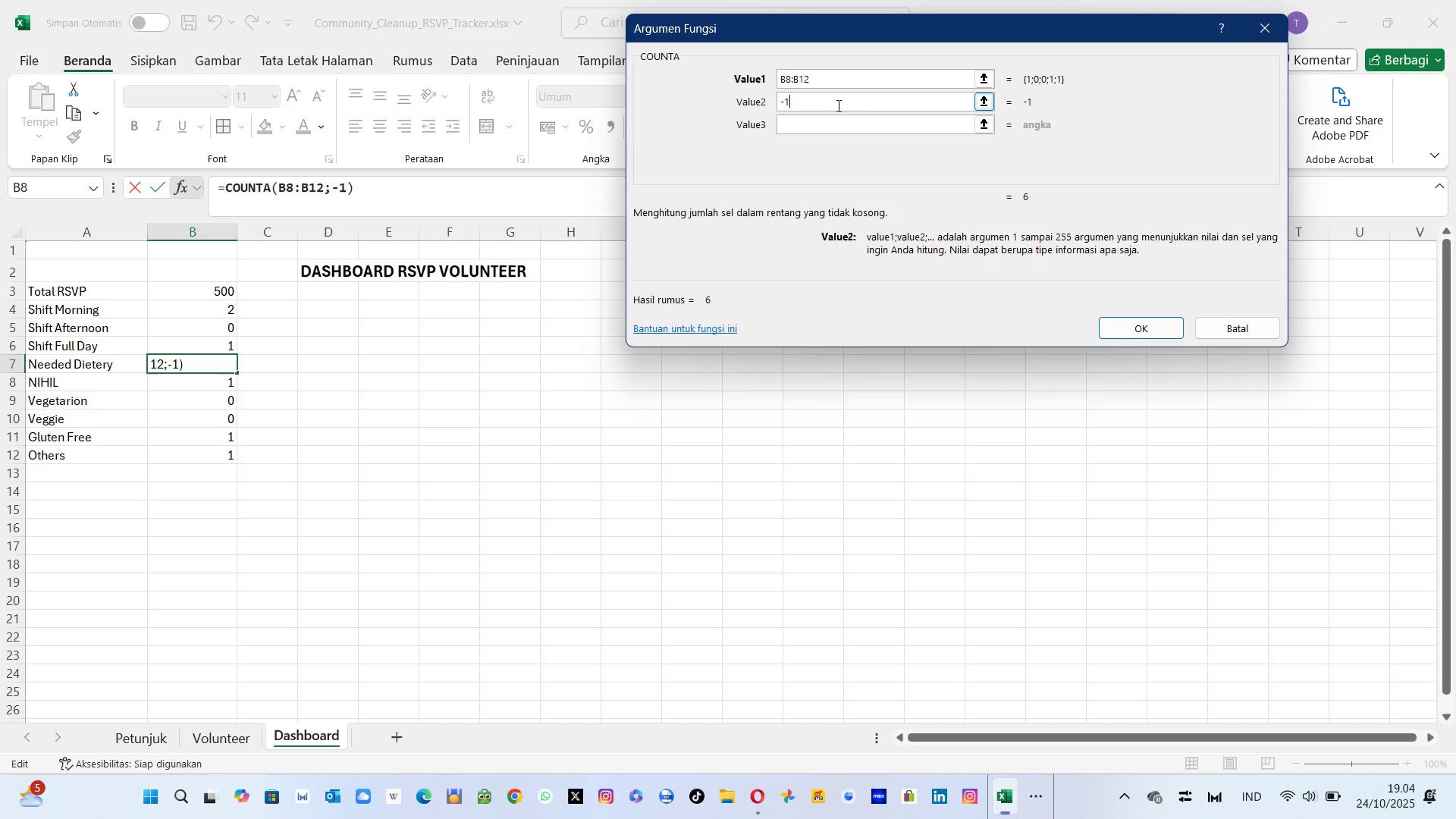 
key(Backspace)
 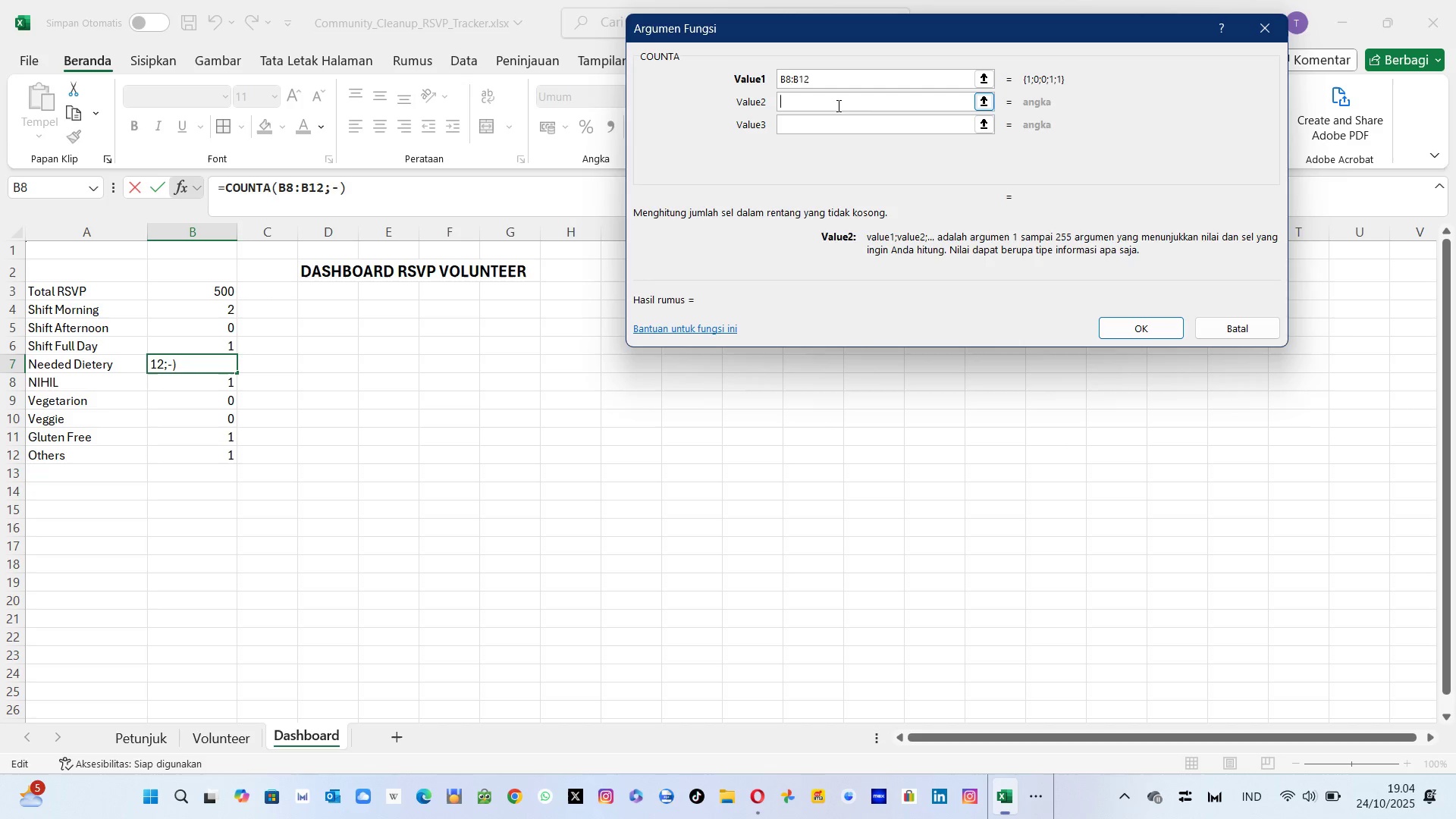 
key(Backspace)
 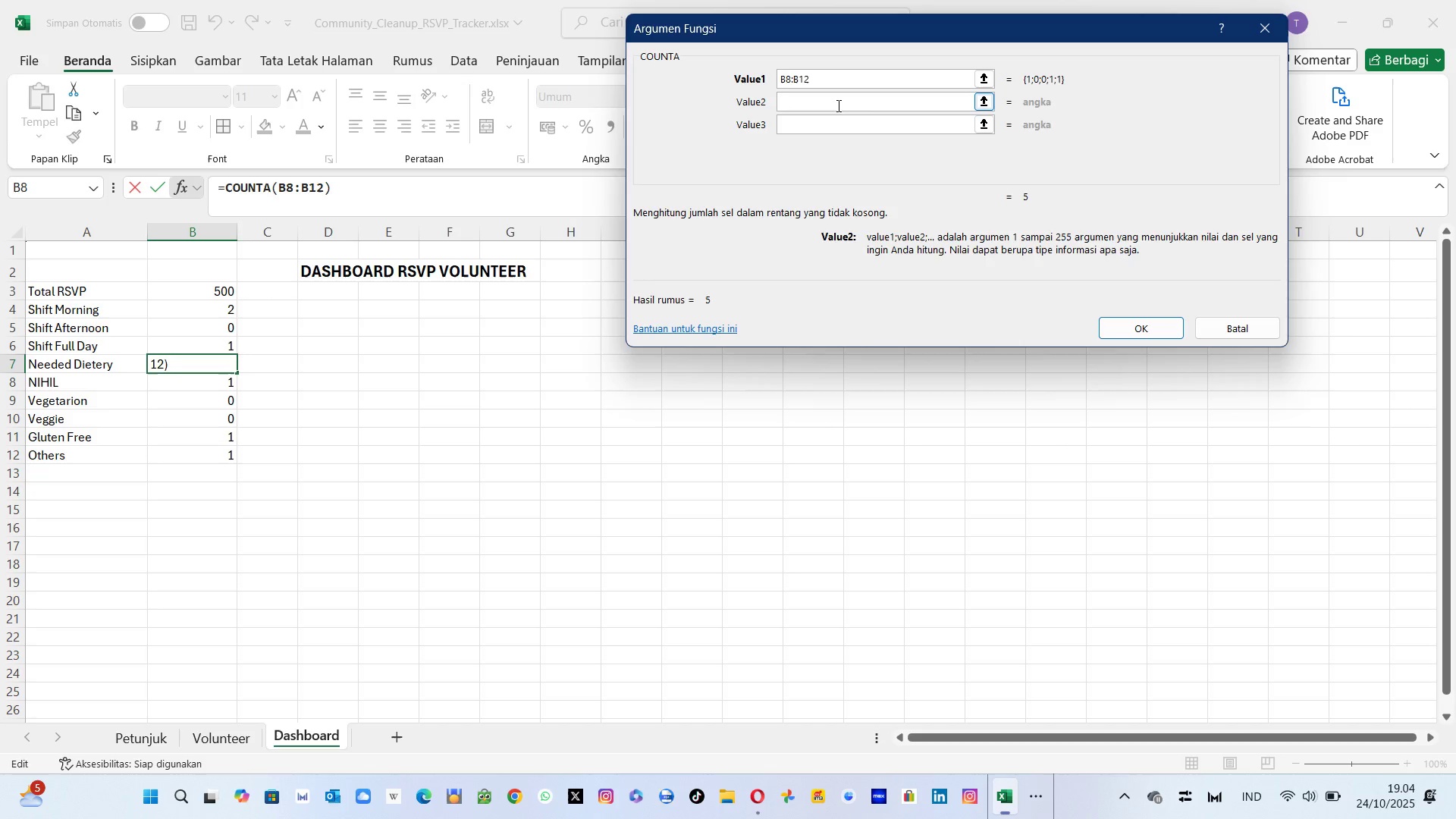 
key(Shift+ShiftLeft)
 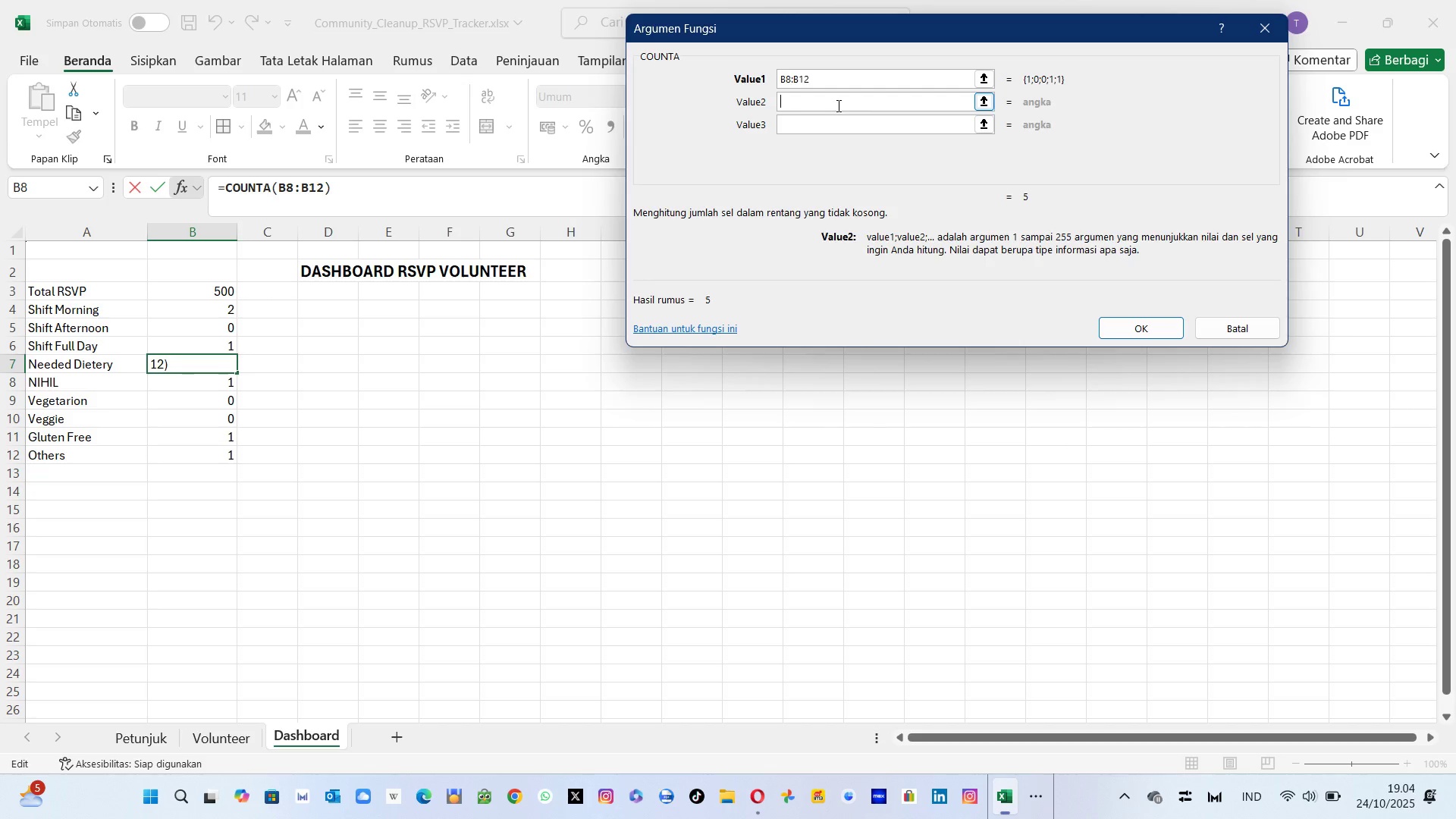 
key(1)
 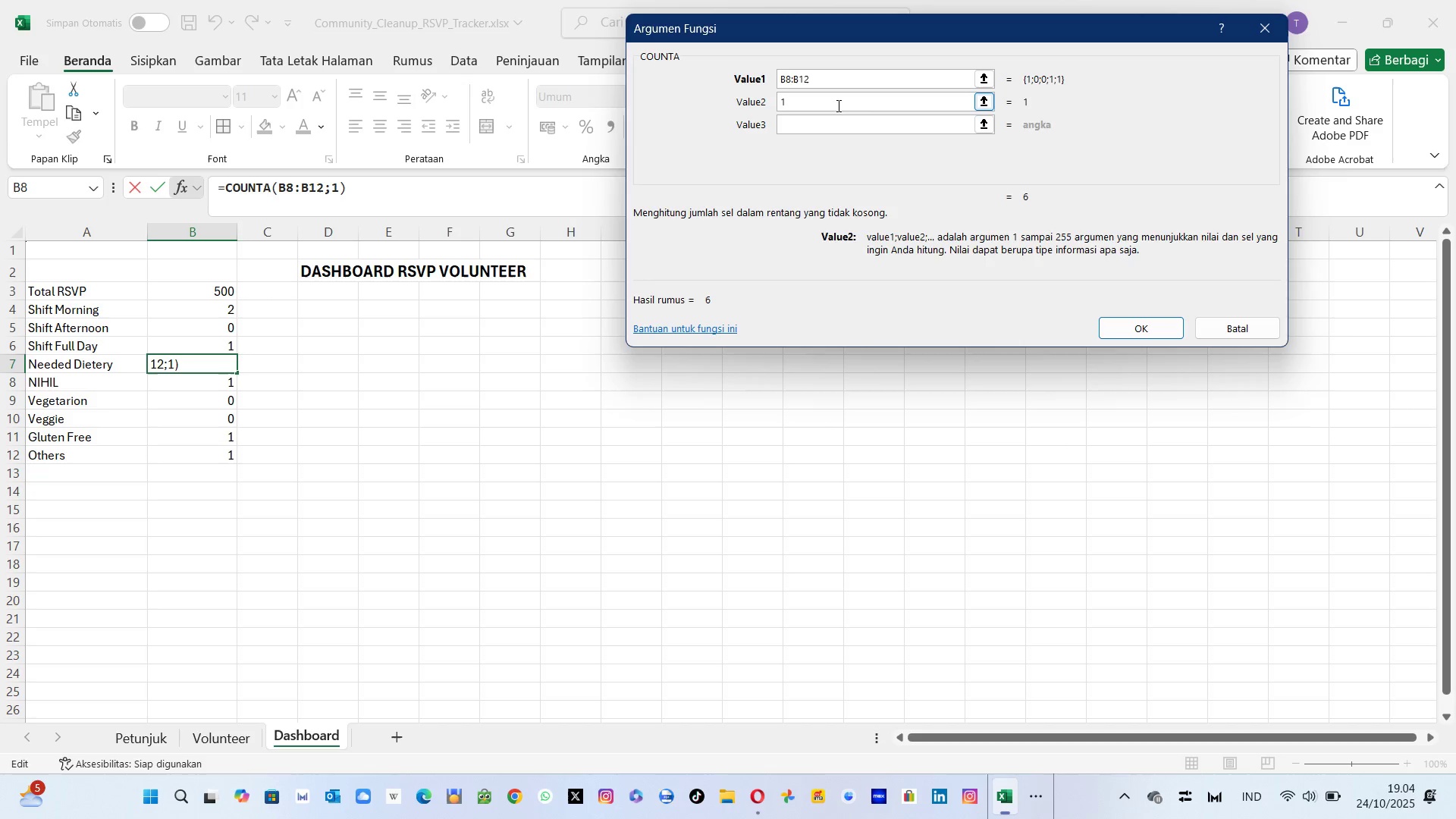 
key(Backspace)
 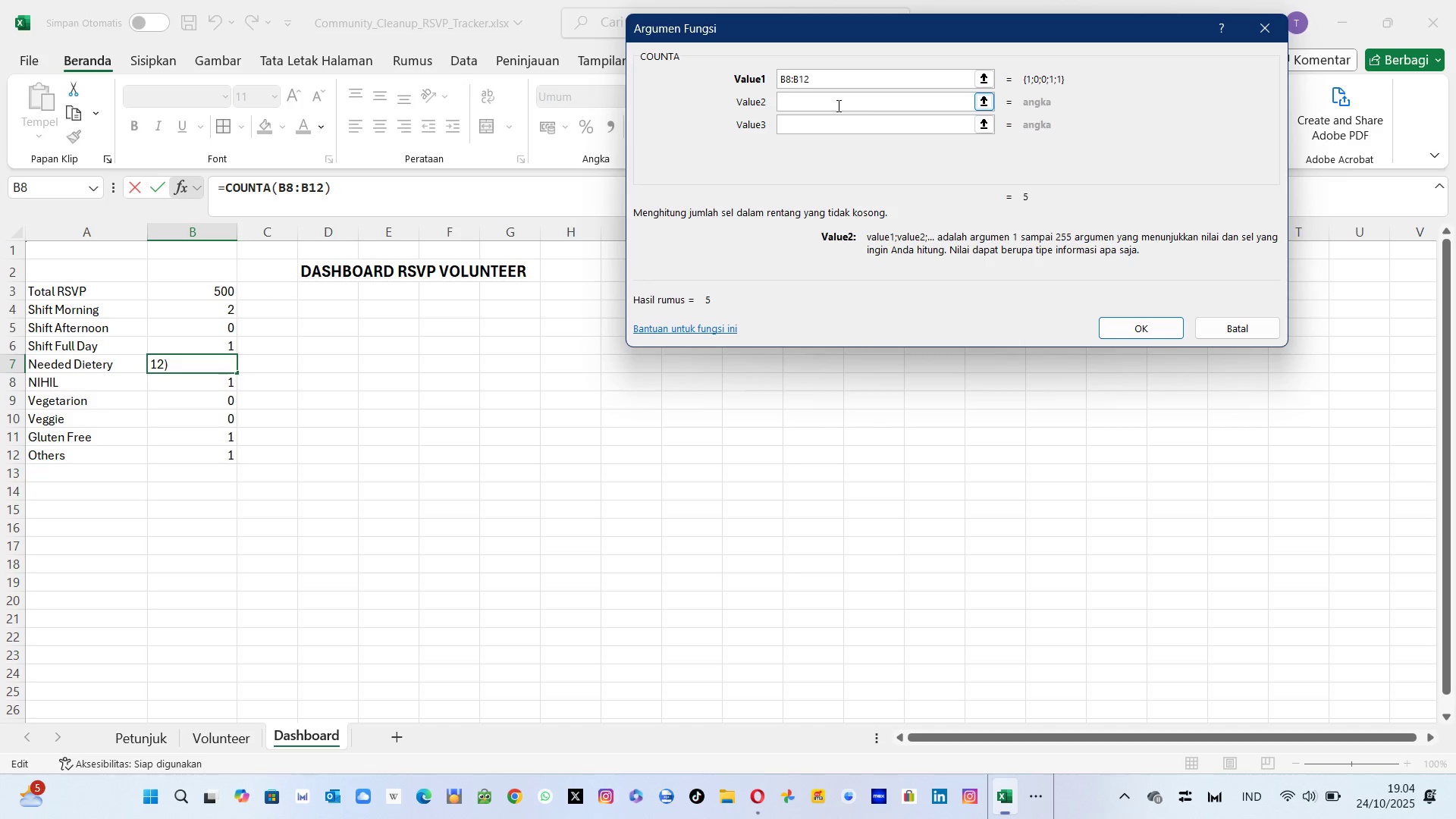 
key(Shift+Equal)
 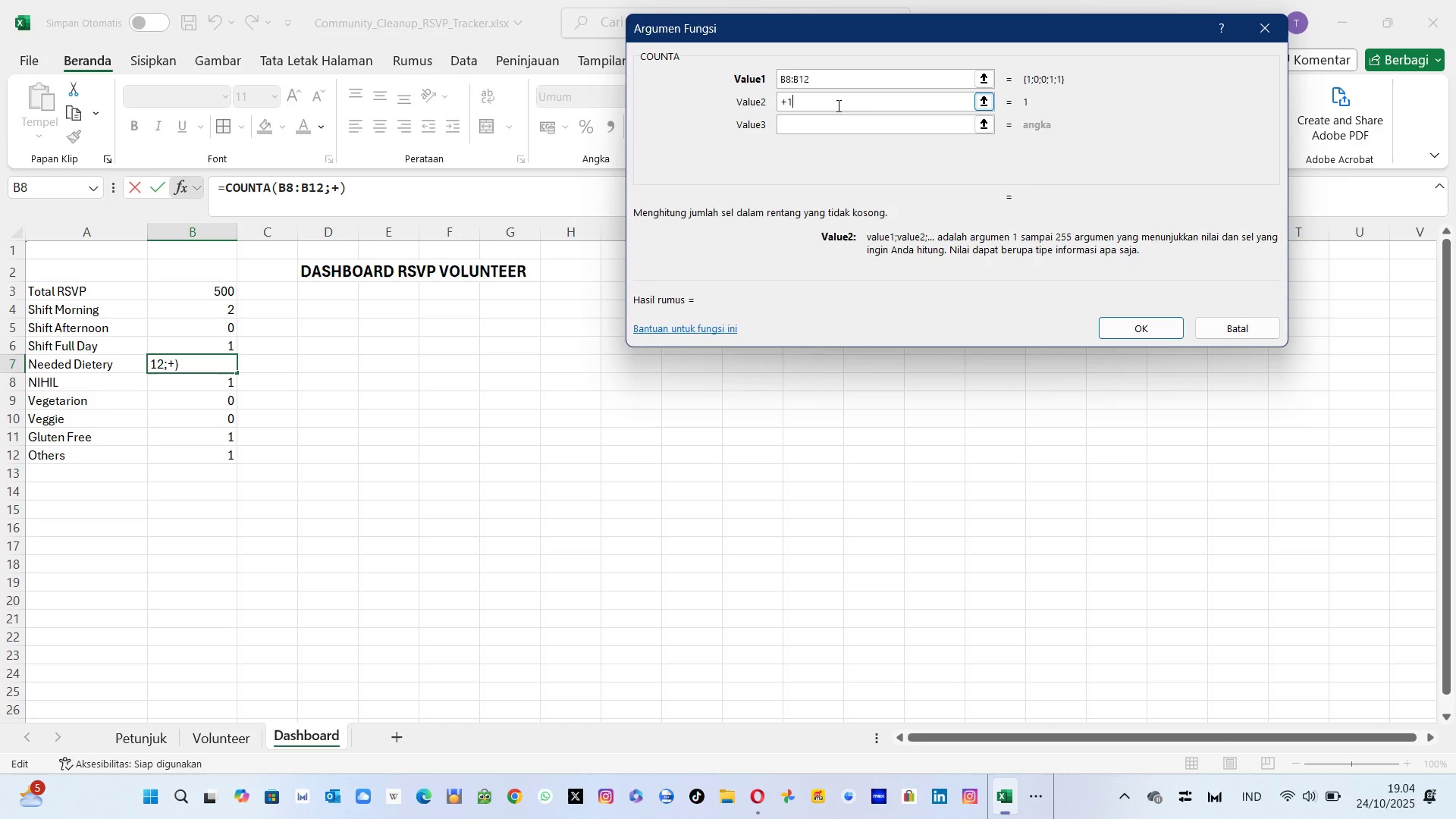 
key(1)
 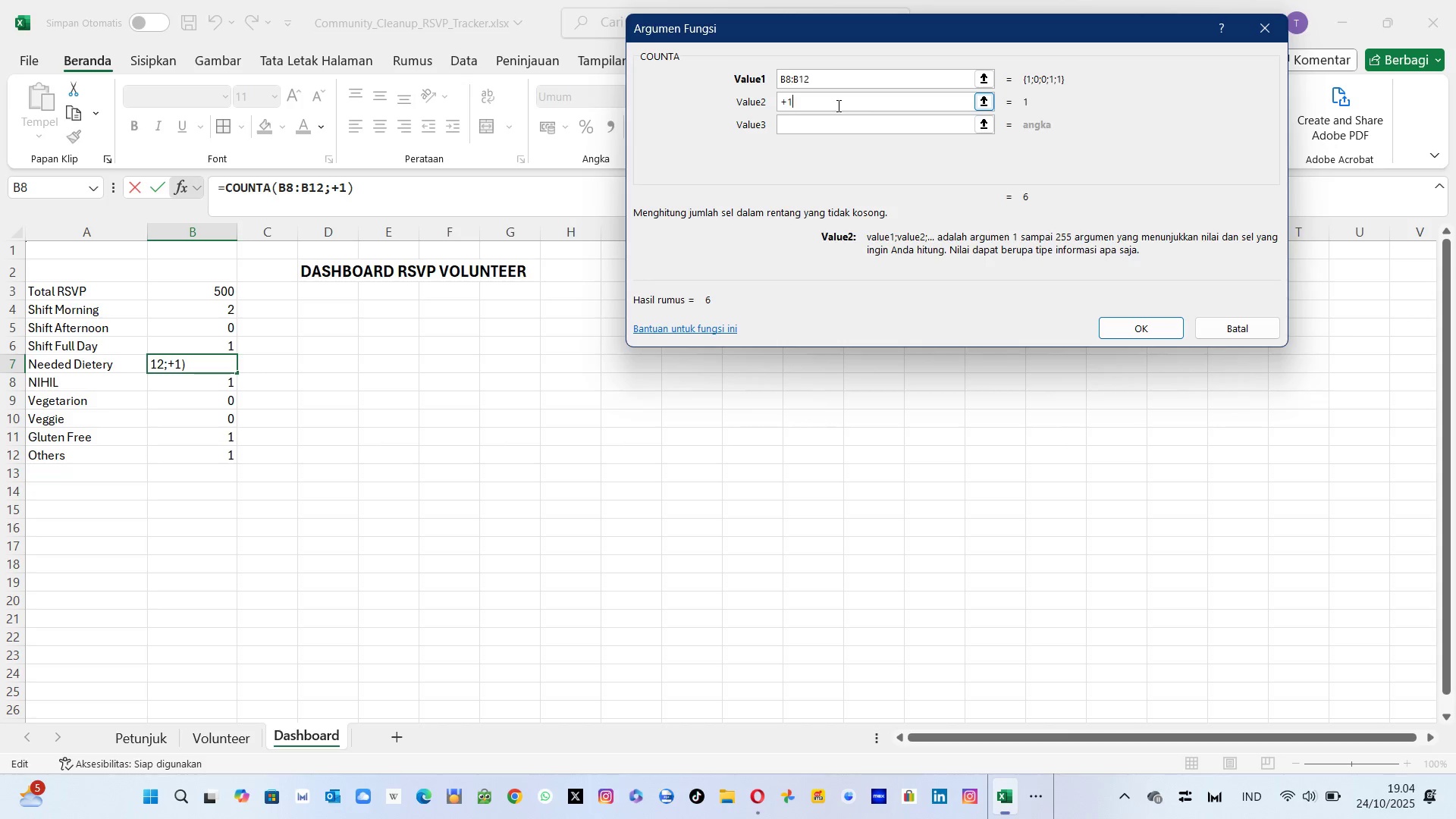 
key(Backspace)
 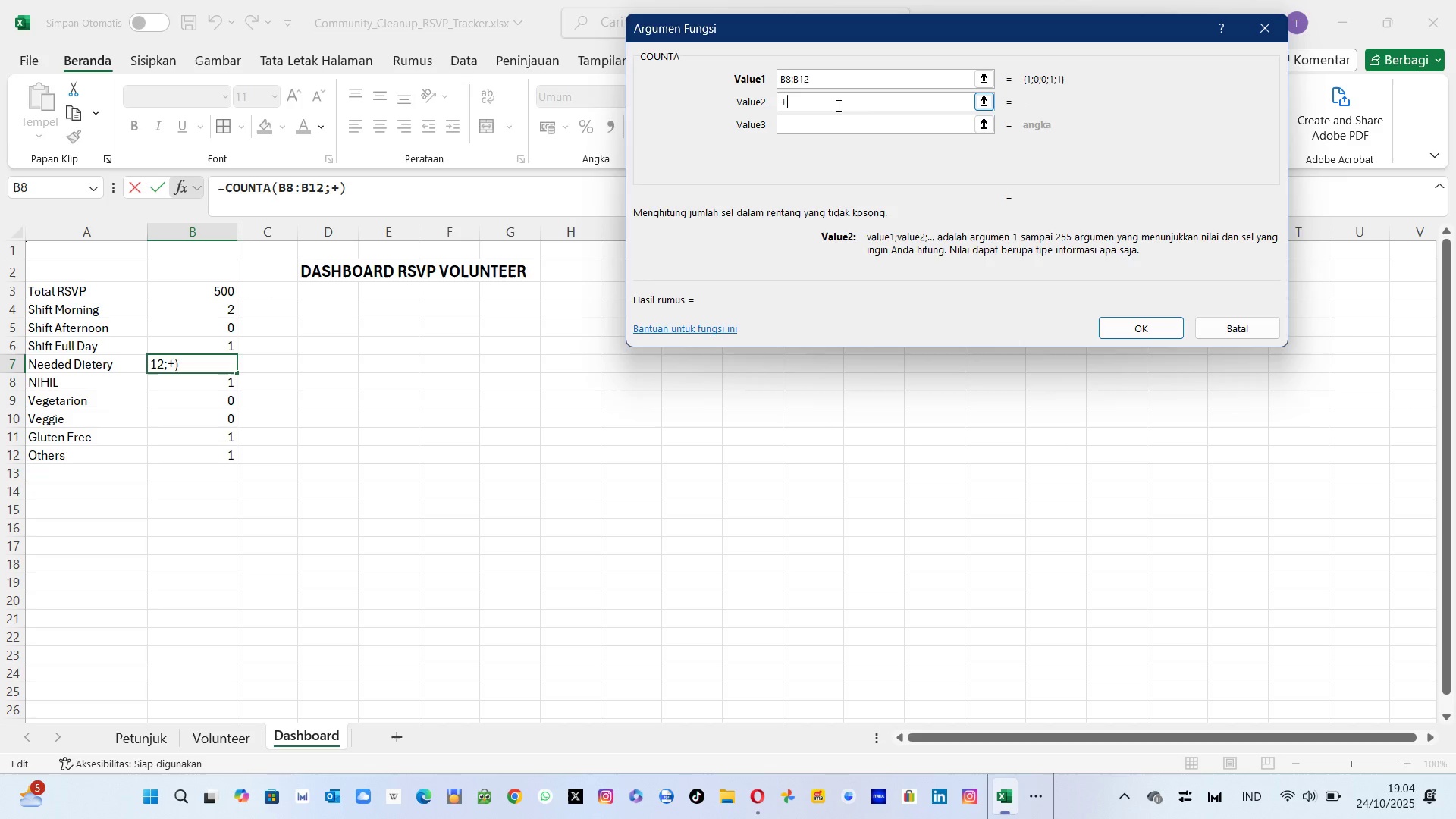 
key(Backspace)
 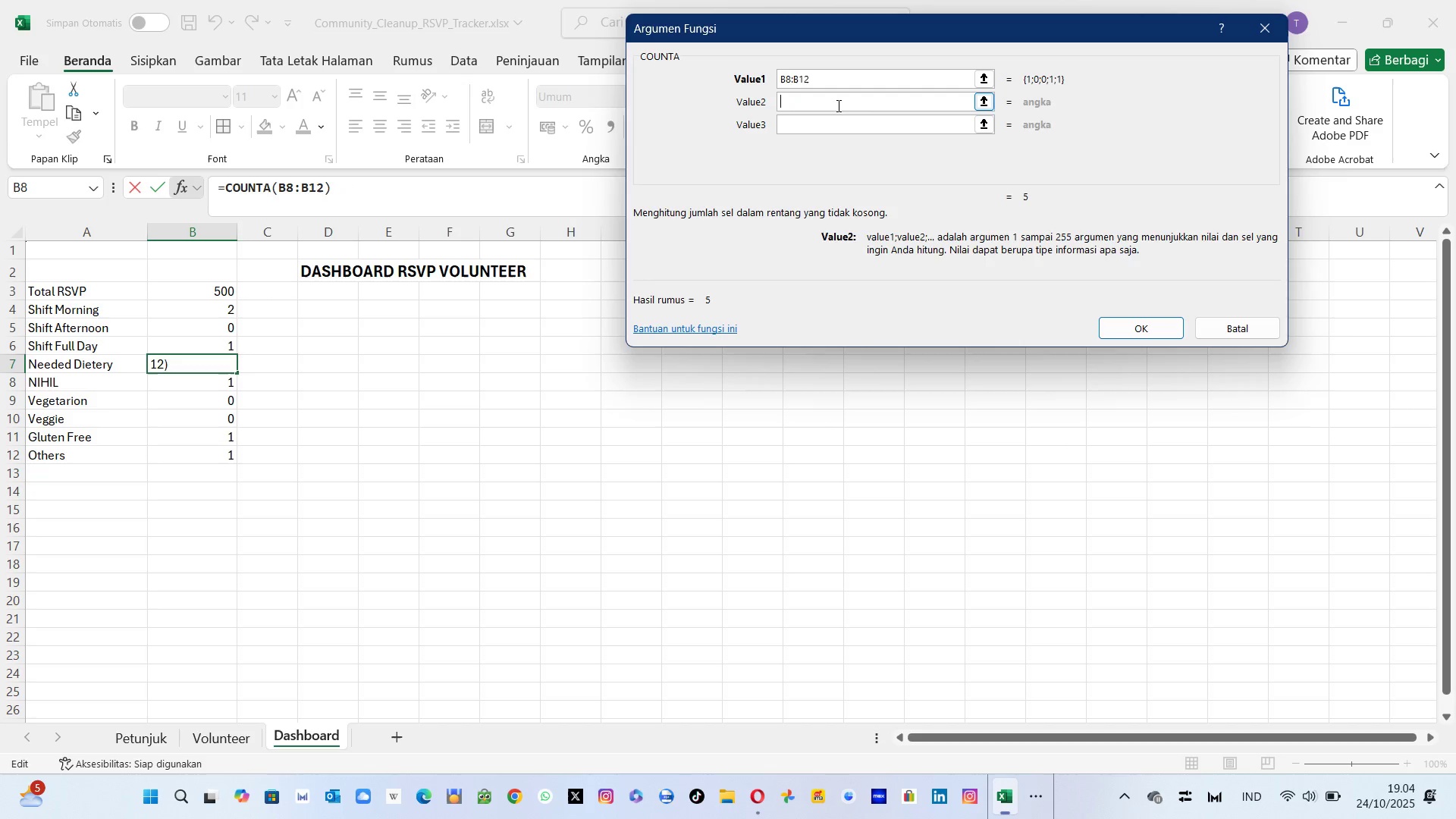 
key(Backspace)
 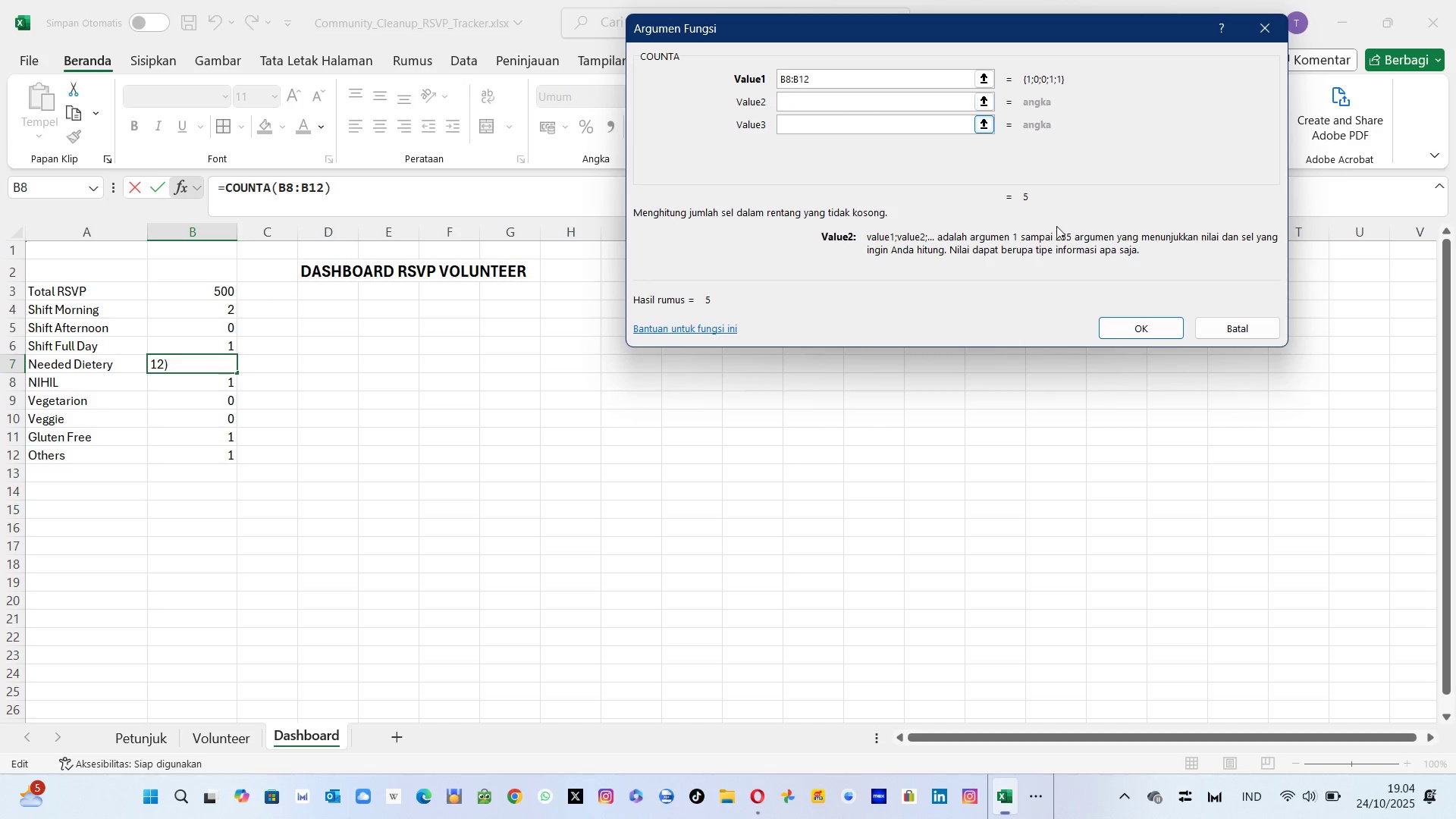 
wait(8.06)
 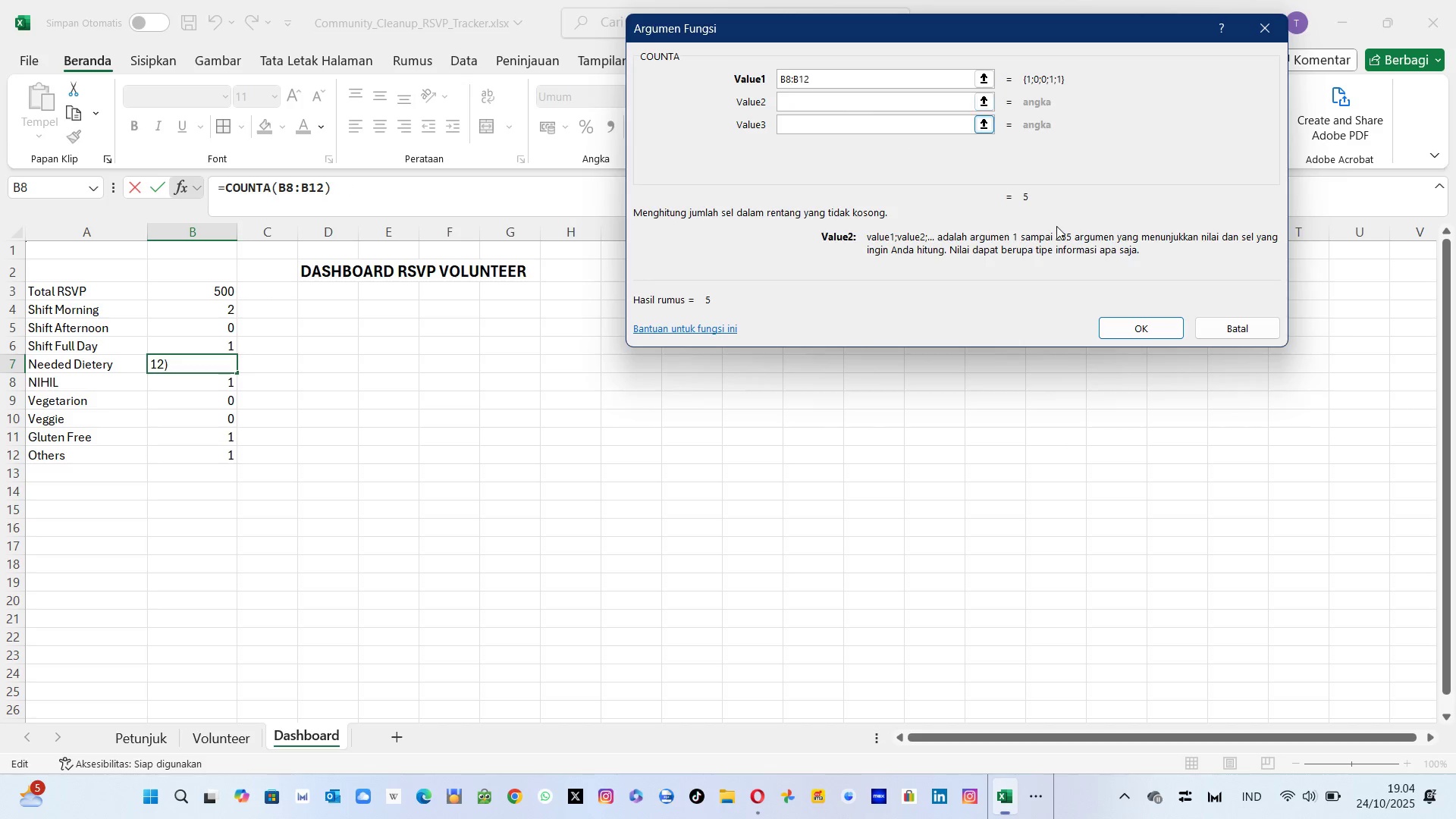 
left_click([1145, 329])
 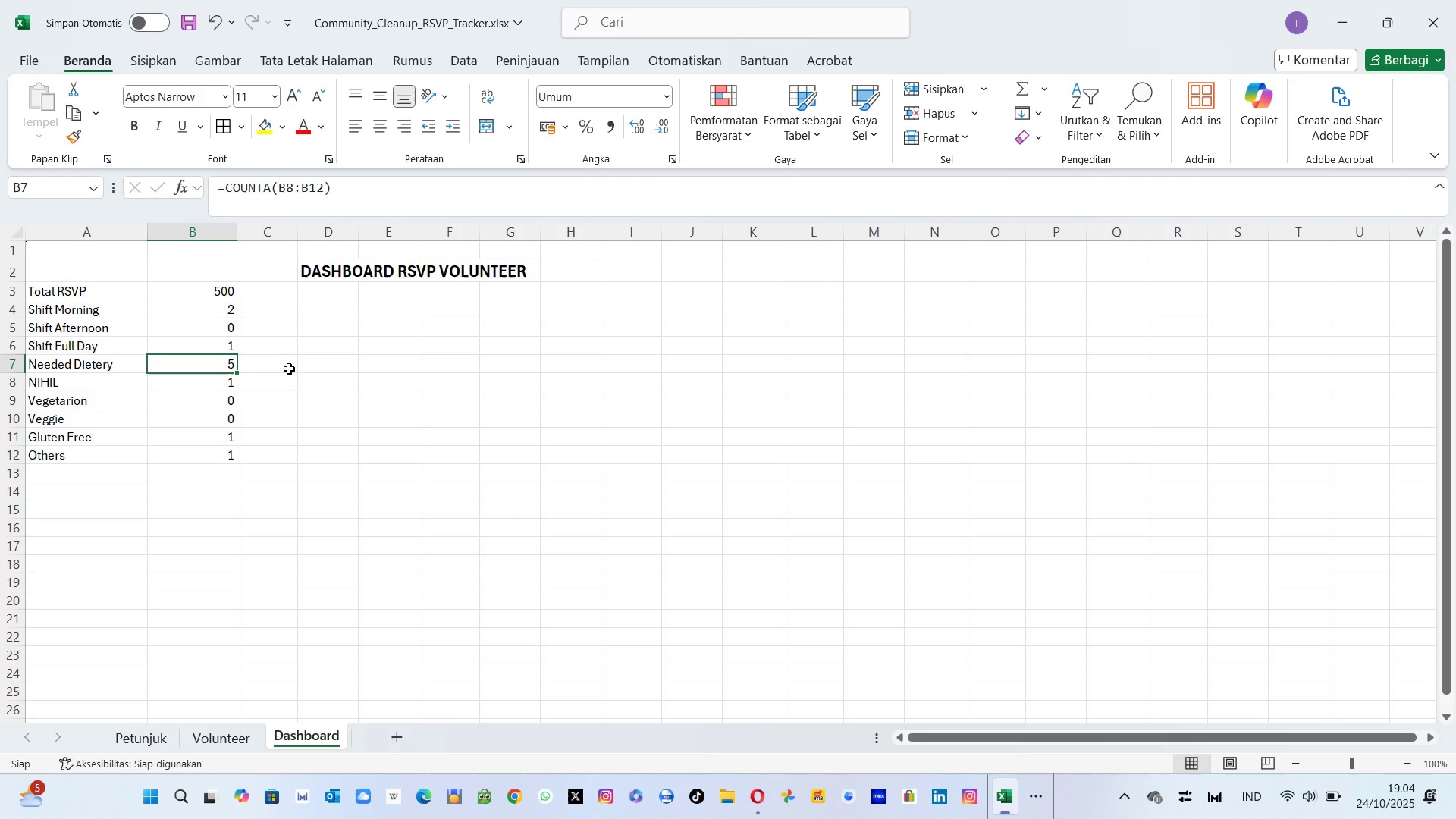 
left_click([323, 192])
 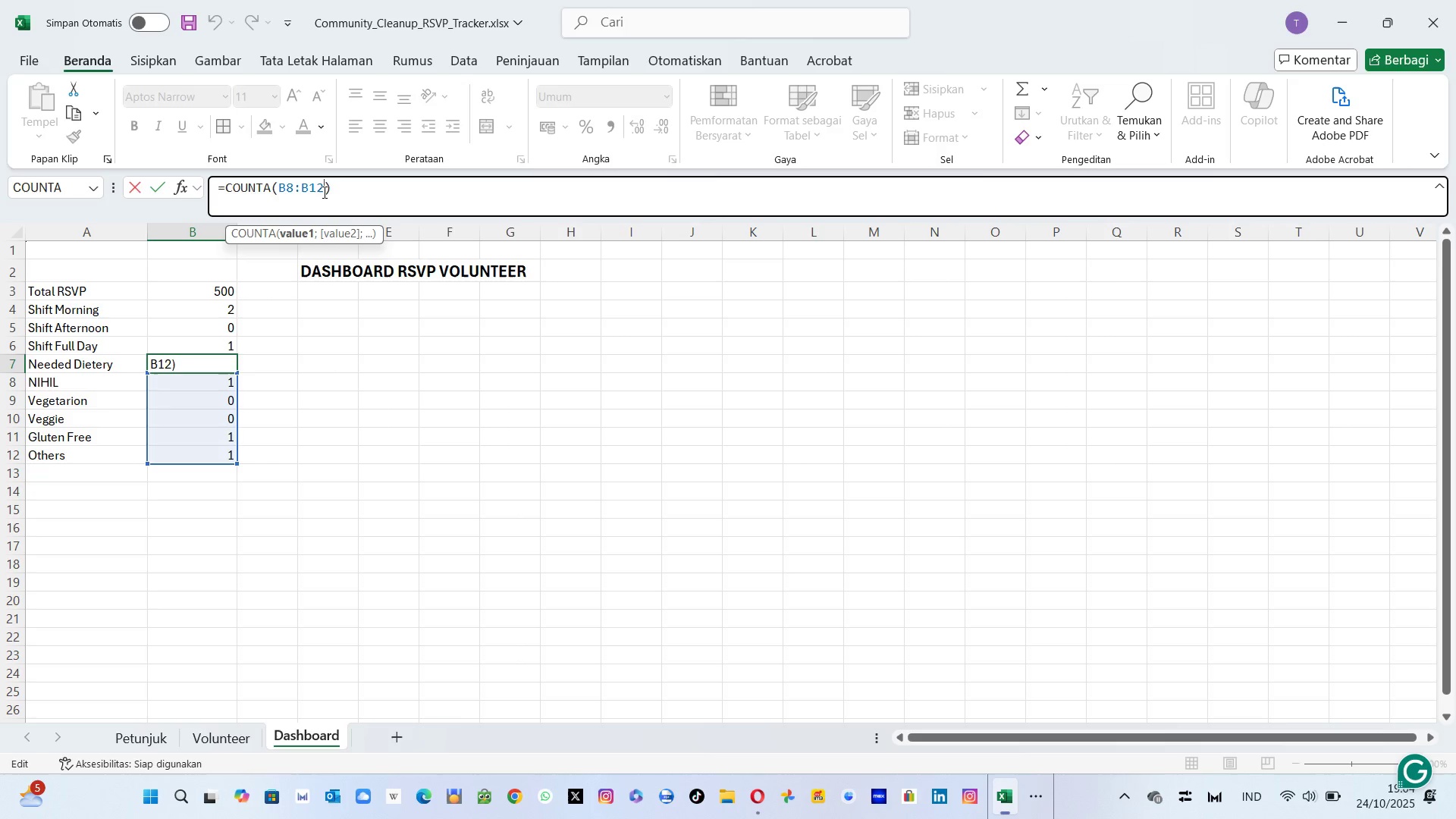 
key(Minus)
 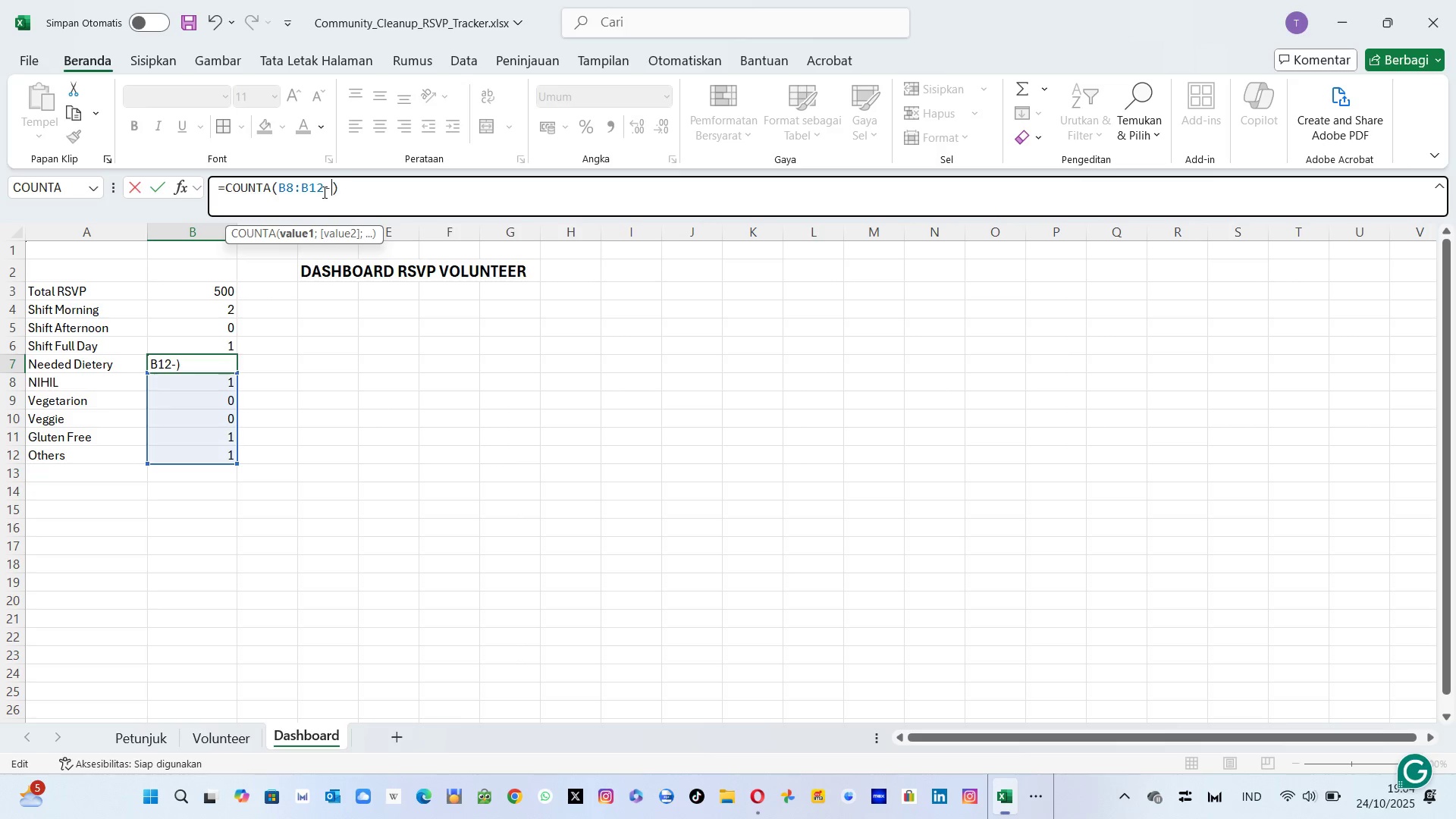 
key(1)
 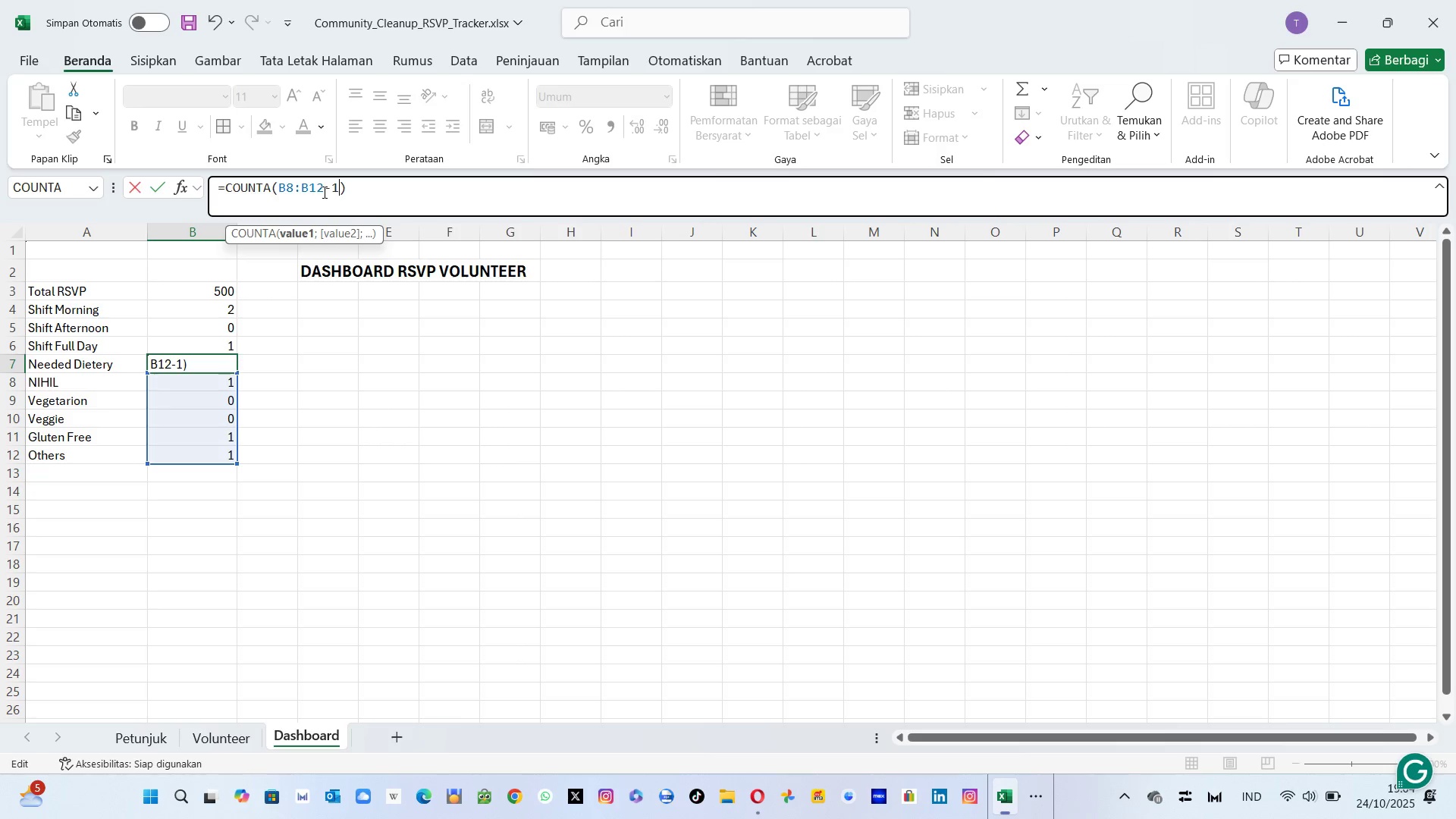 
key(Enter)
 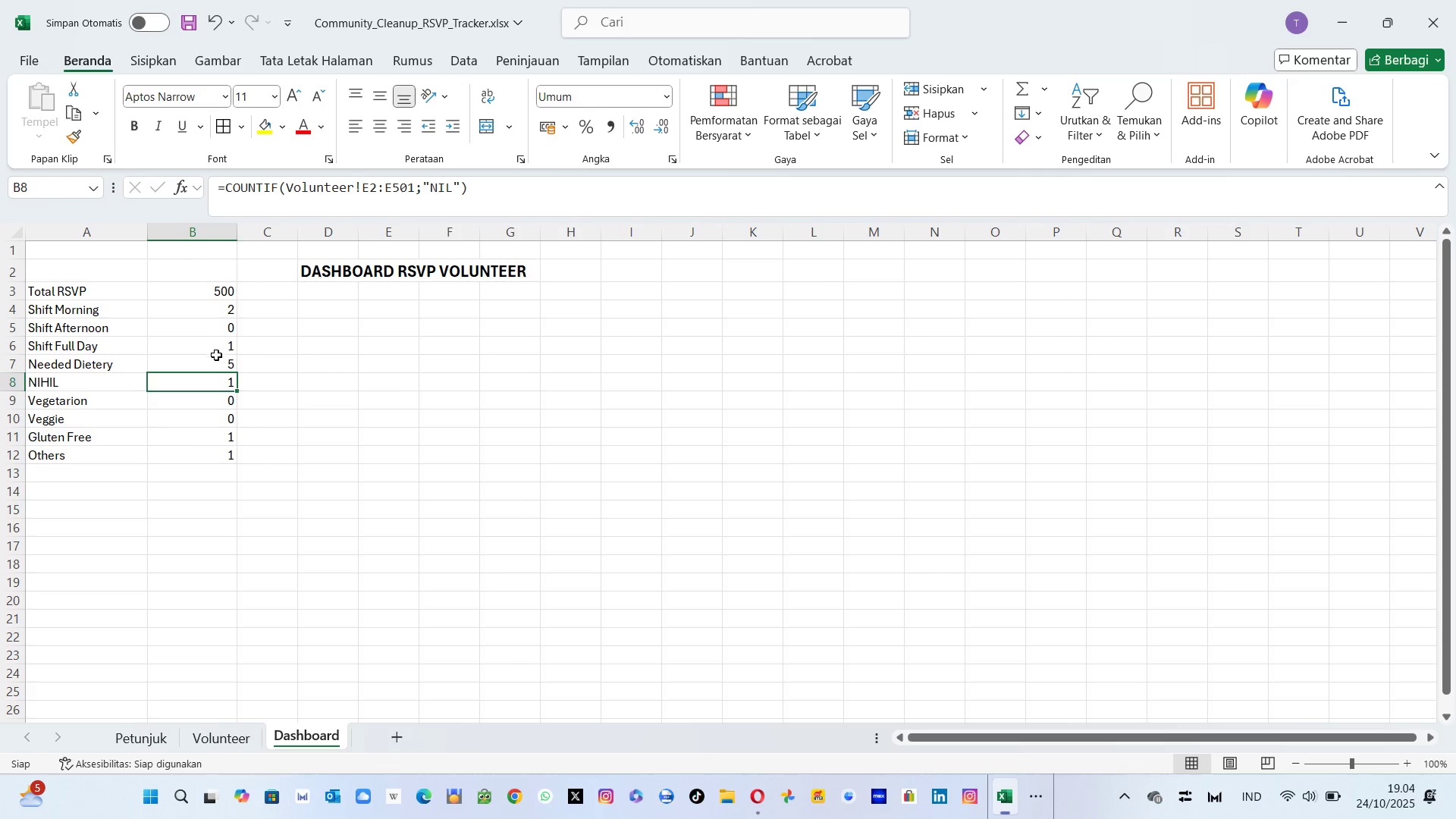 
left_click([215, 366])
 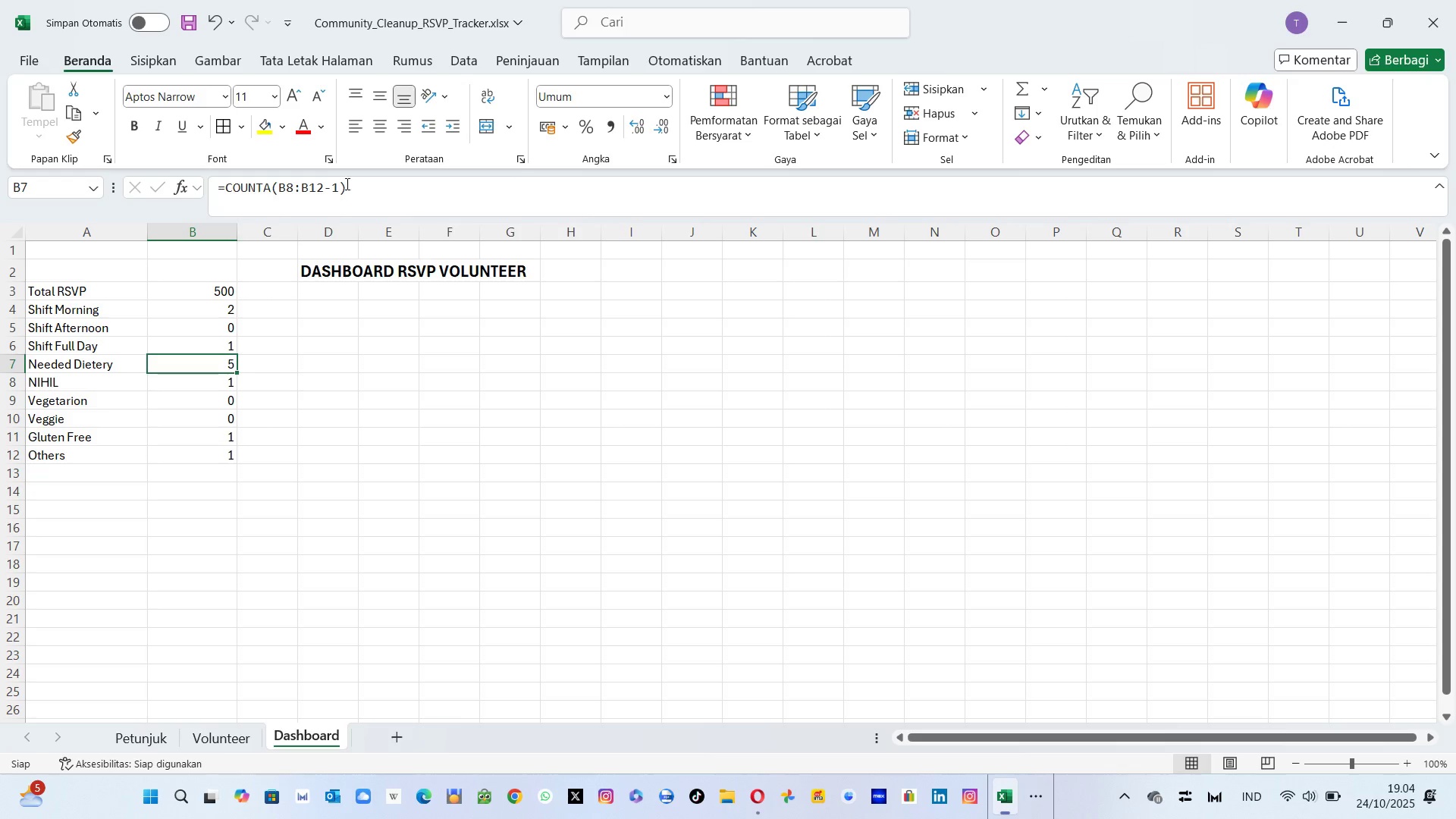 
left_click([322, 190])
 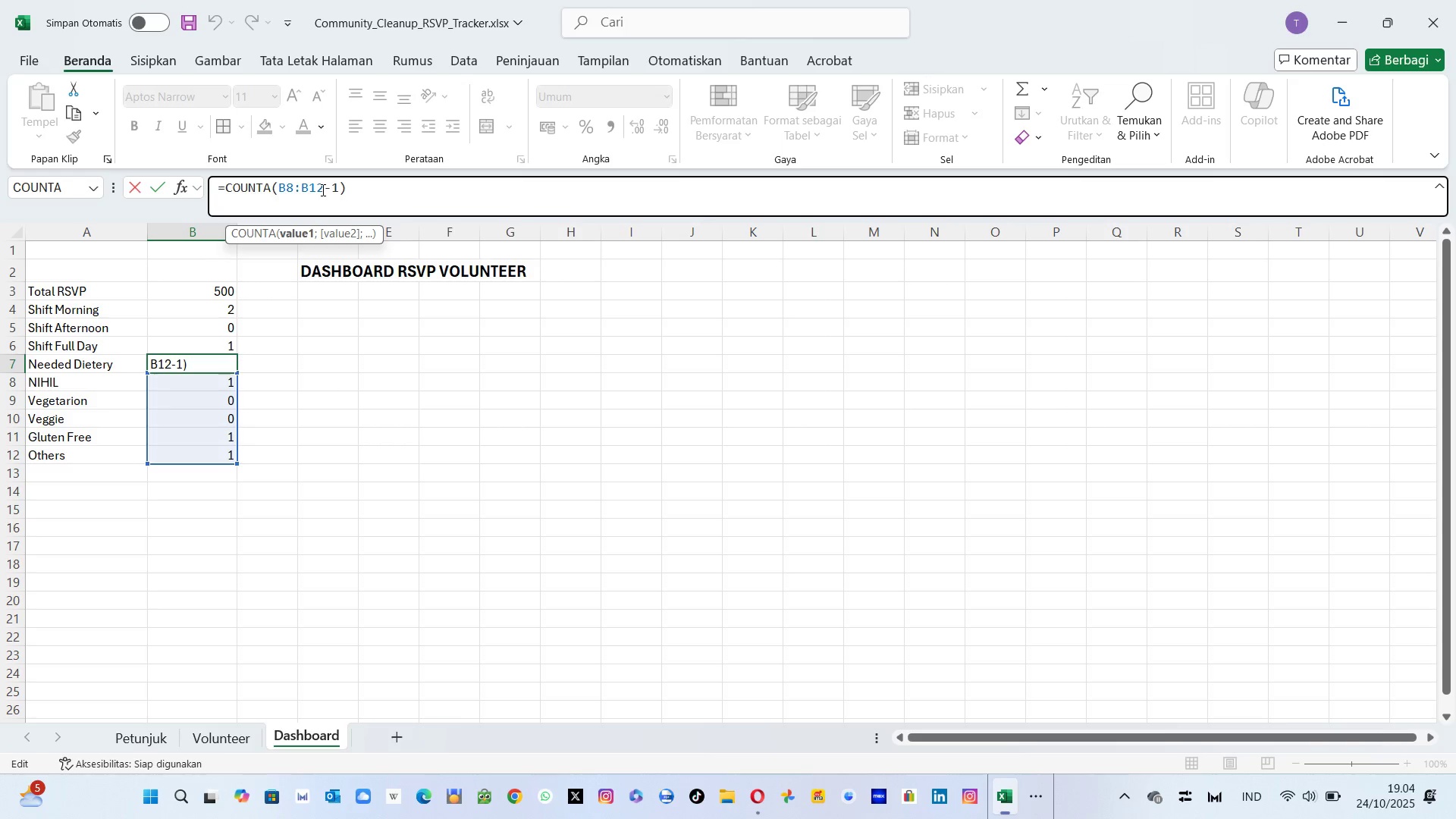 
left_click([322, 190])
 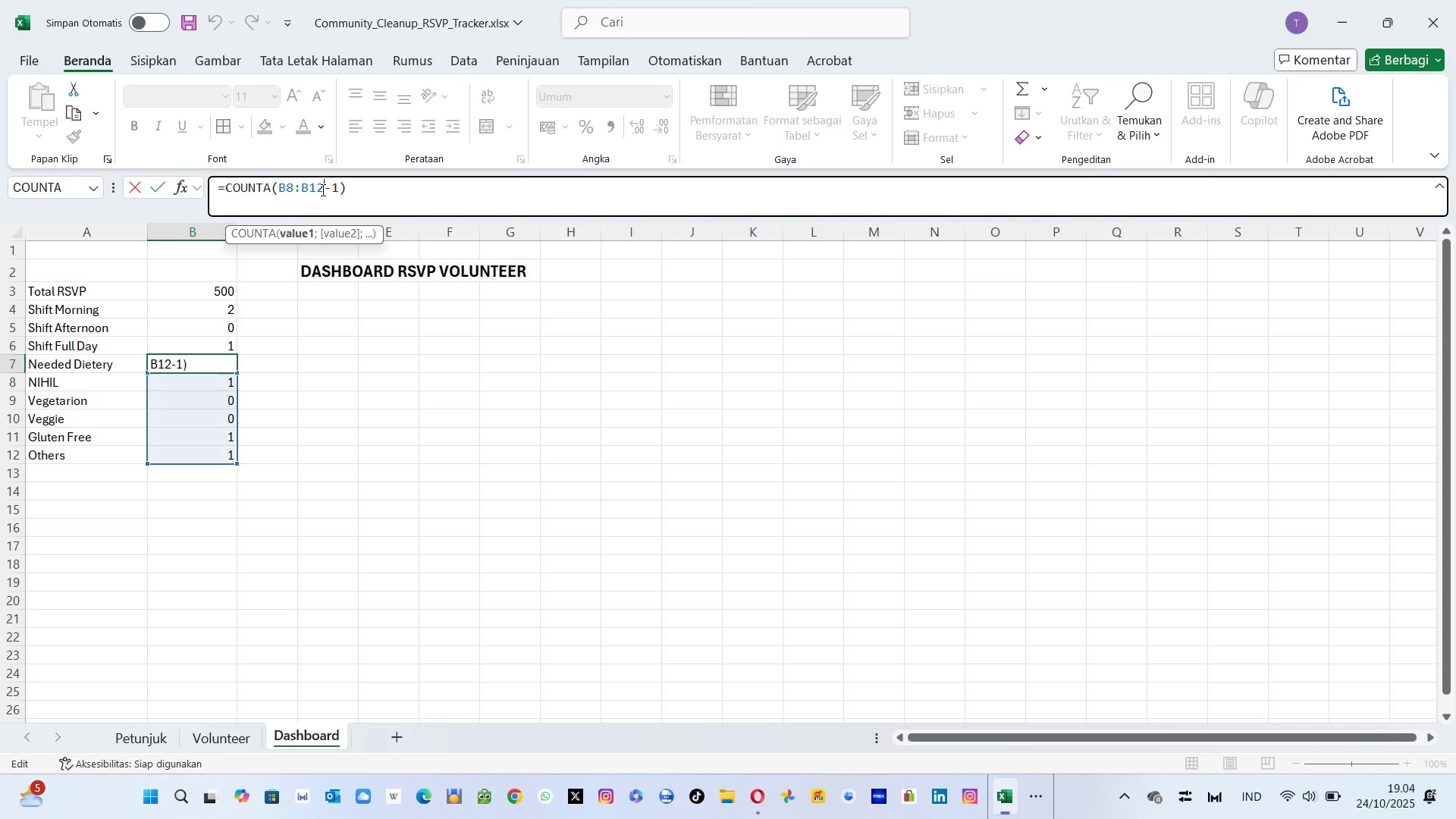 
key(Shift+0)
 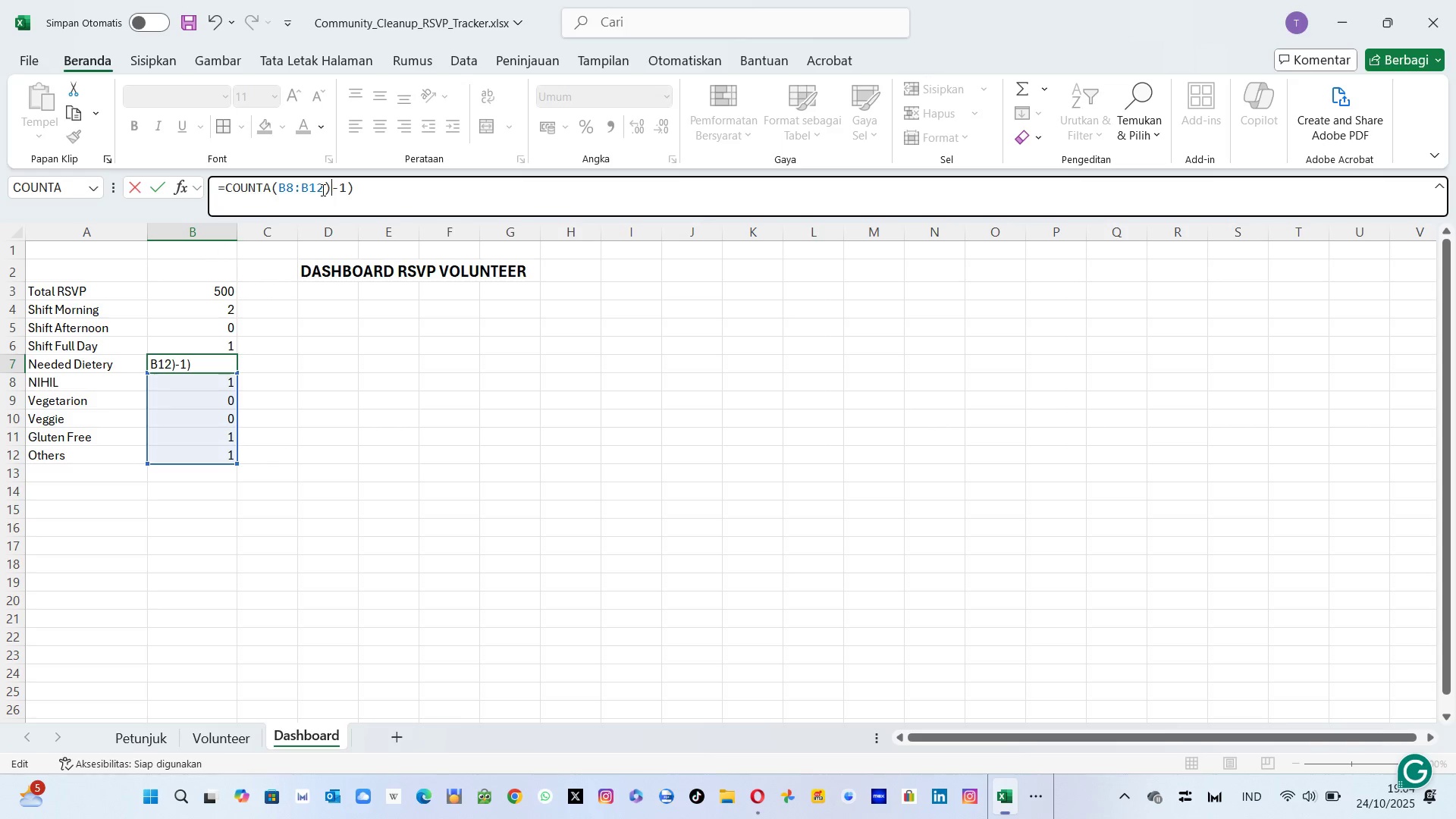 
key(ArrowLeft)
 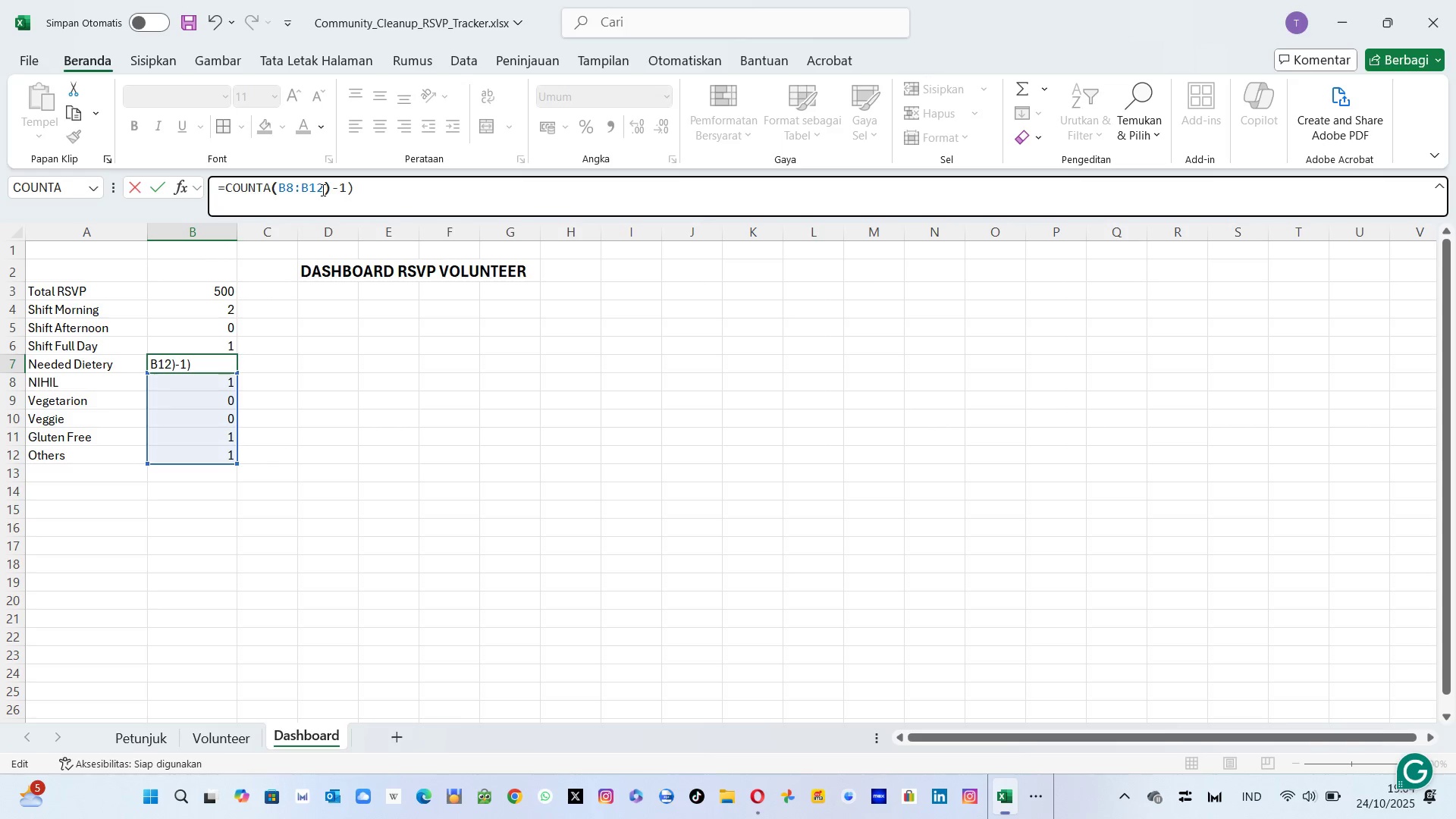 
key(ArrowLeft)
 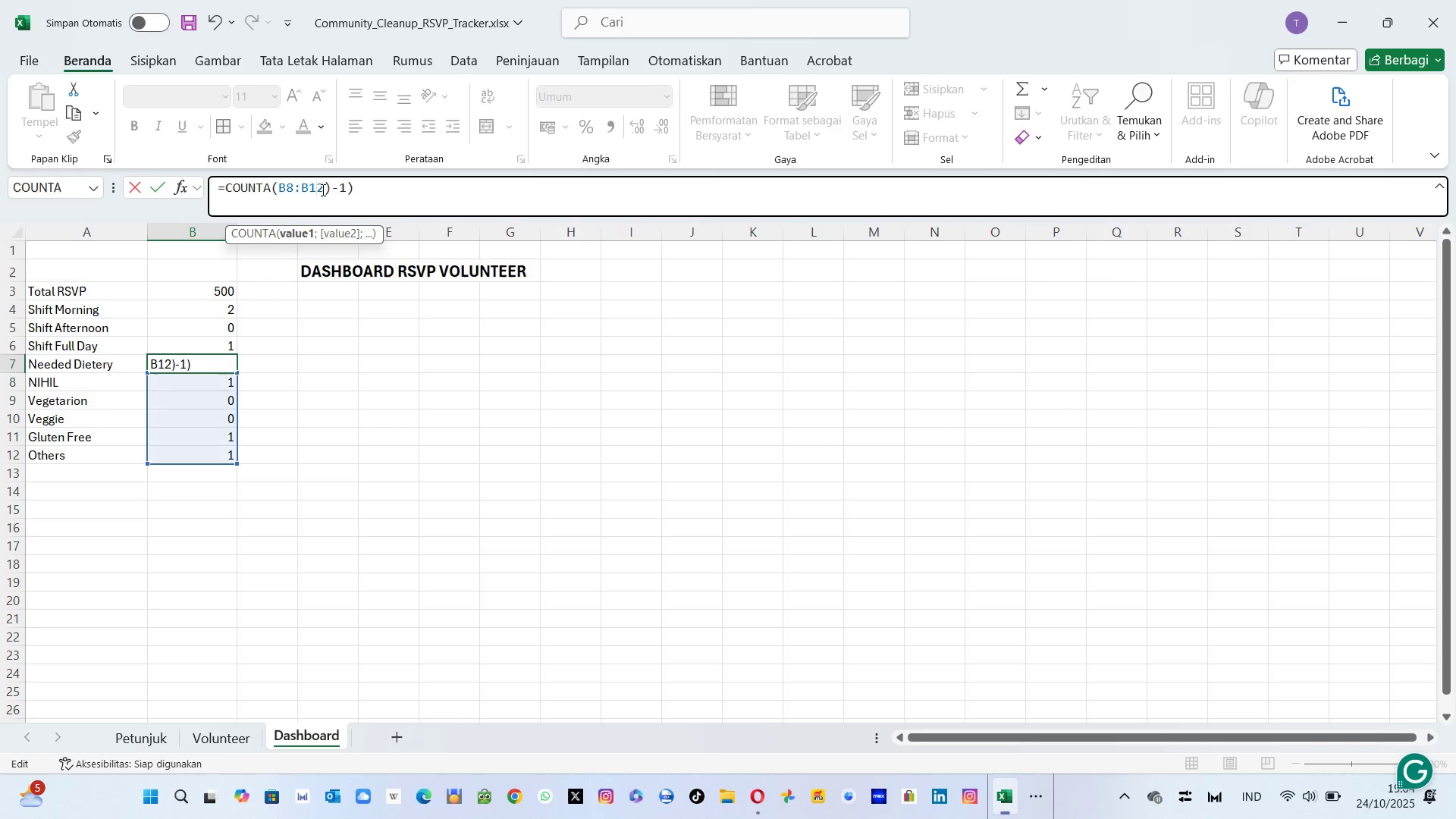 
key(ArrowLeft)
 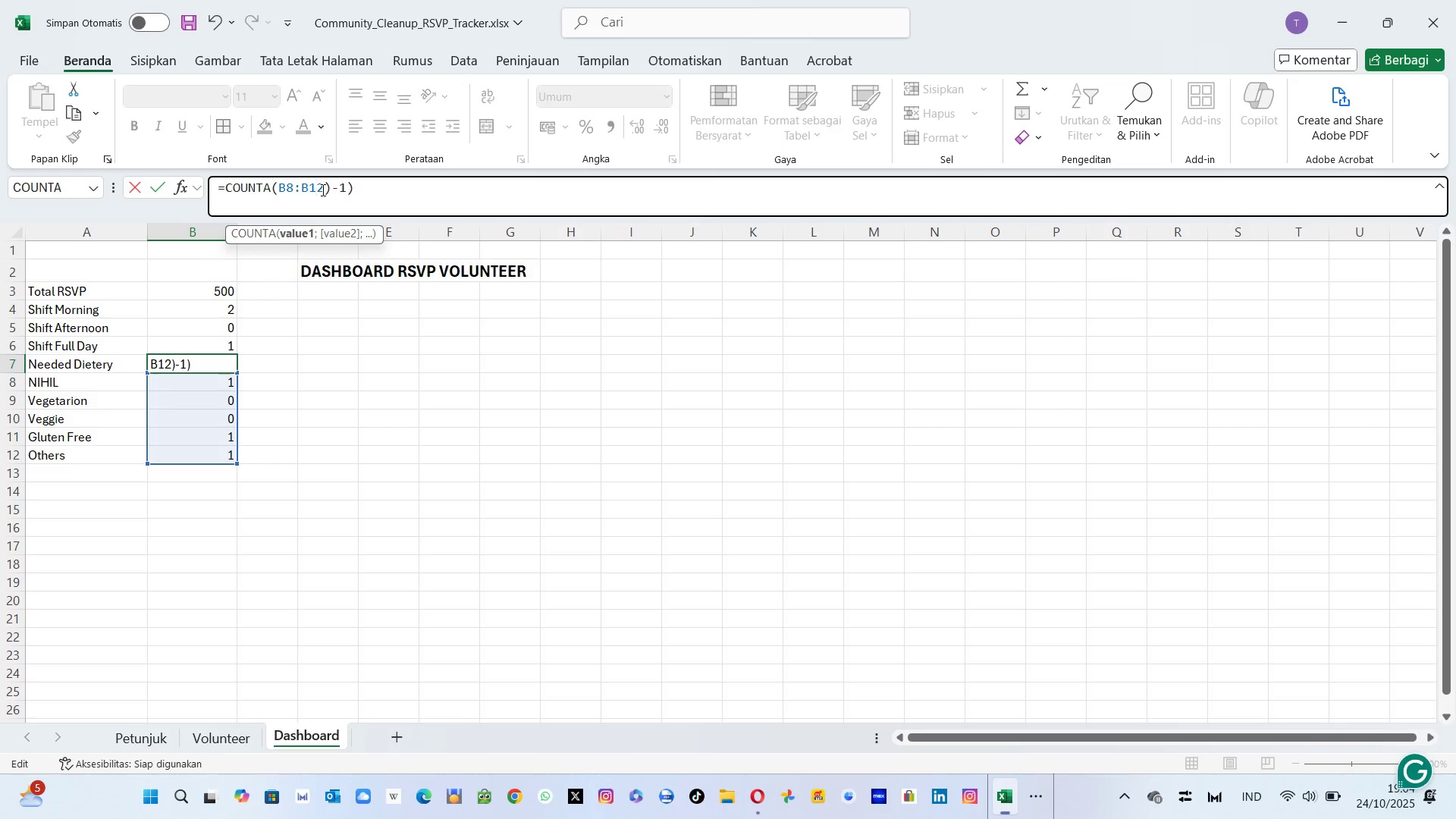 
key(ArrowLeft)
 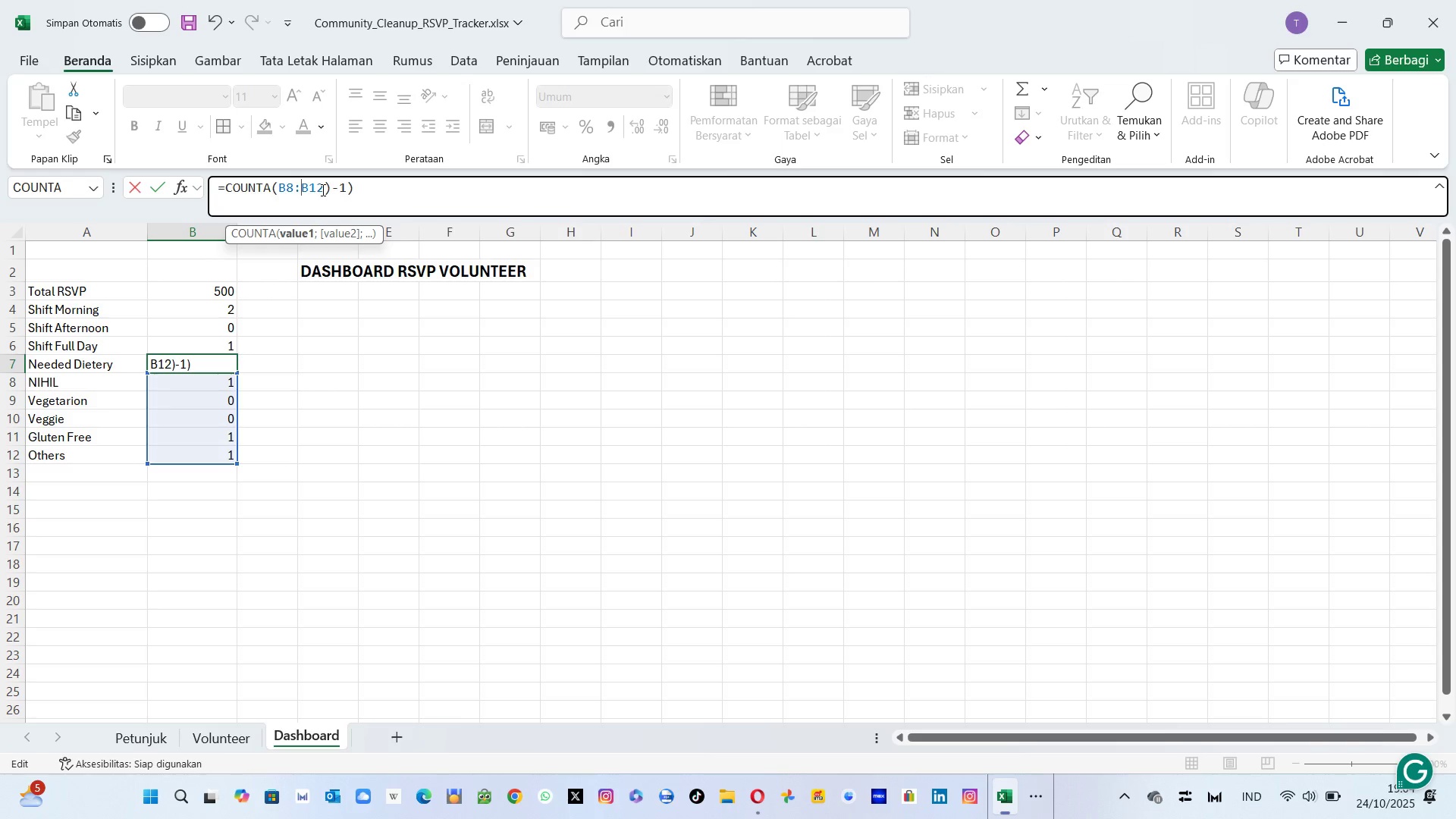 
key(ArrowLeft)
 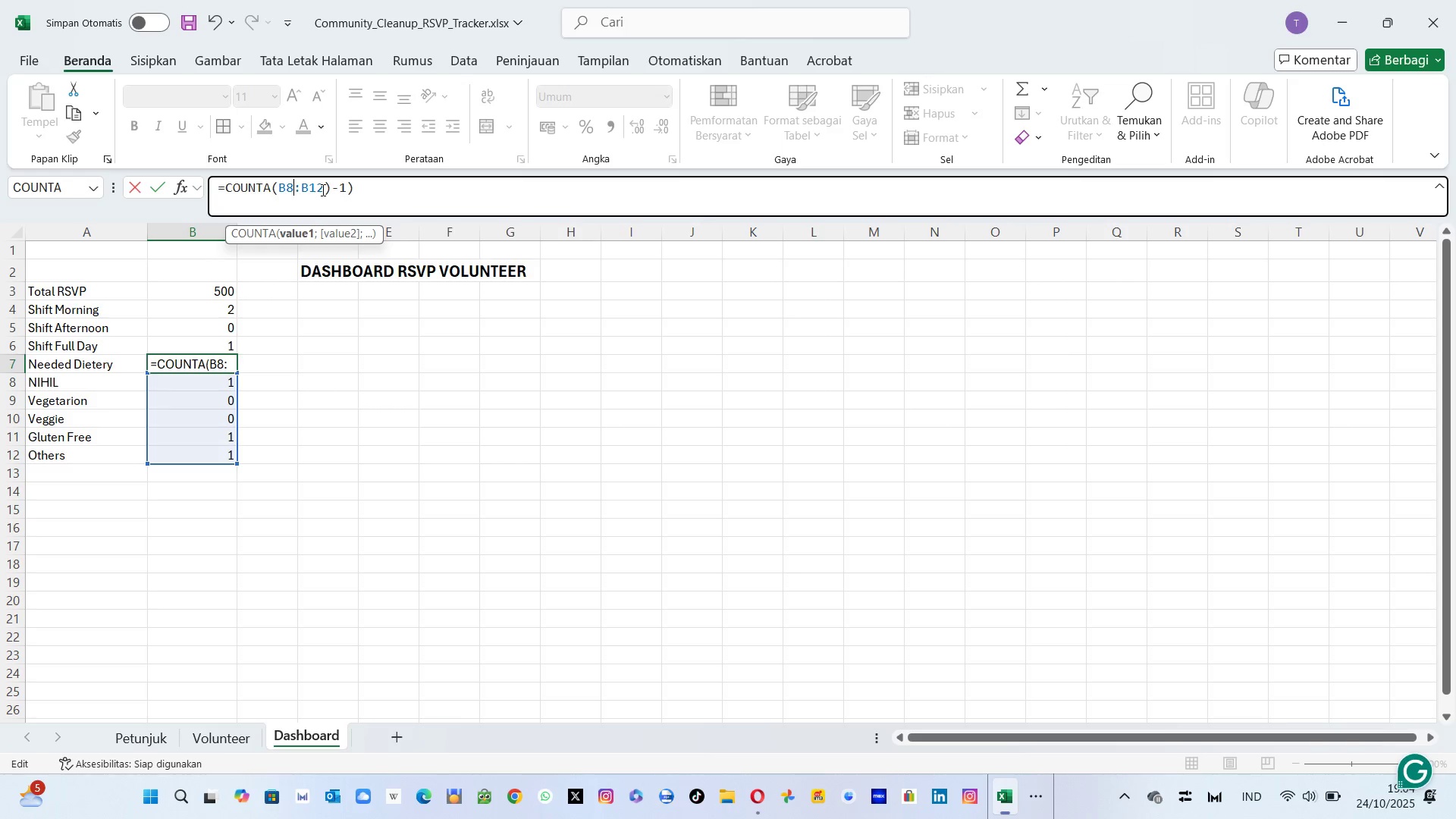 
key(ArrowLeft)
 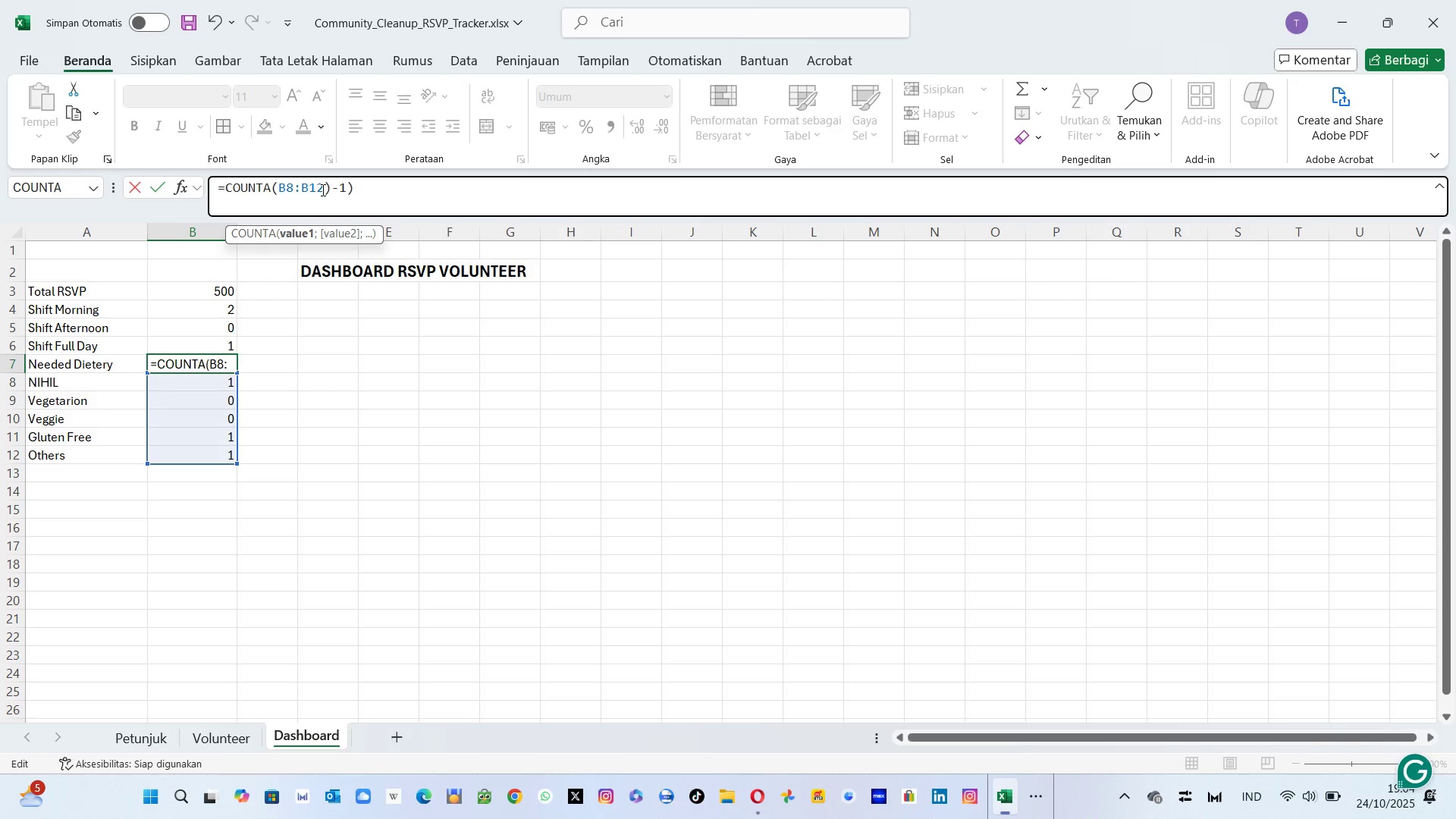 
key(ArrowLeft)
 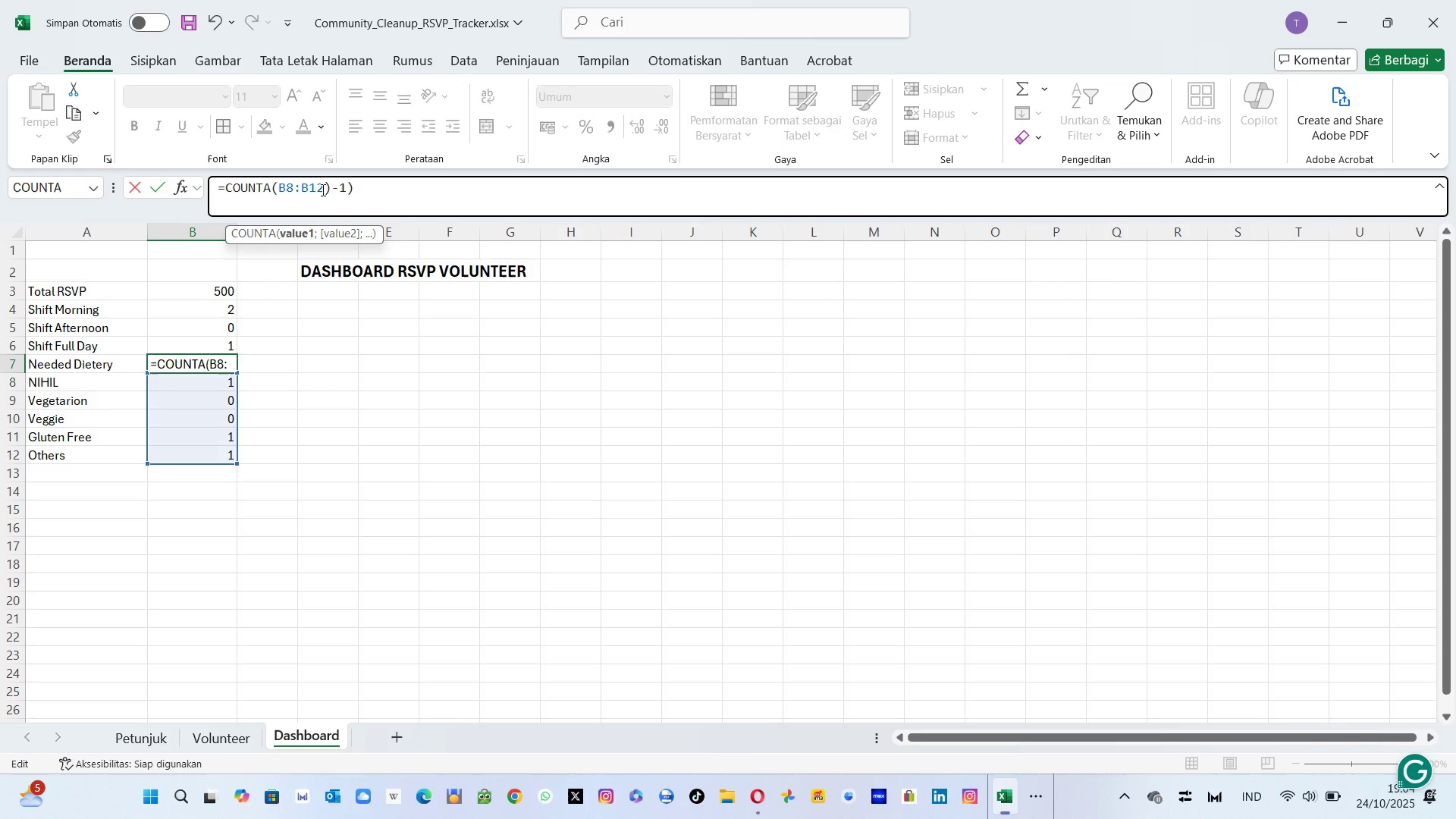 
key(Shift+9)
 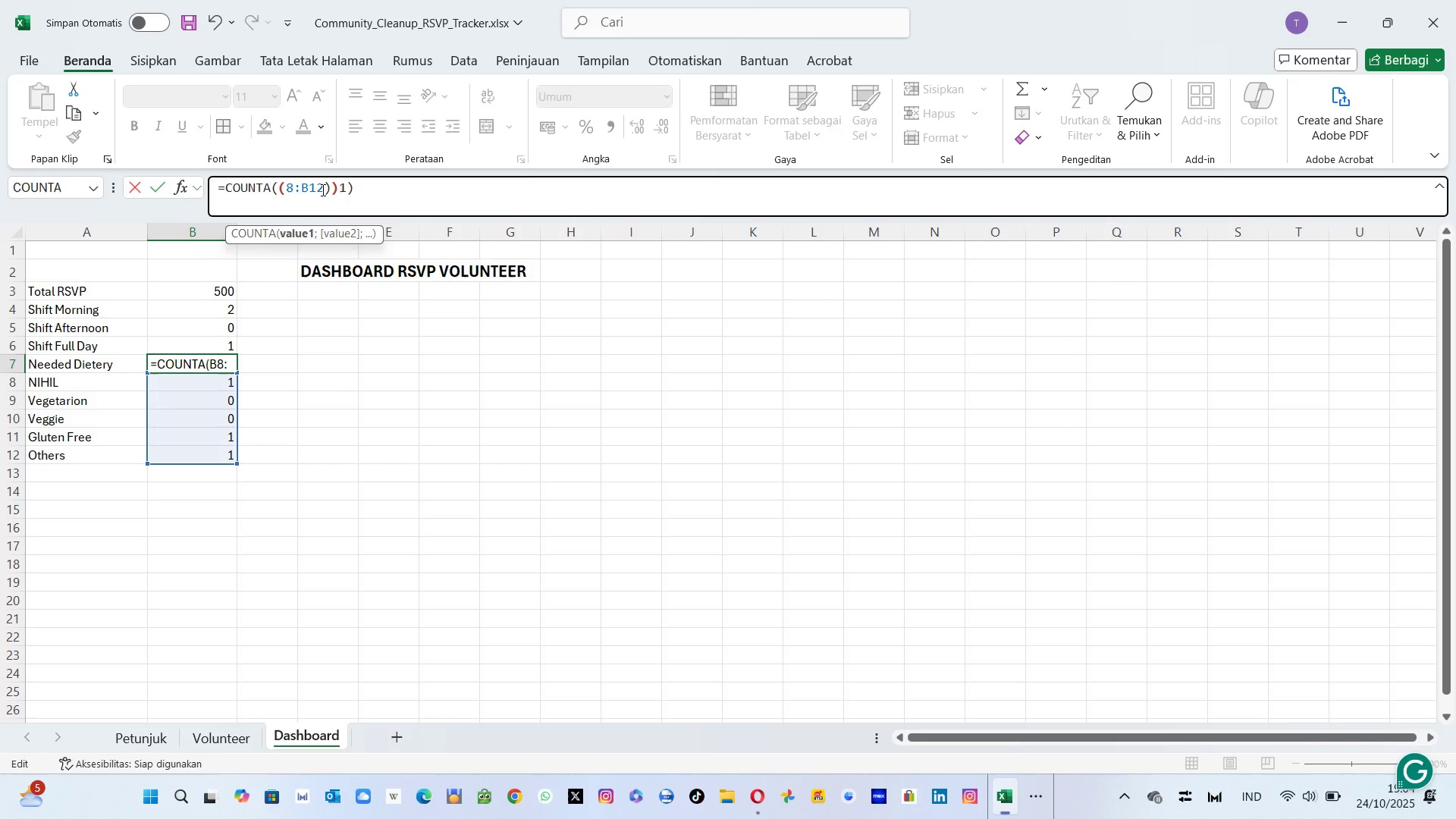 
key(Enter)
 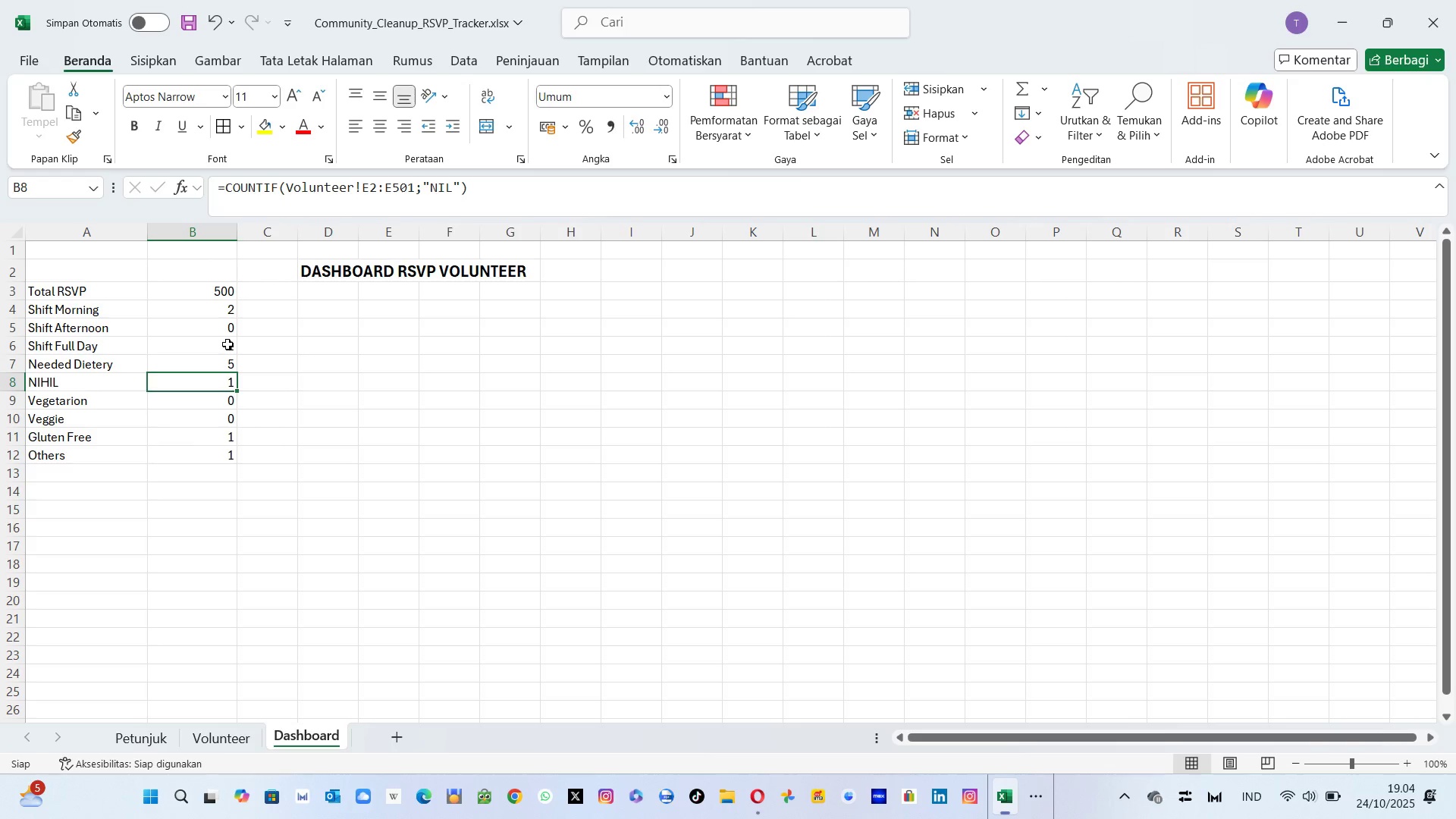 
left_click([209, 363])
 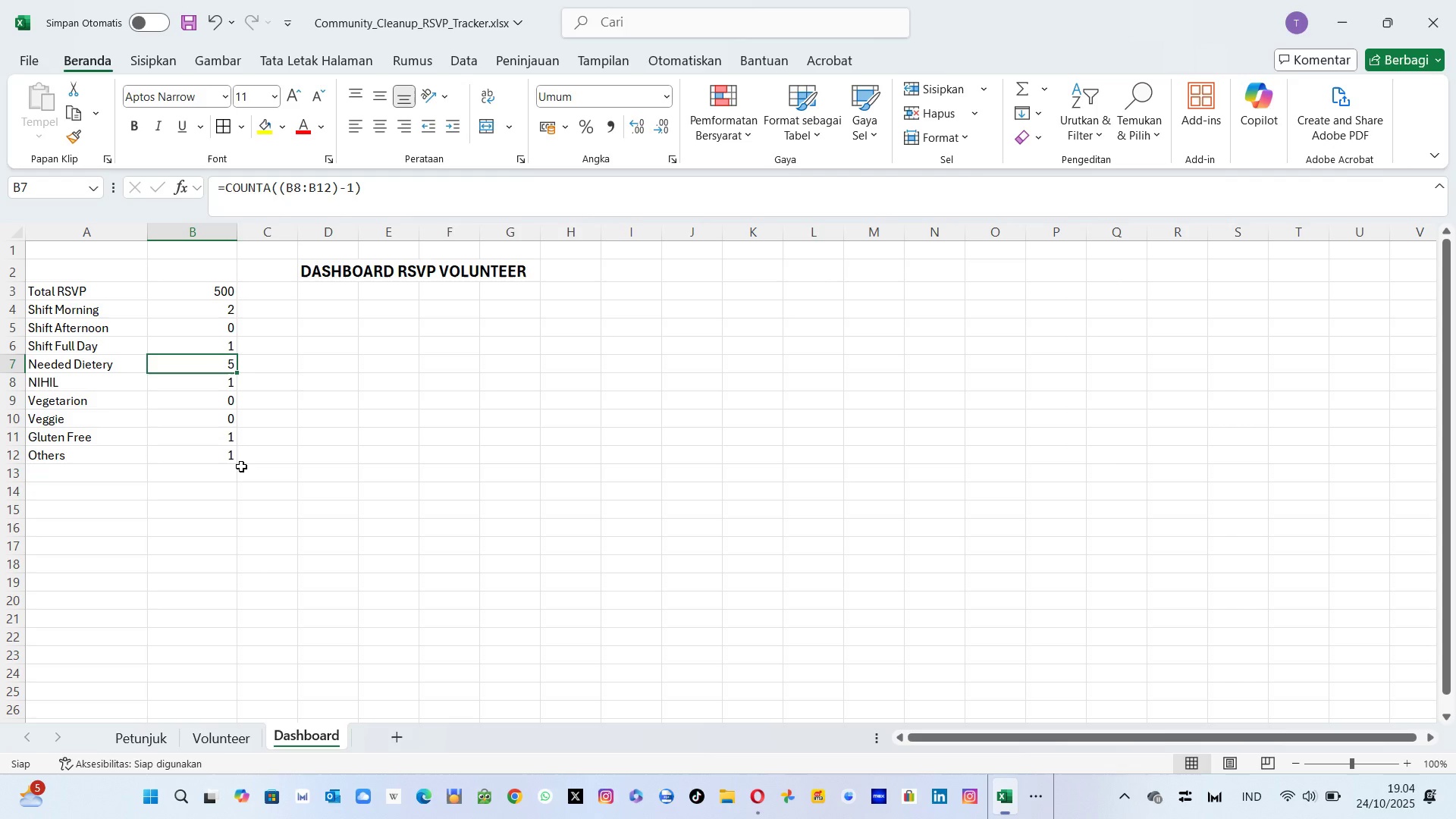 
wait(13.45)
 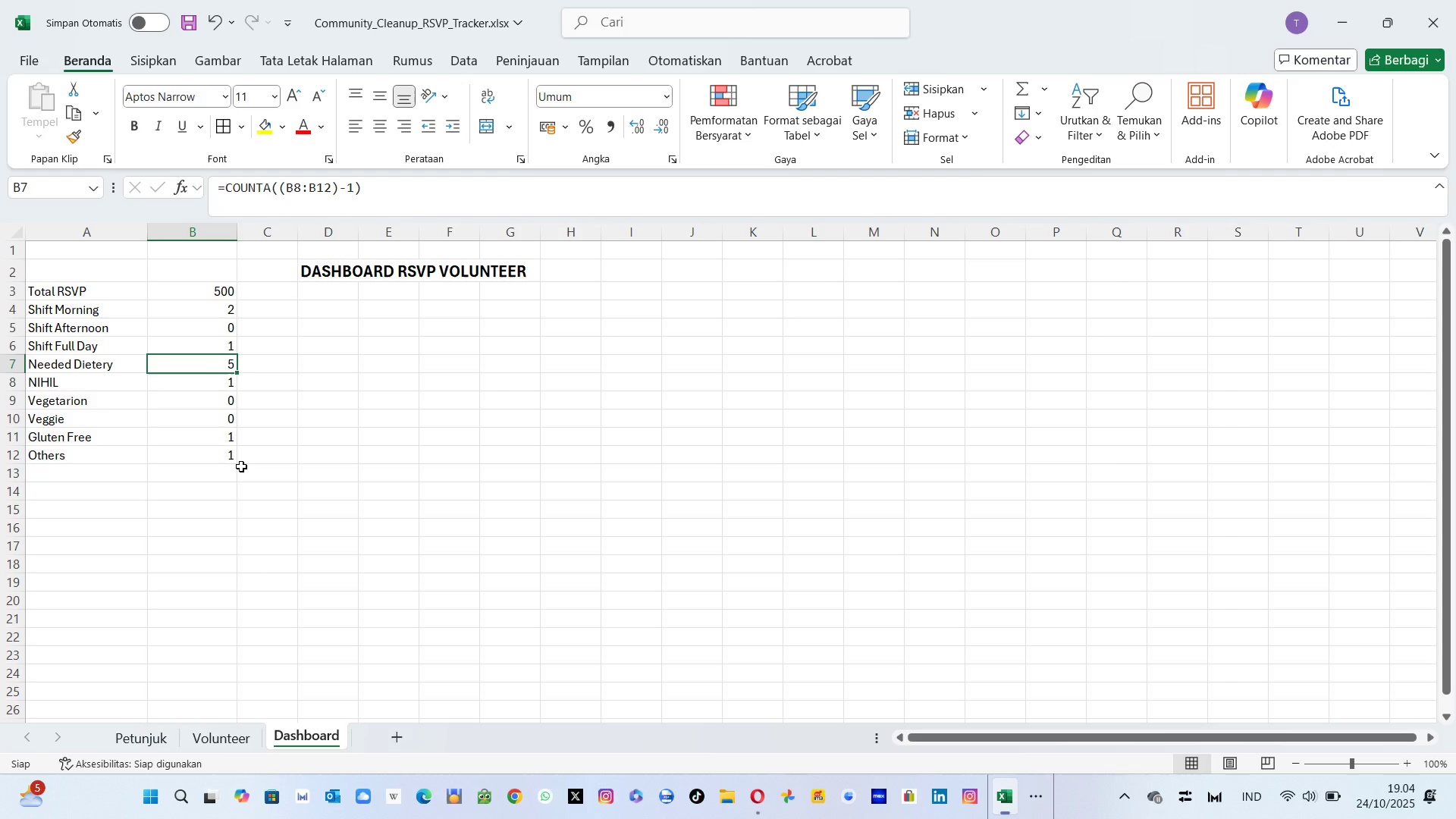 
left_click([206, 733])
 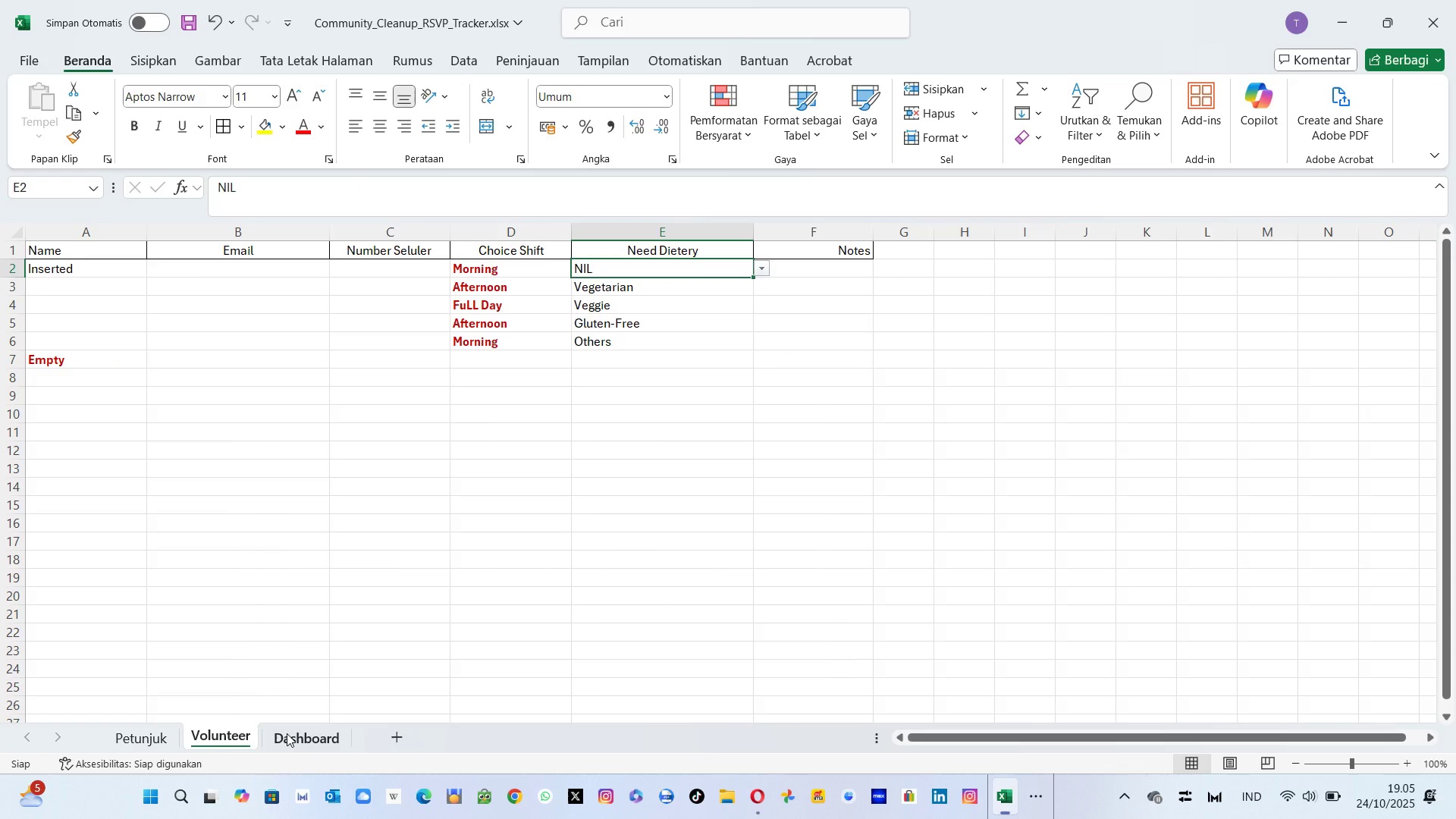 
wait(5.35)
 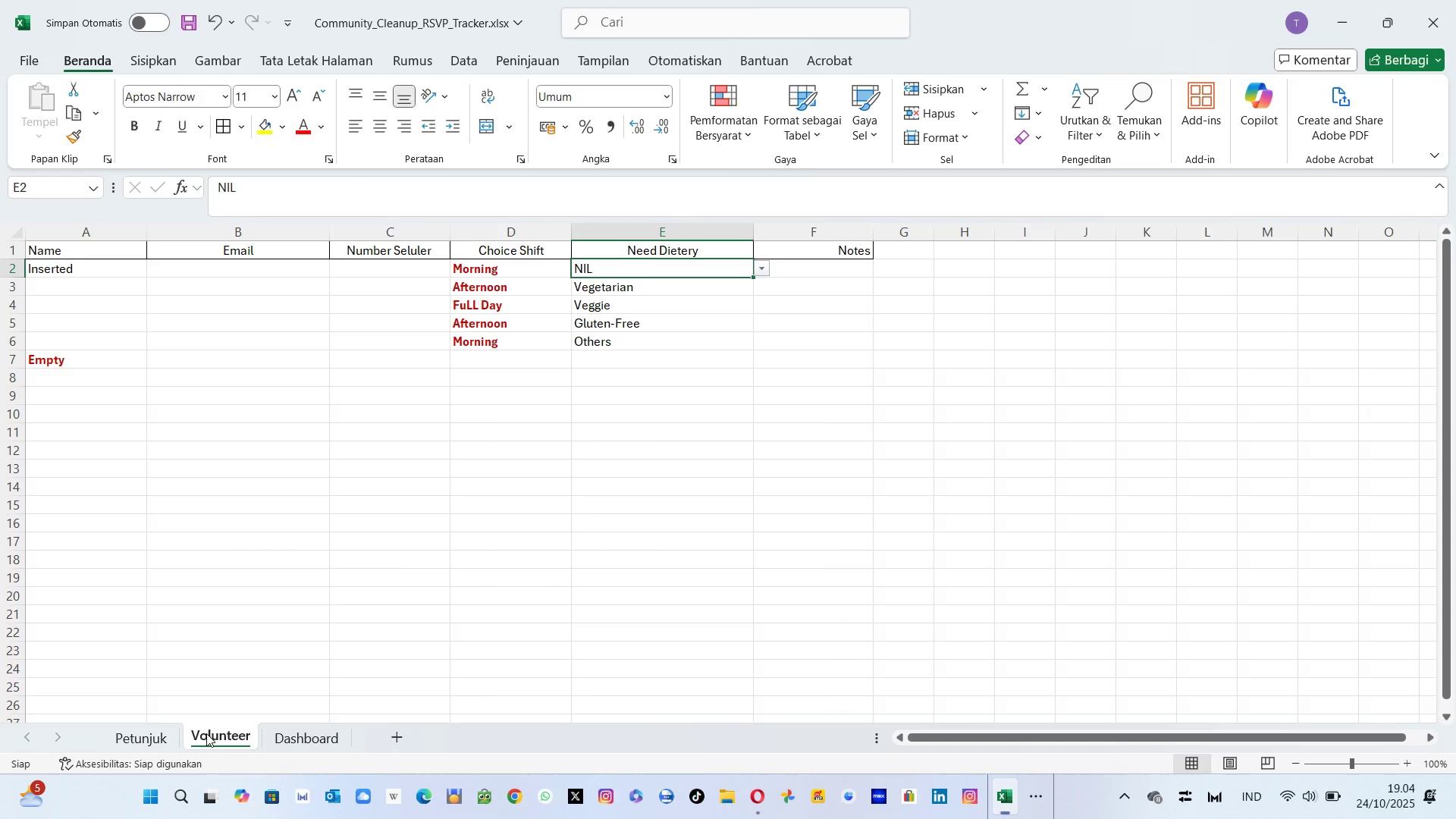 
left_click([287, 733])
 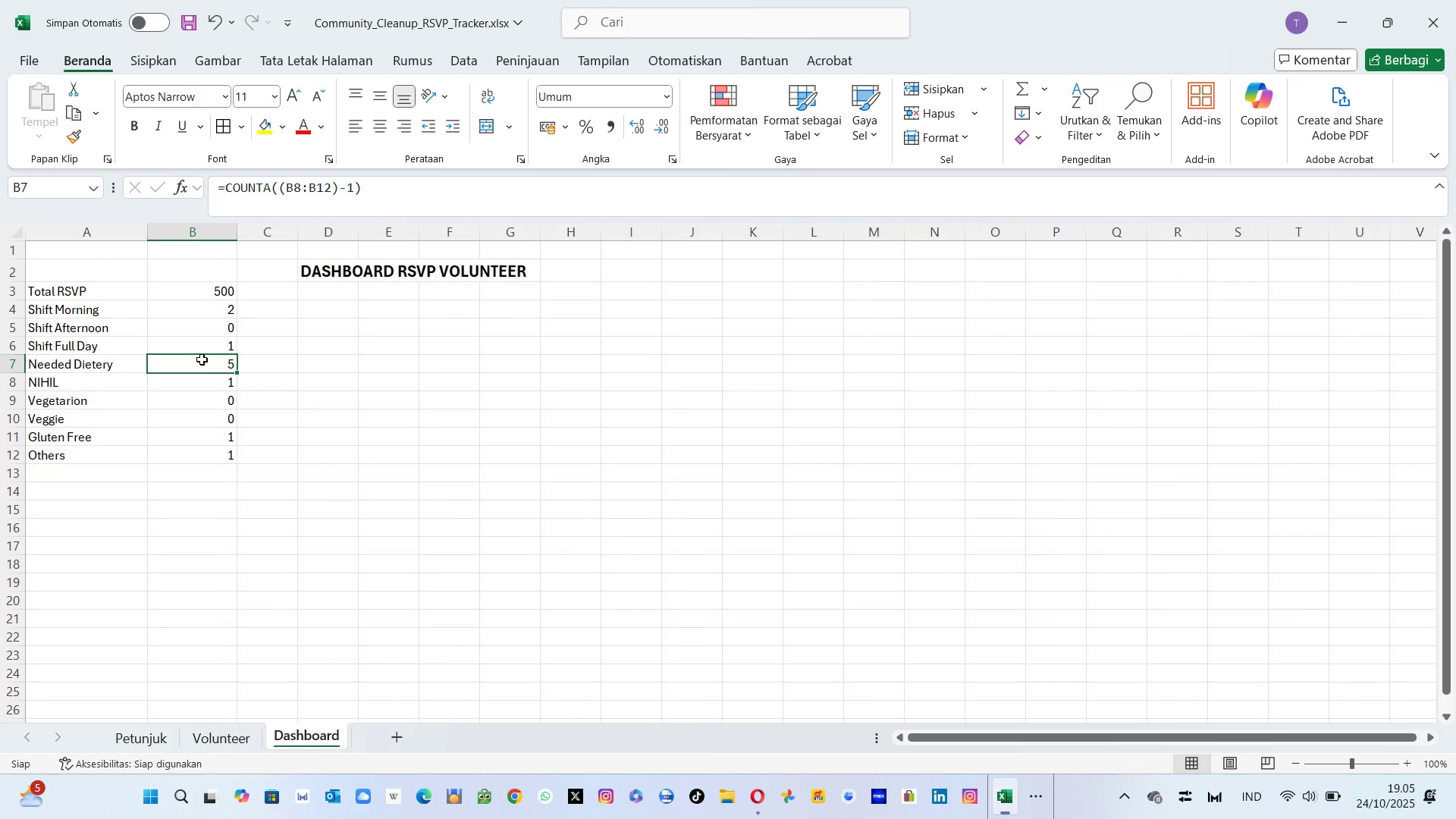 
key(Delete)
 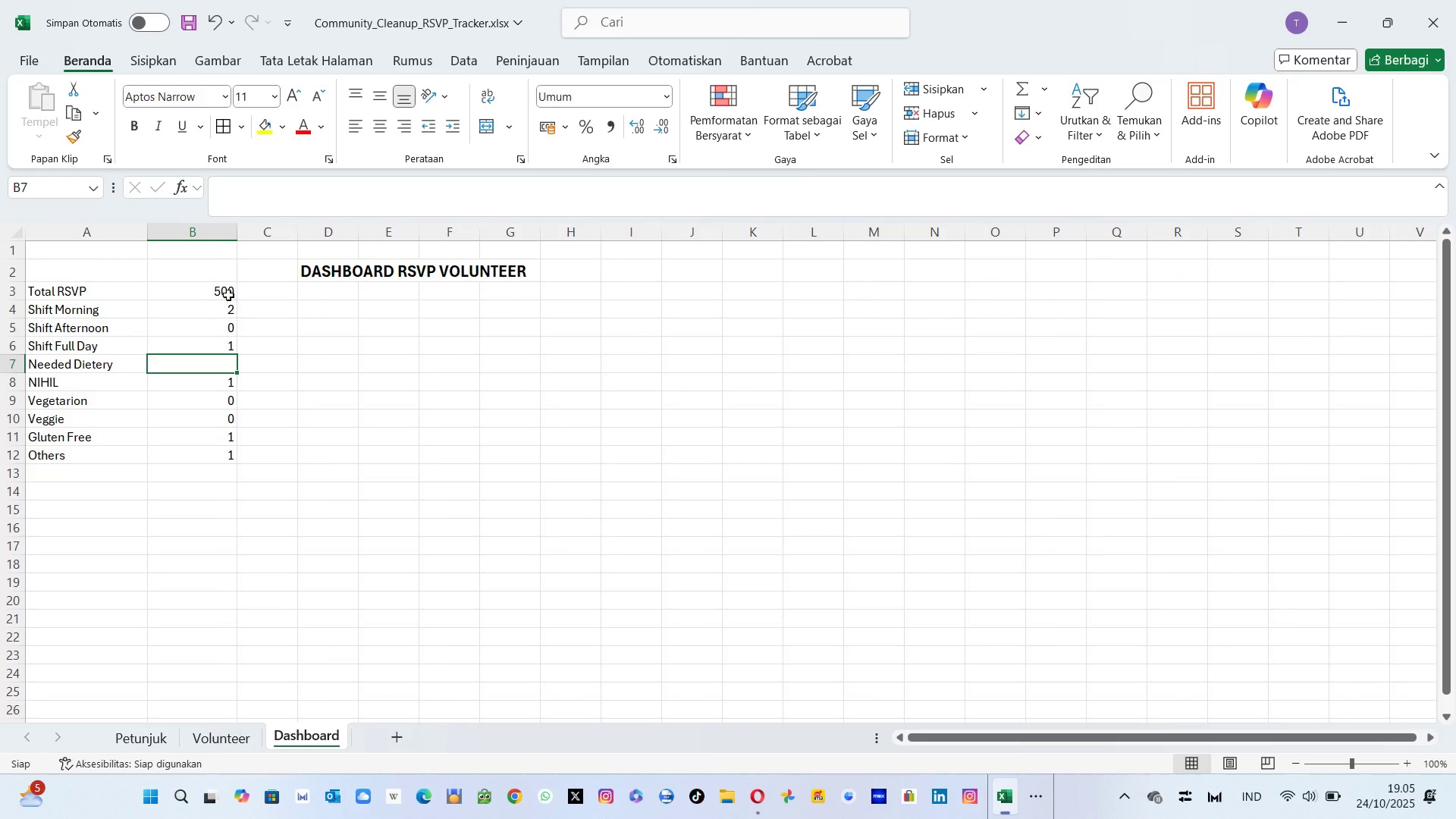 
left_click([222, 289])
 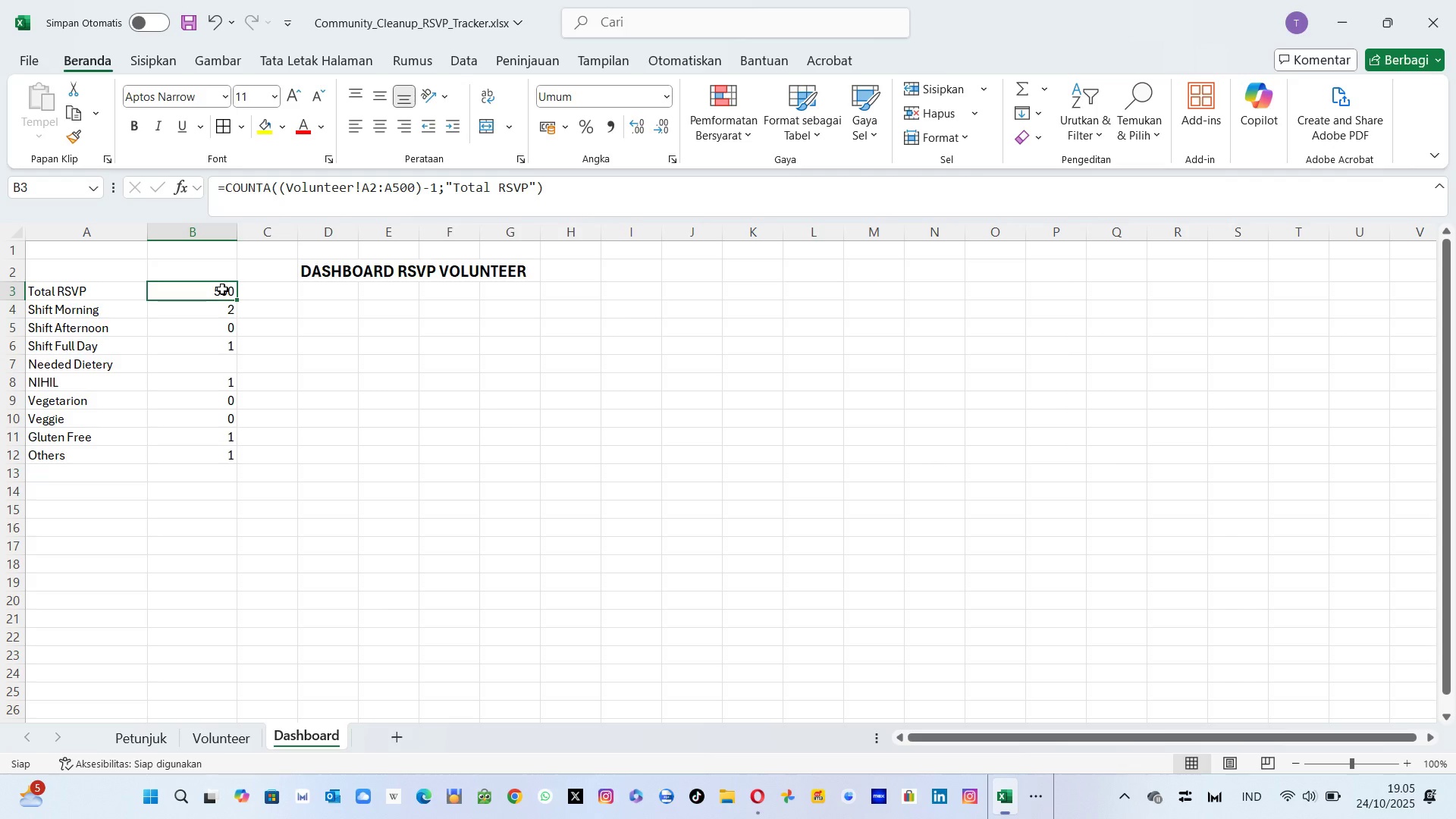 
wait(6.83)
 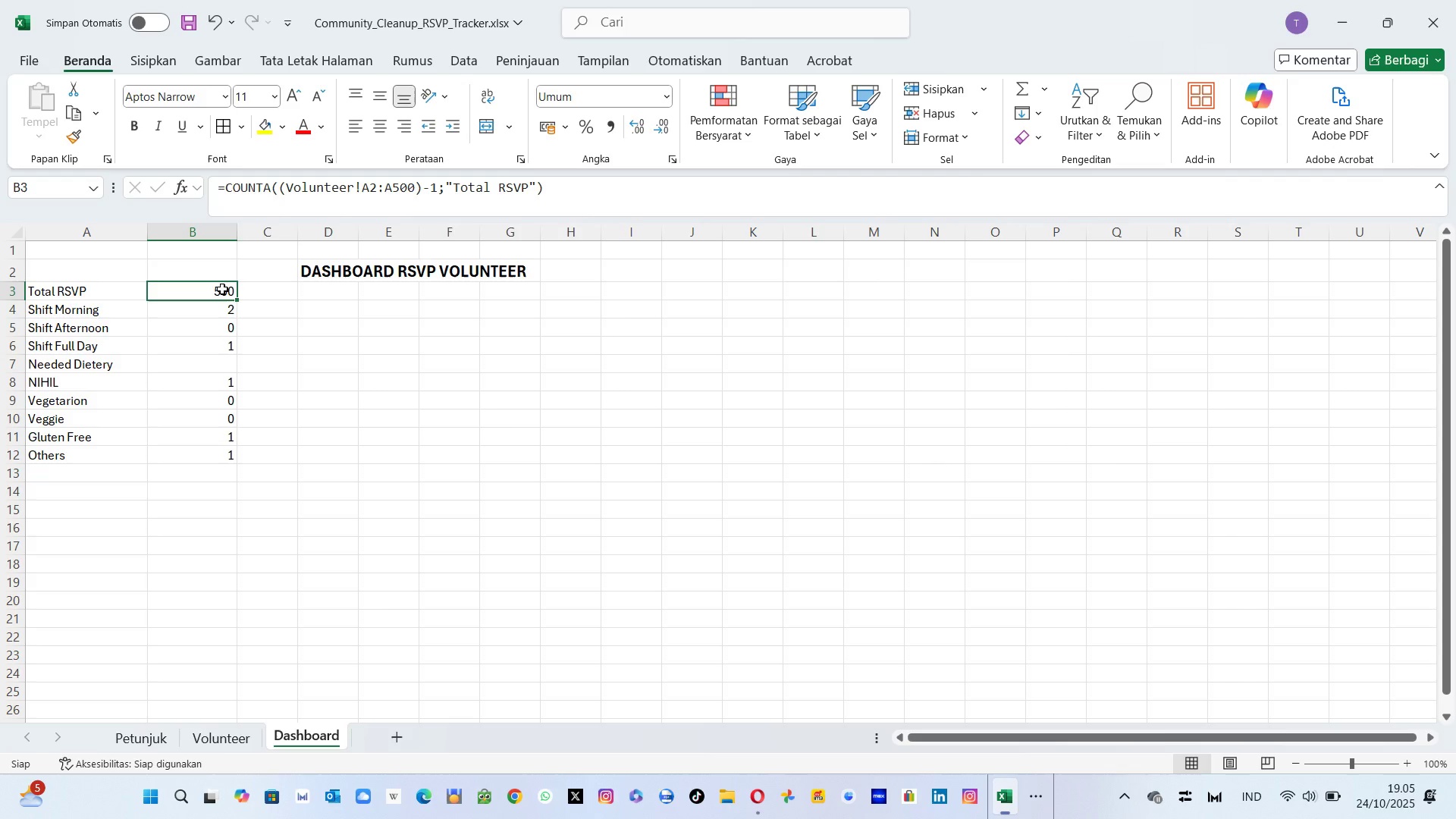 
left_click([217, 323])
 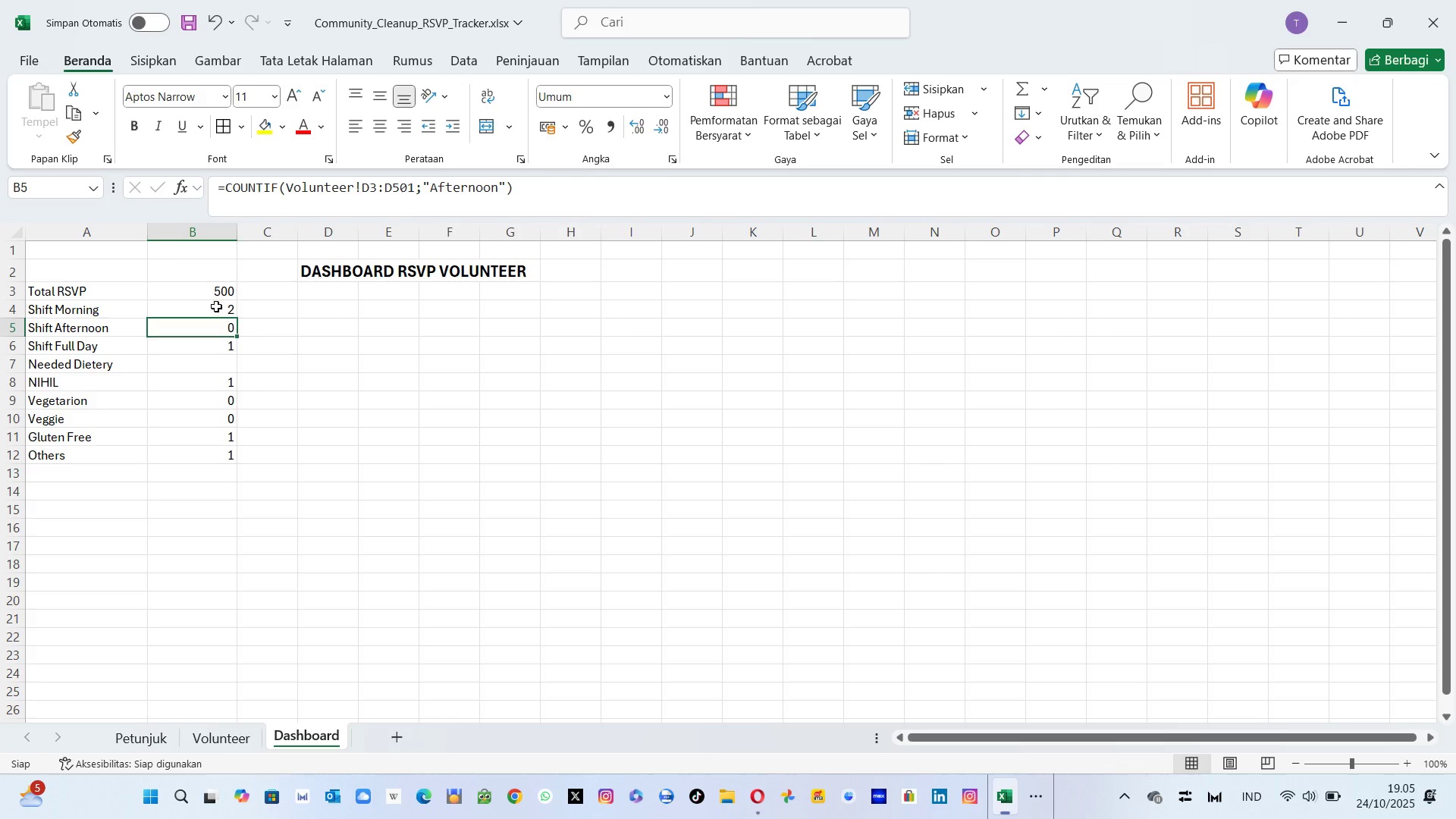 
left_click([216, 306])
 